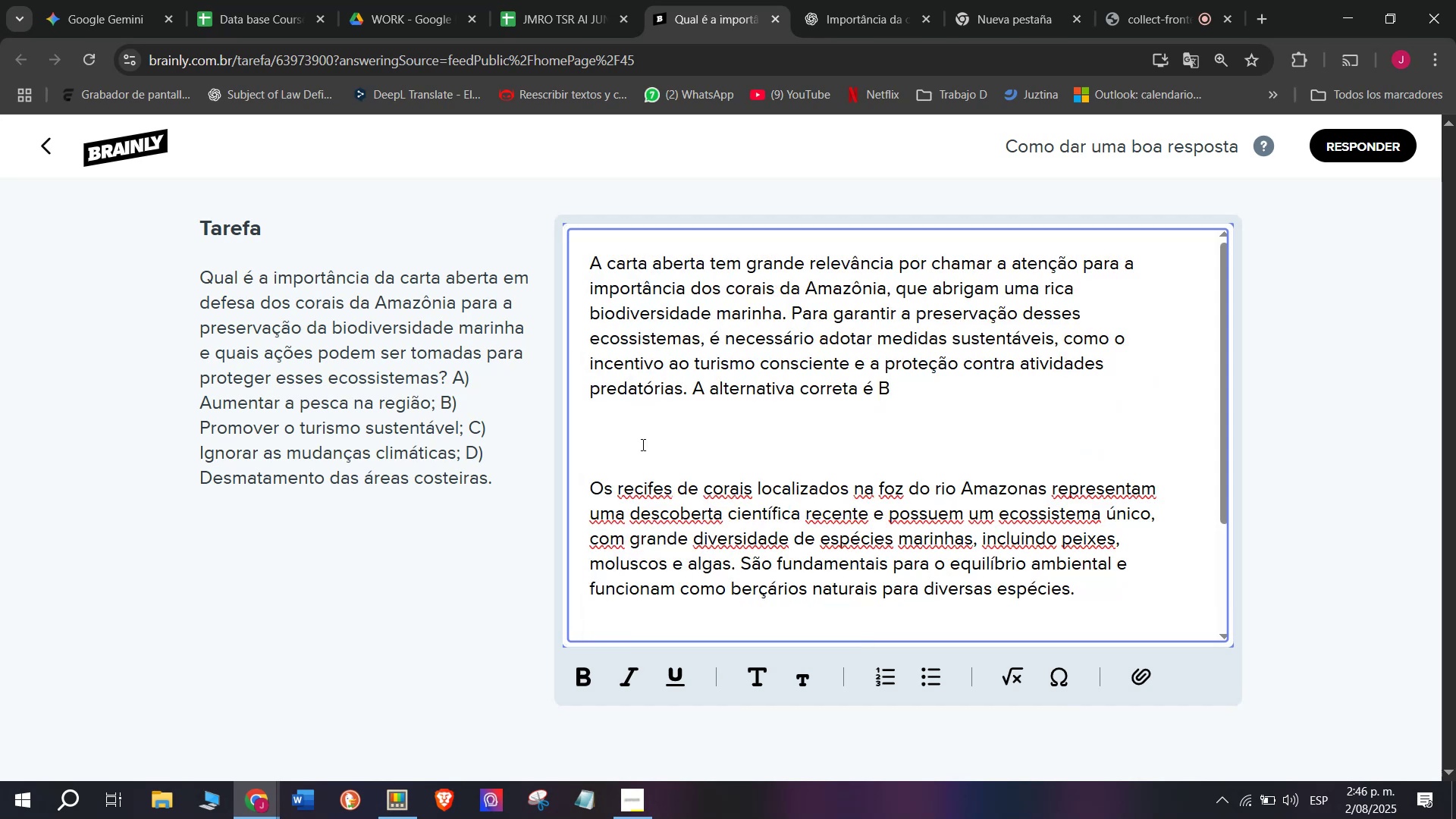 
key(Backspace)
 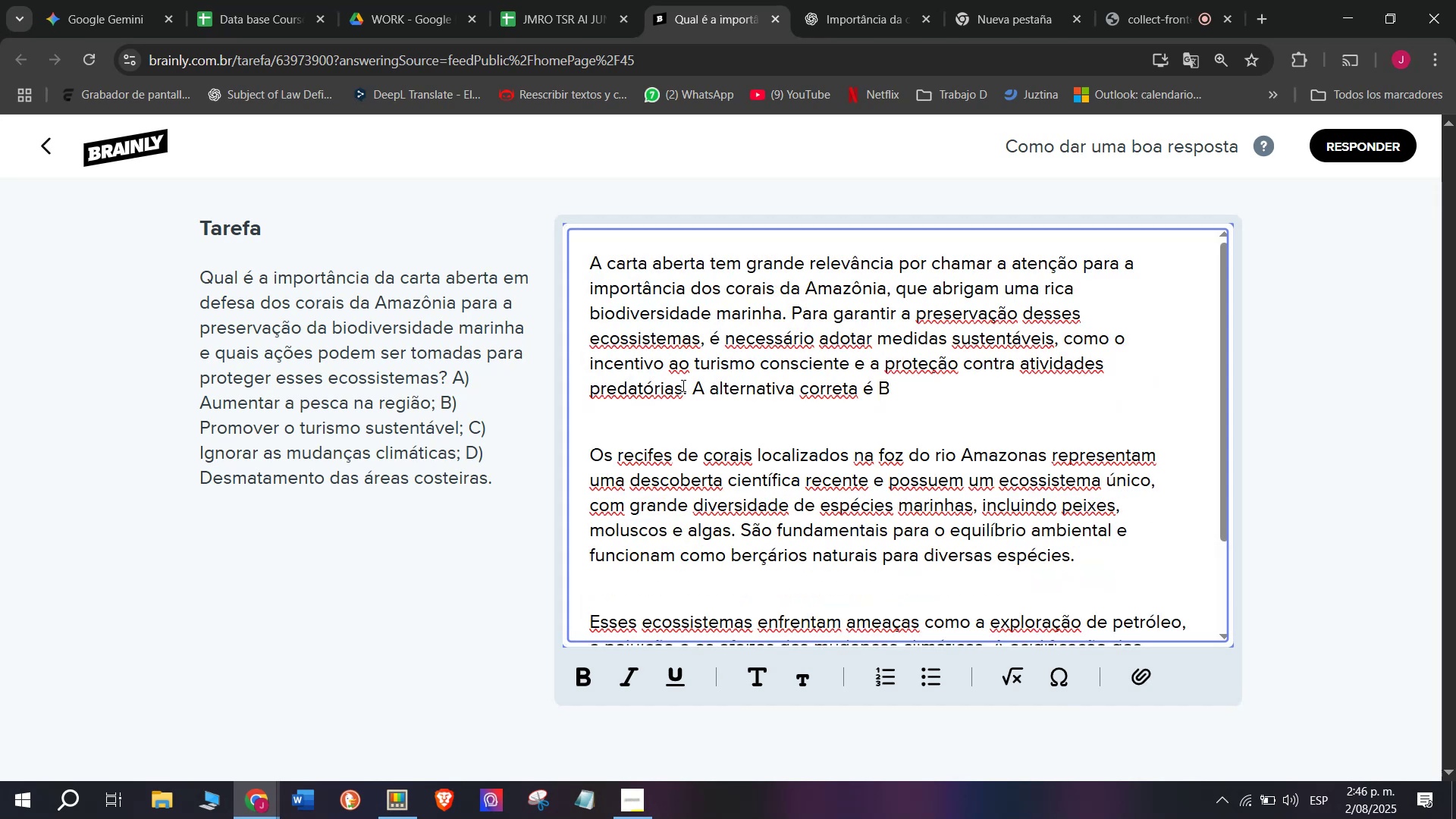 
left_click_drag(start_coordinate=[692, 398], to_coordinate=[790, 302])
 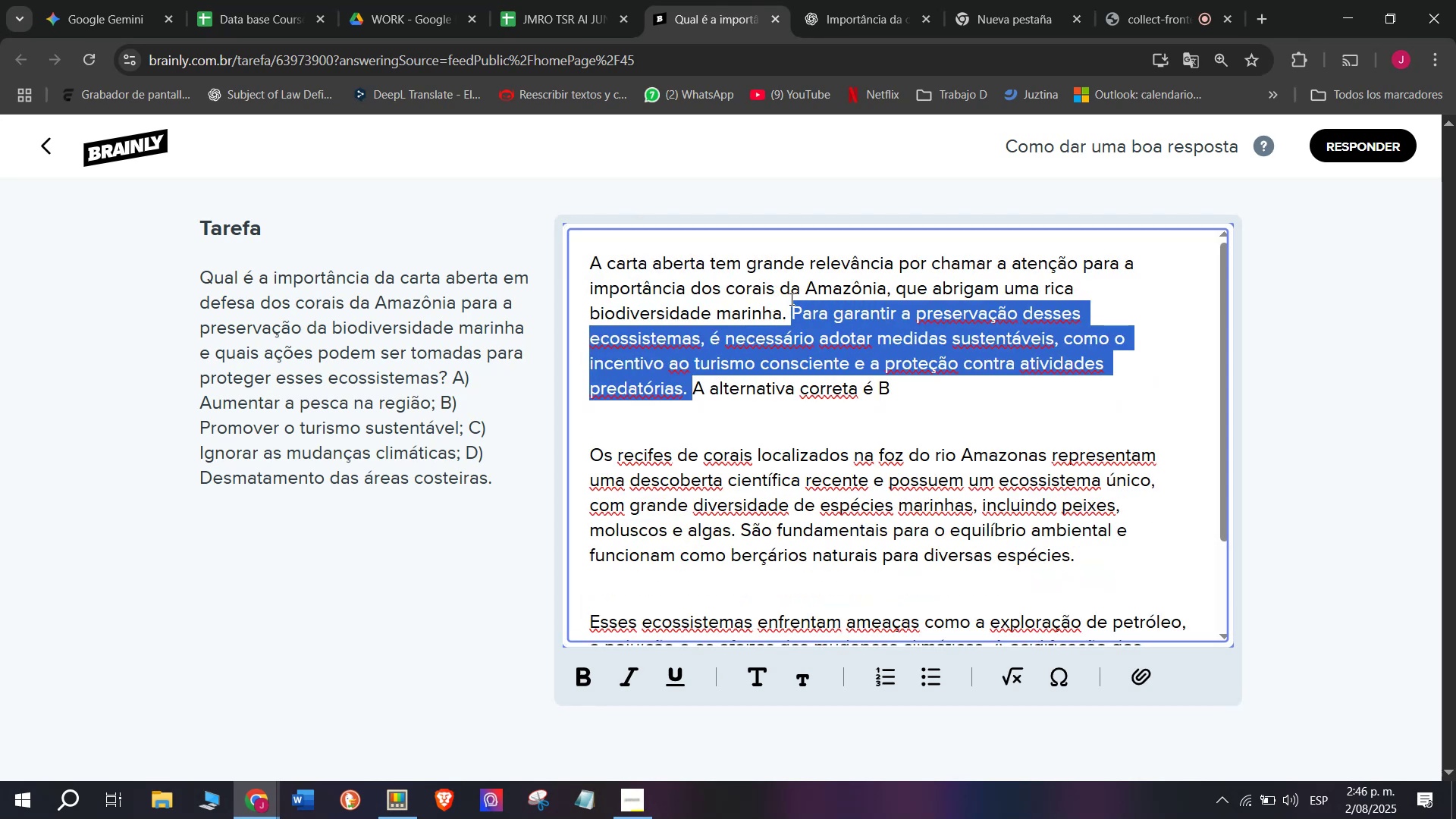 
key(Backspace)
 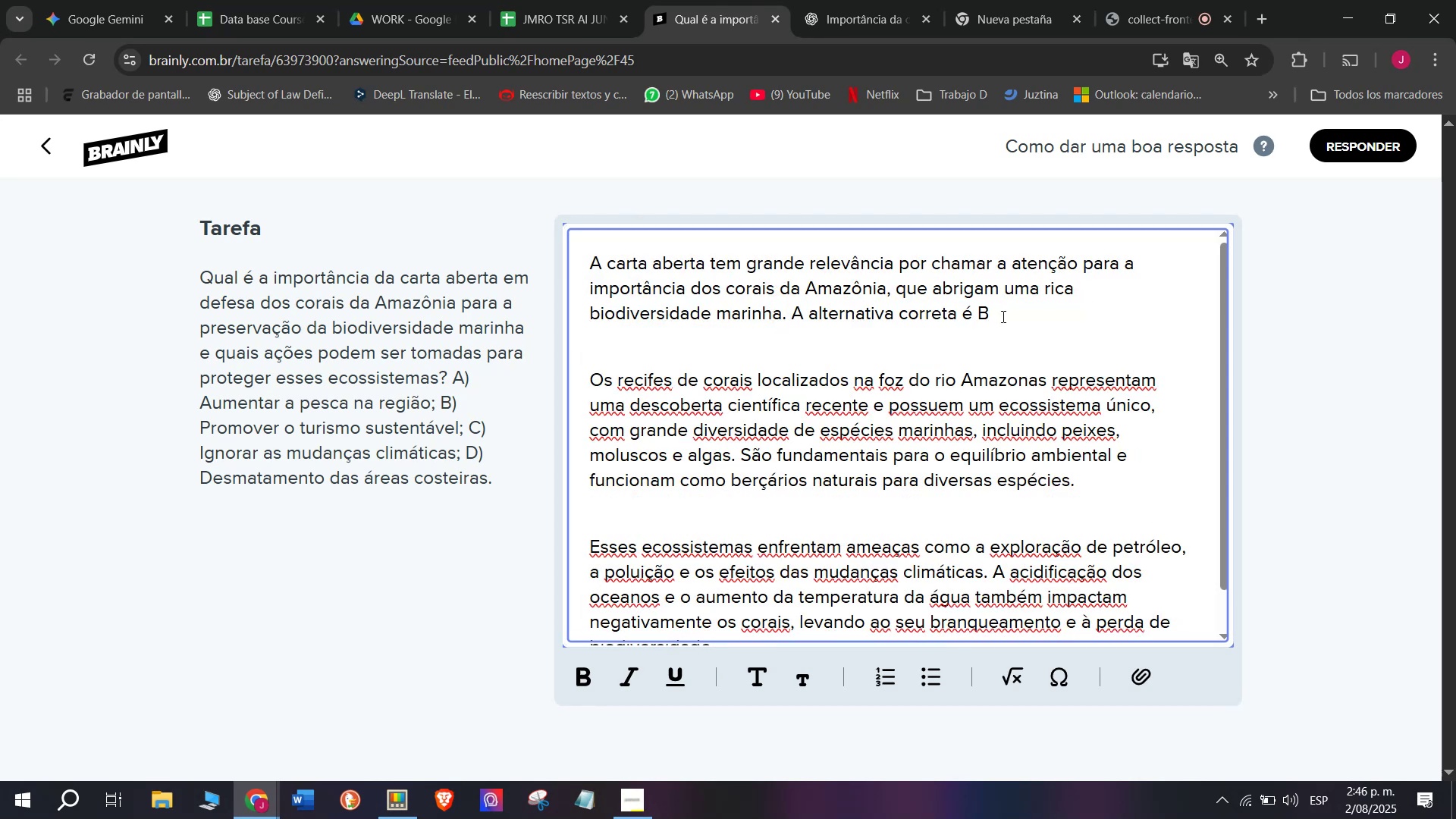 
left_click([1014, 312])
 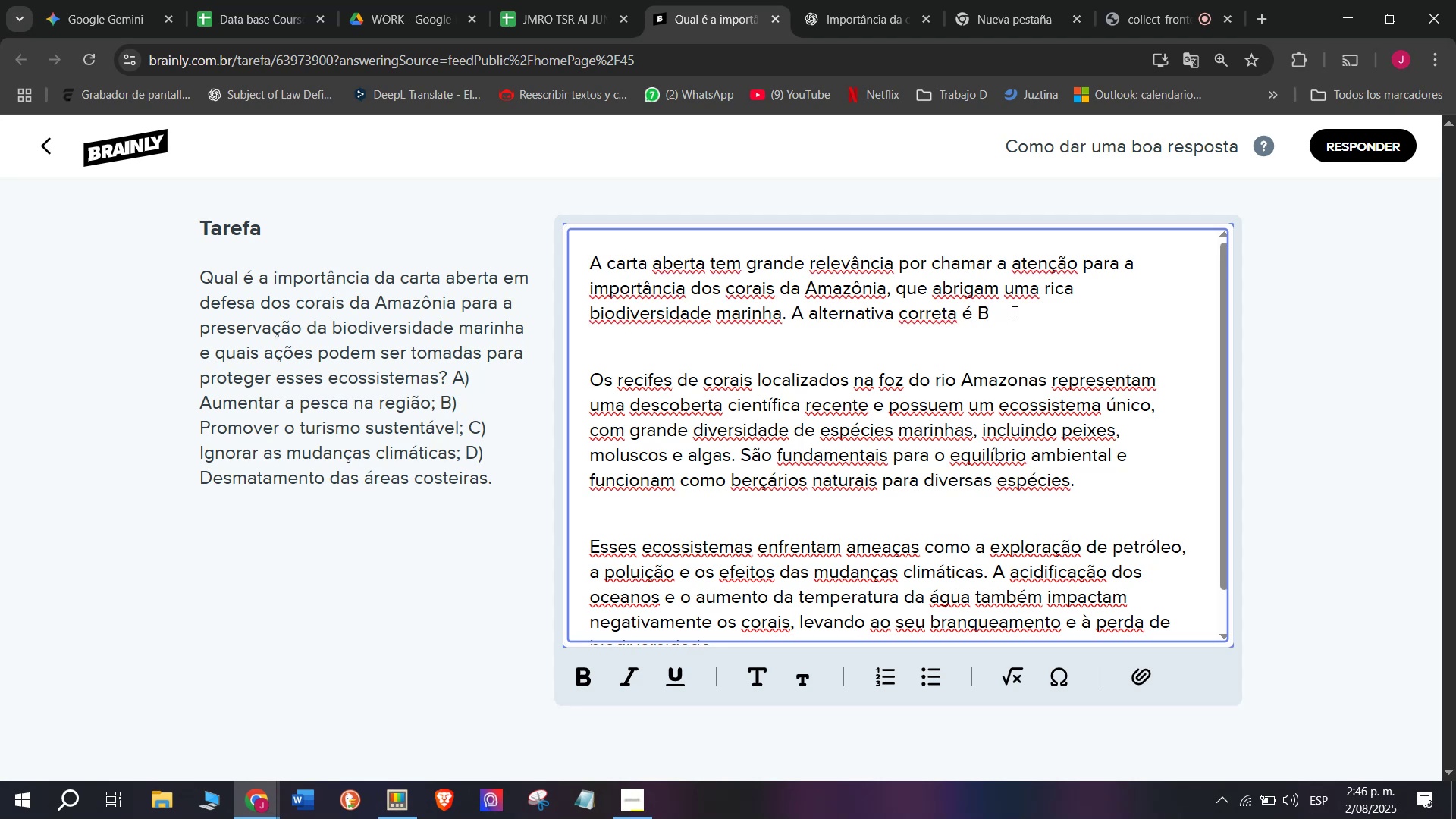 
key(Period)
 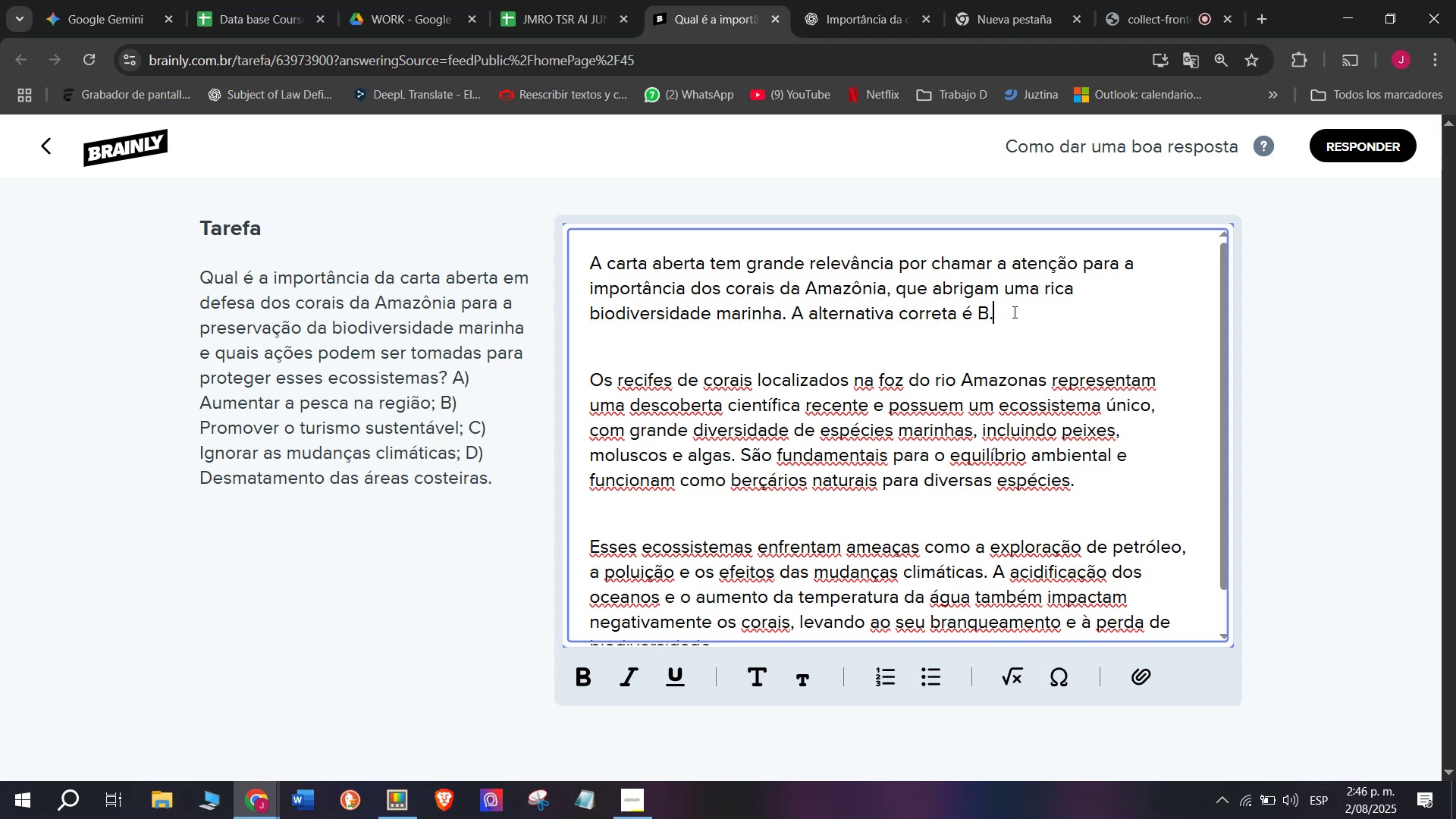 
left_click_drag(start_coordinate=[1013, 312], to_coordinate=[789, 315])
 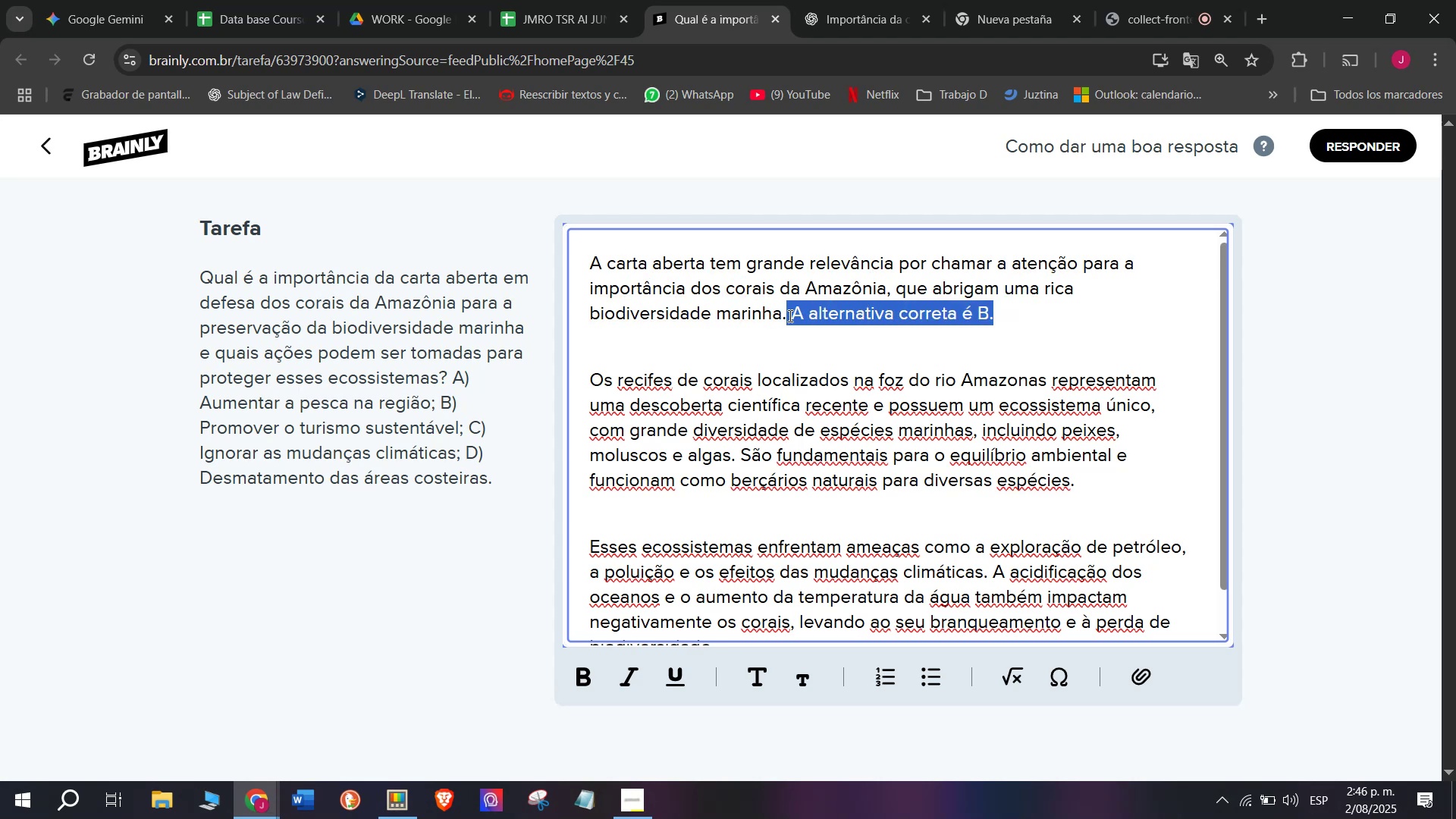 
key(Control+B)
 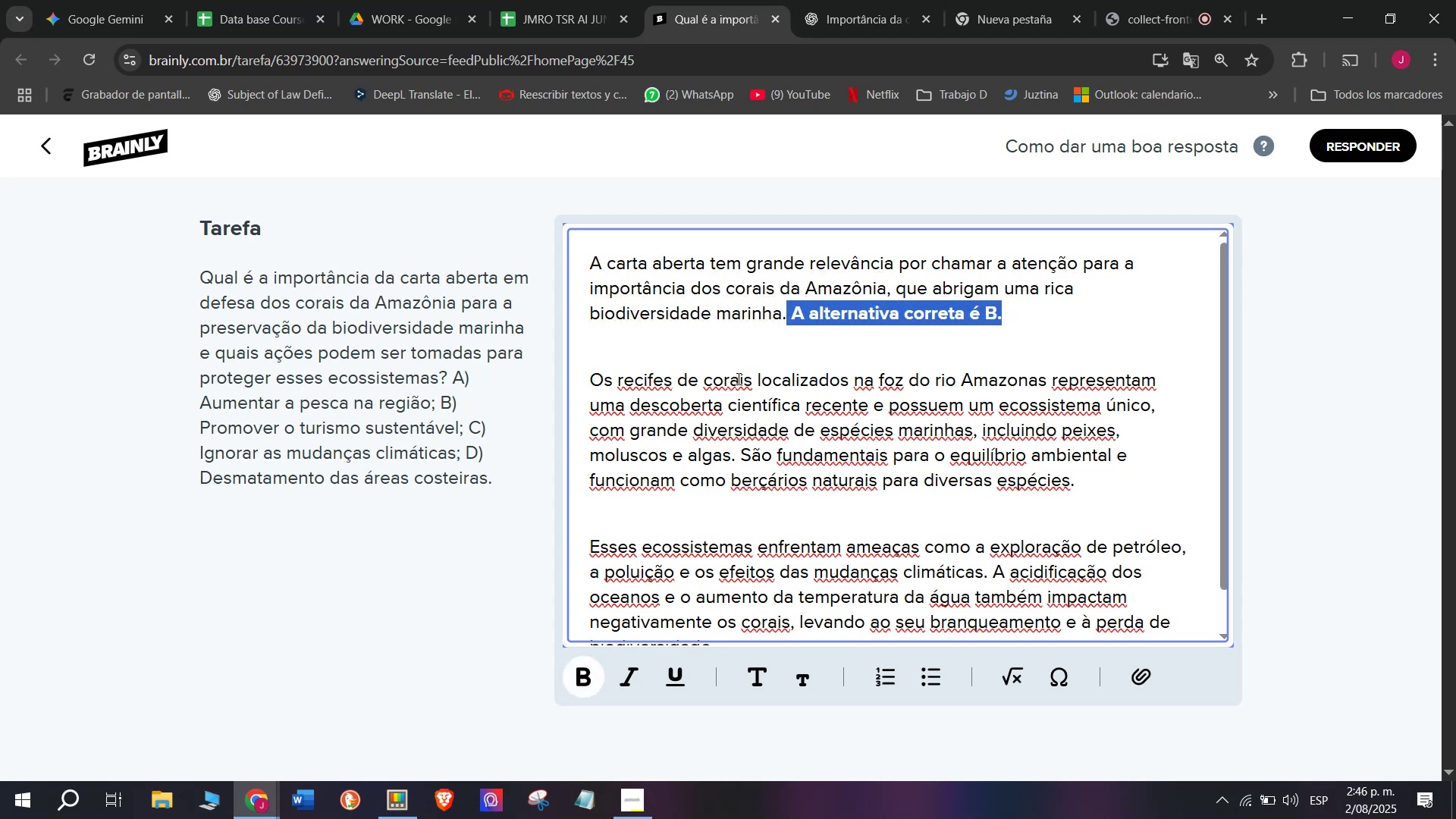 
left_click([737, 378])
 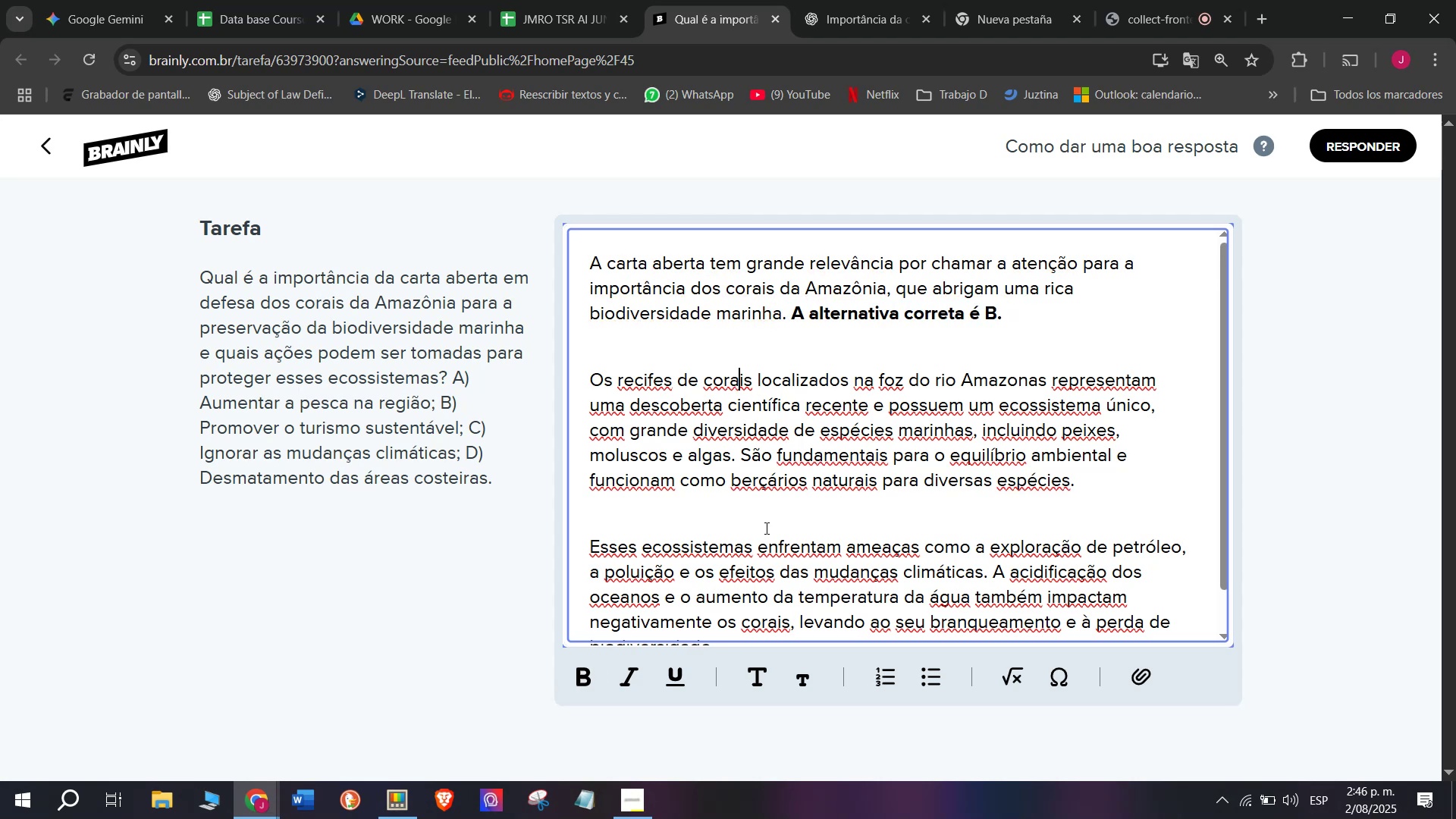 
scroll: coordinate [770, 544], scroll_direction: down, amount: 5.0
 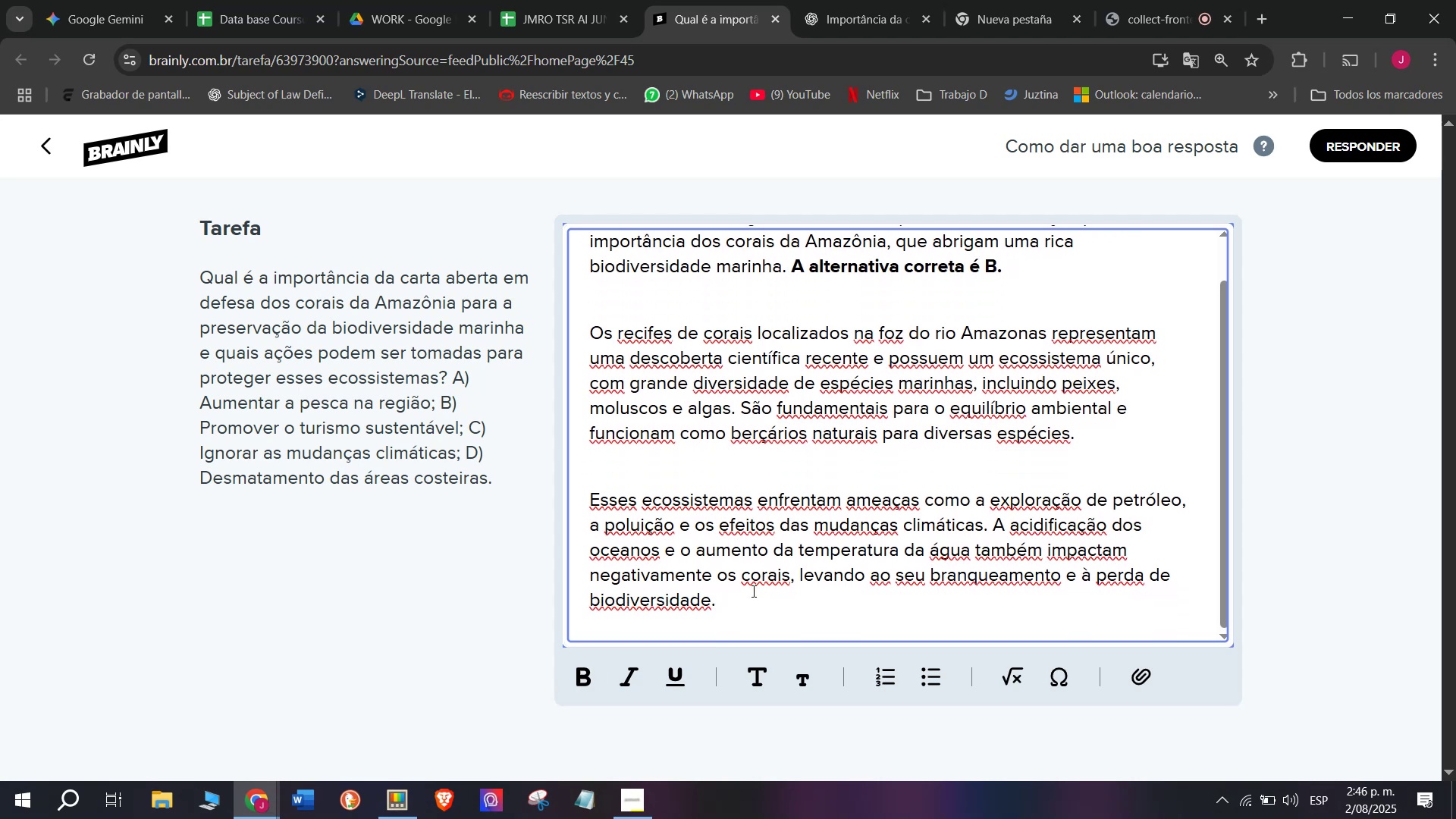 
left_click_drag(start_coordinate=[752, 595], to_coordinate=[398, 196])
 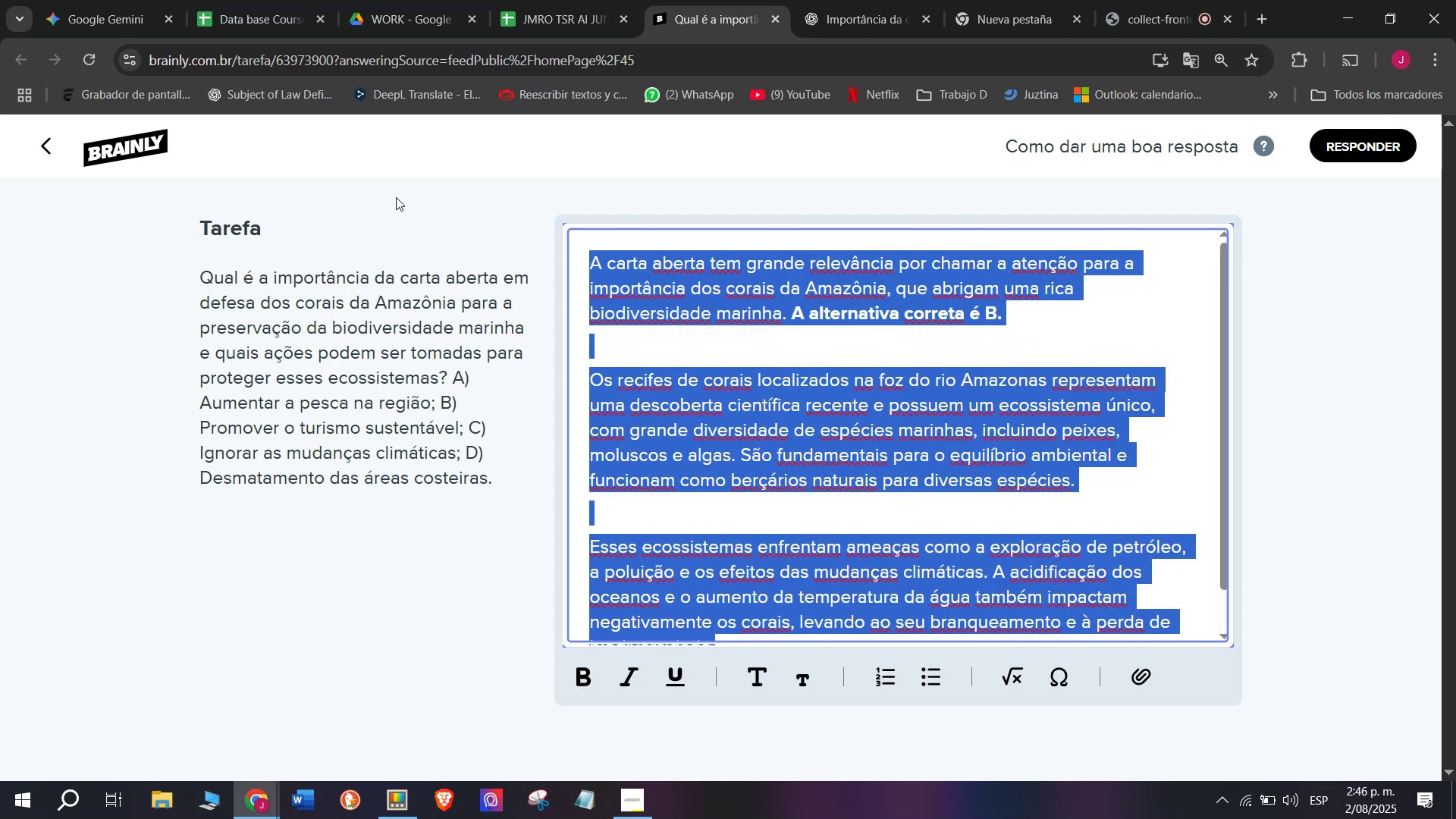 
key(Control+C)
 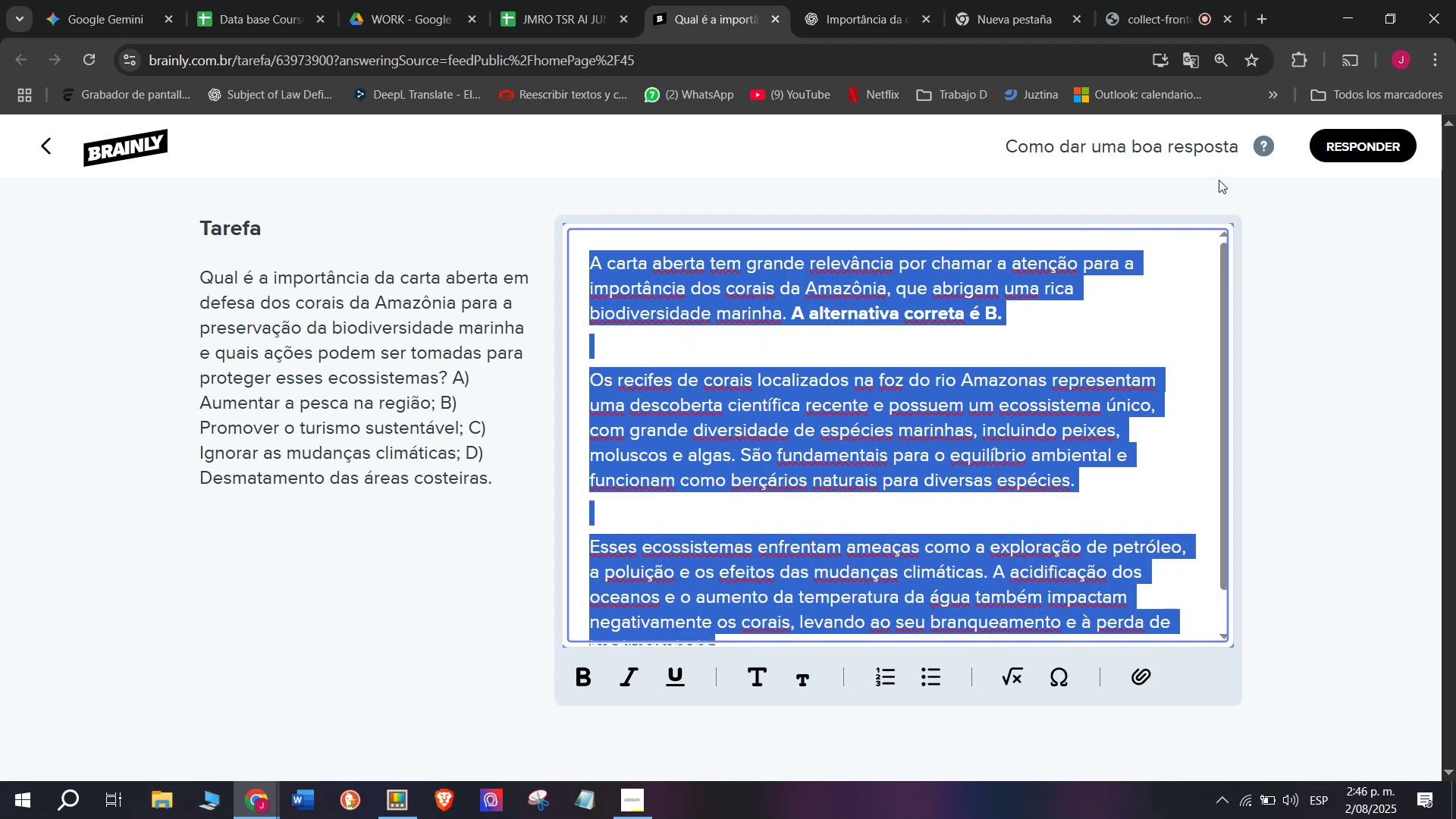 
left_click([1373, 152])
 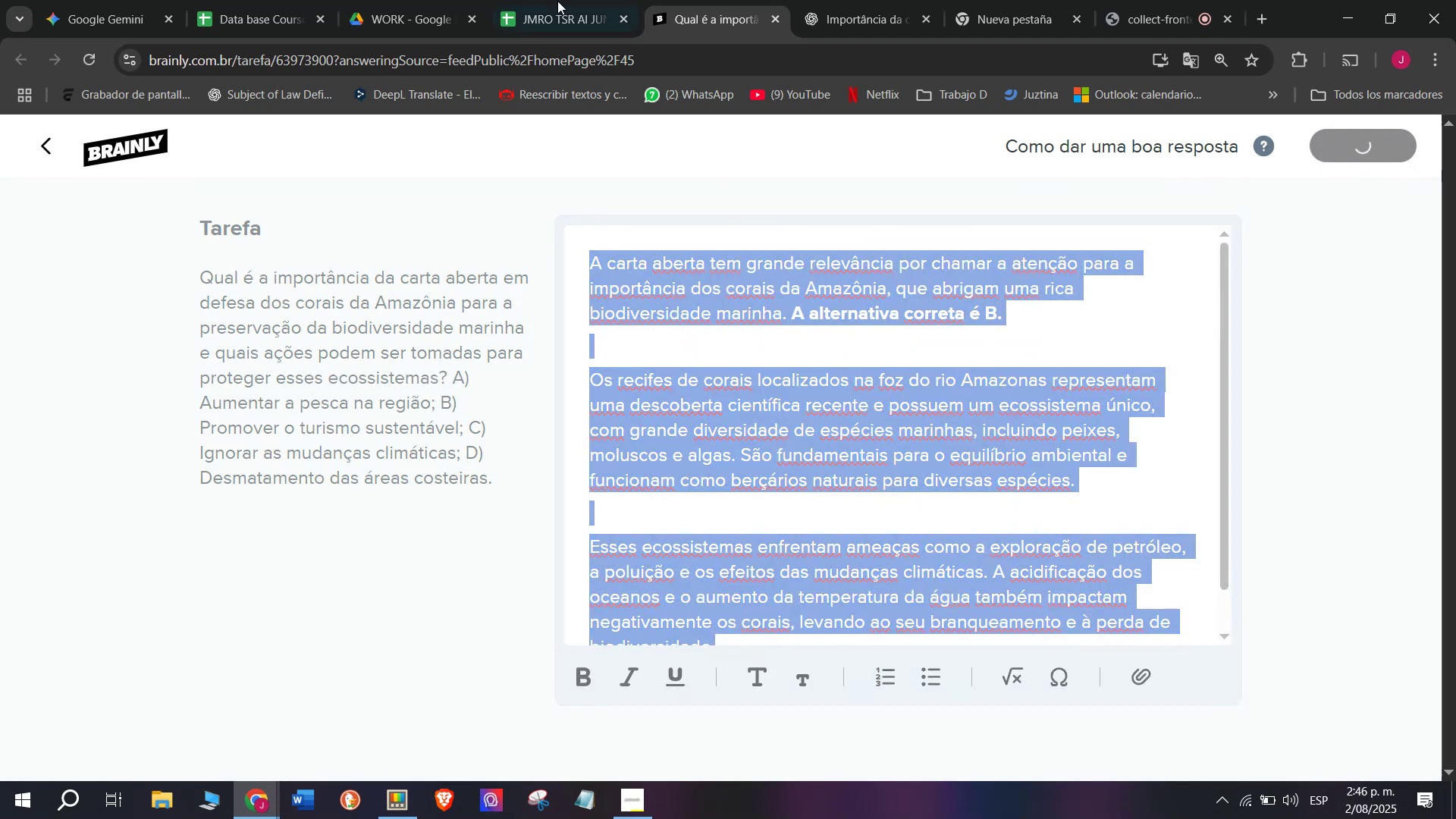 
left_click([548, 0])
 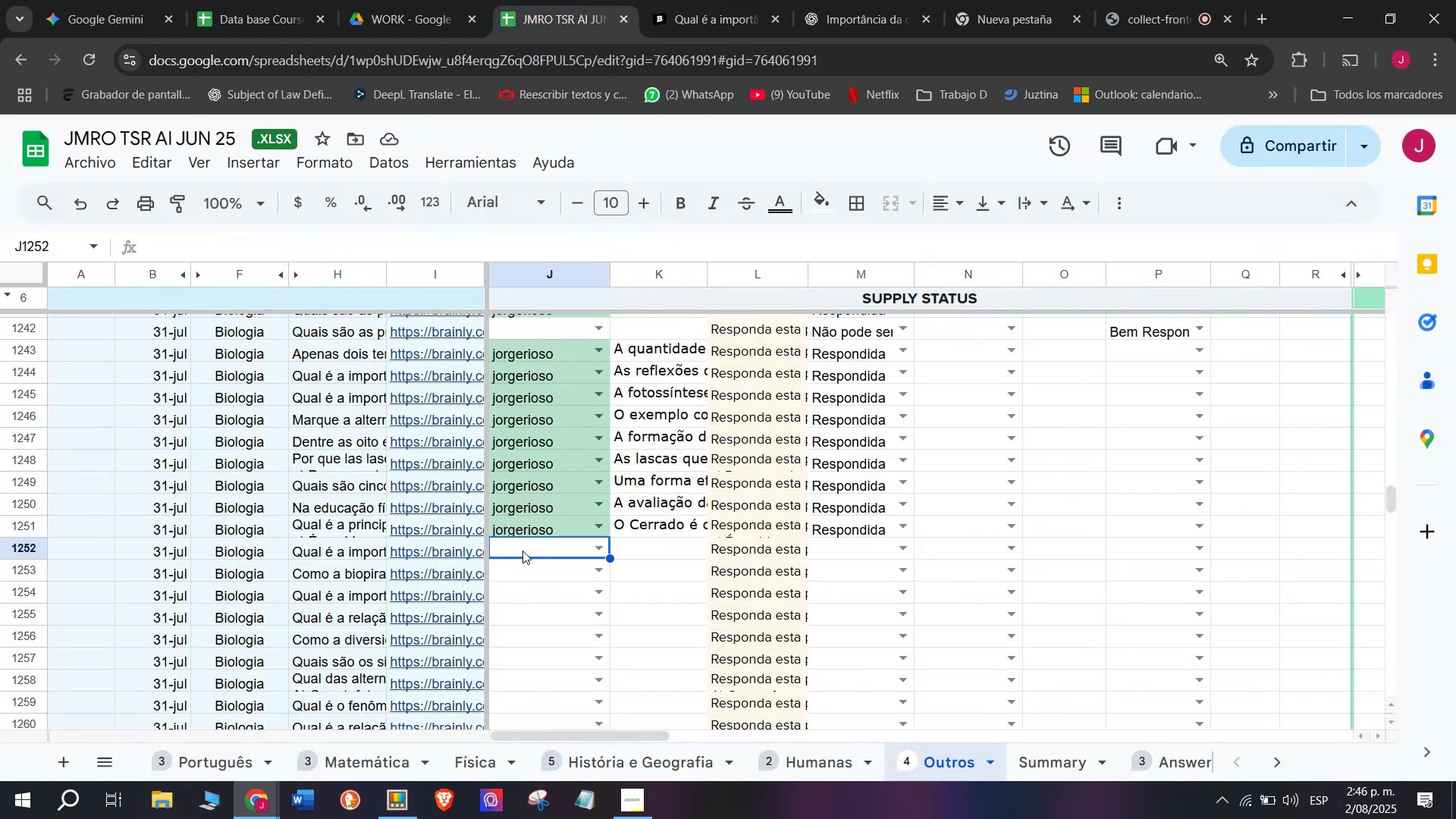 
key(J)
 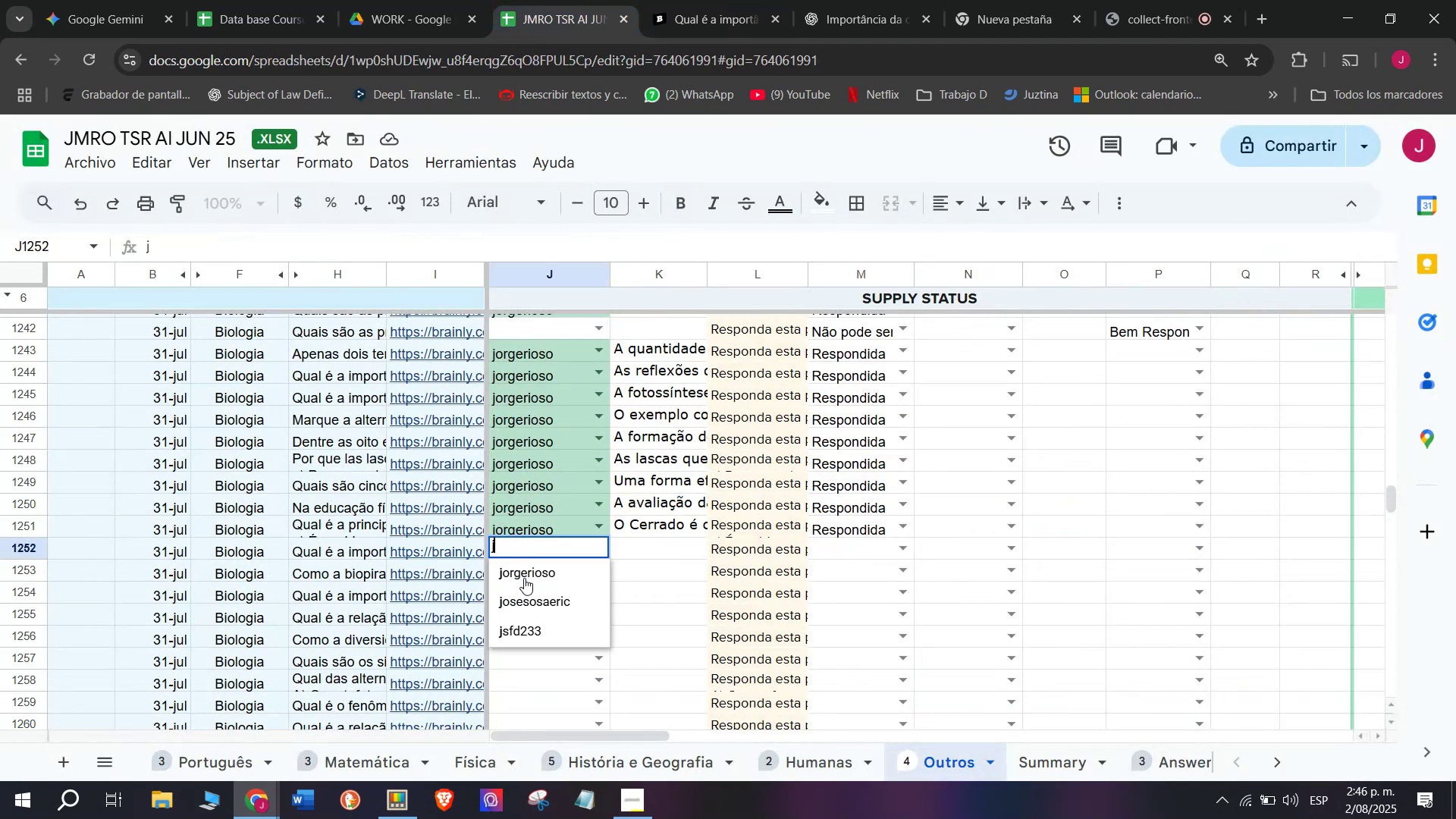 
left_click([526, 578])
 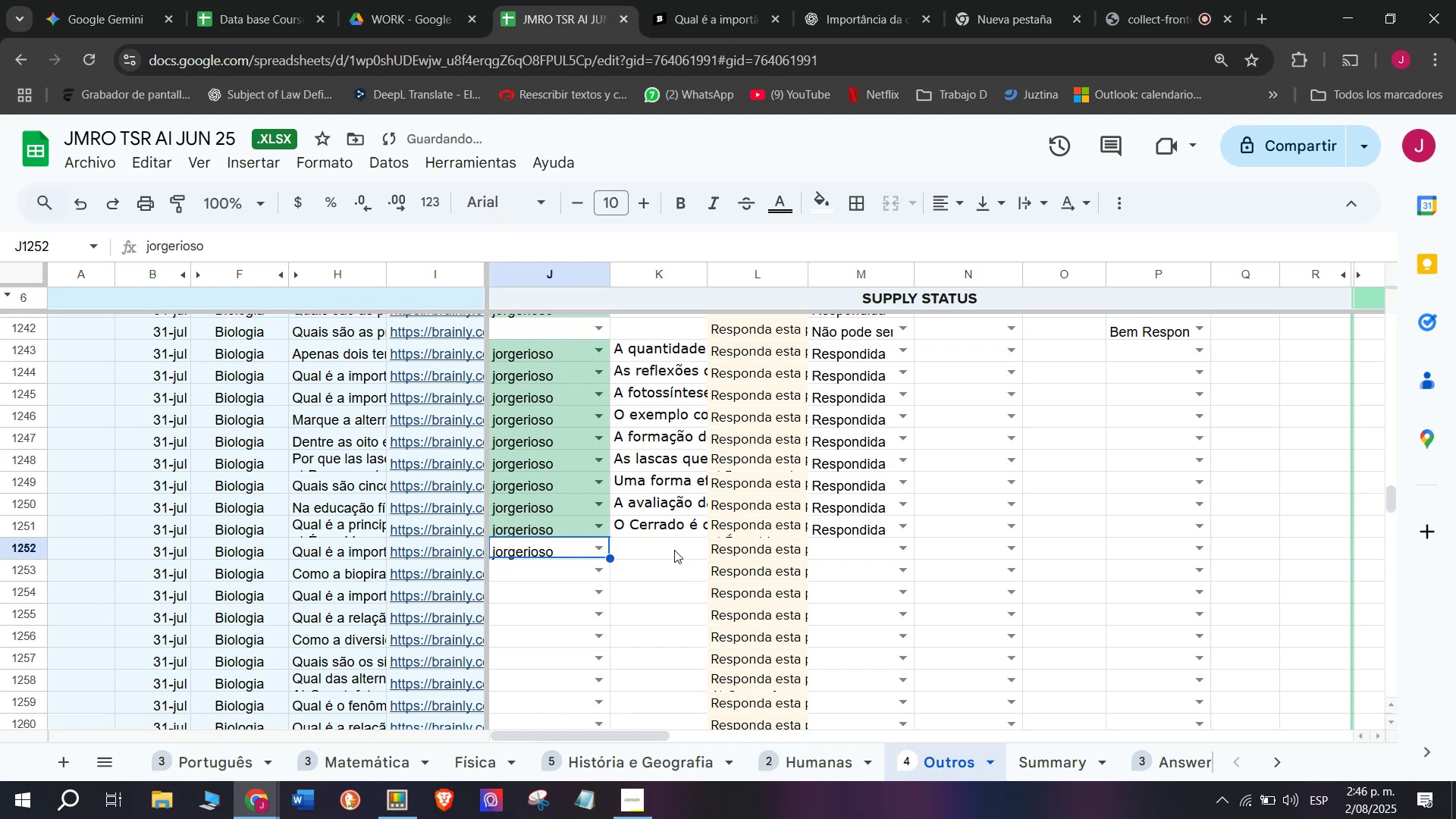 
double_click([673, 550])
 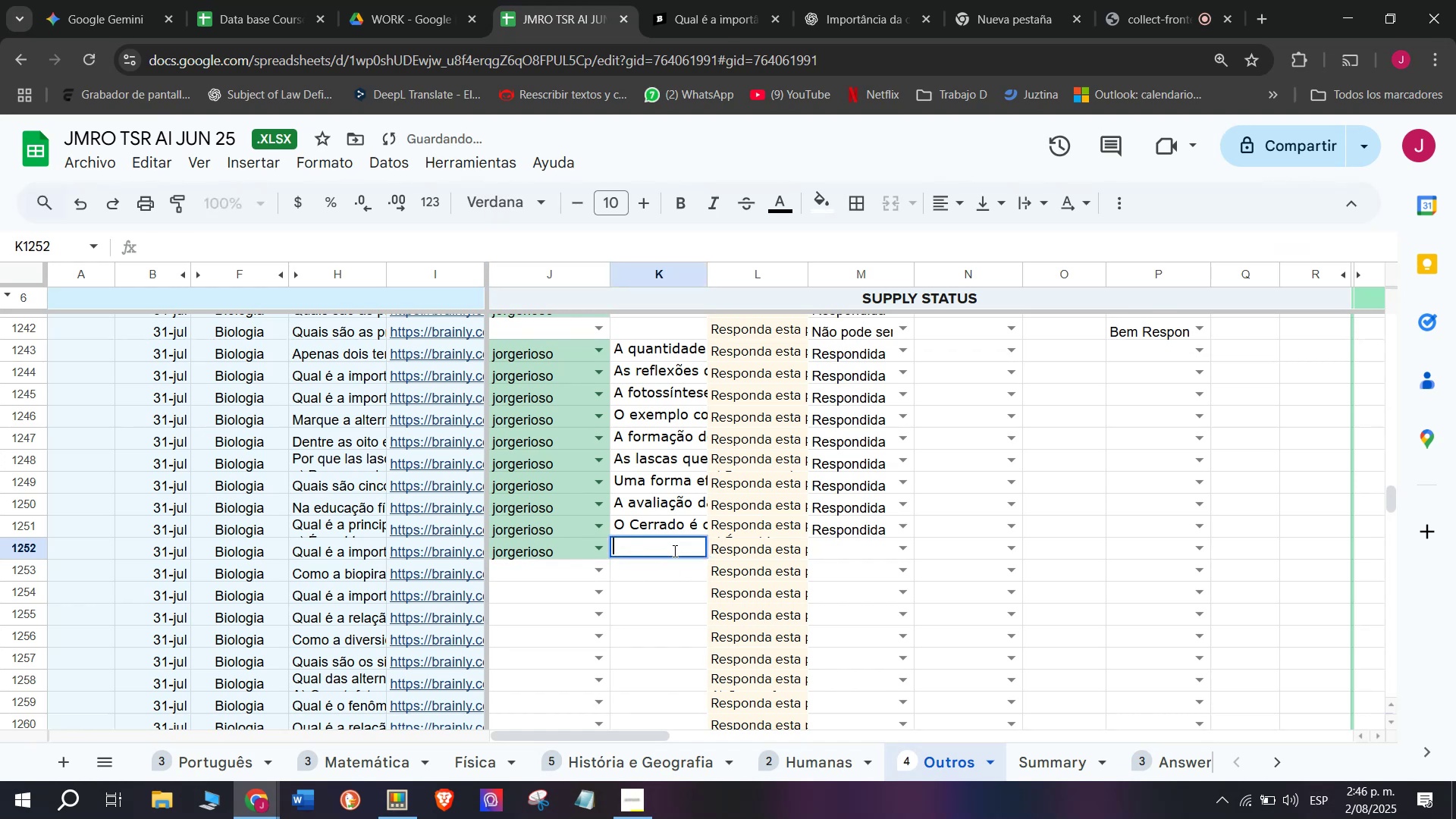 
key(Control+ControlLeft)
 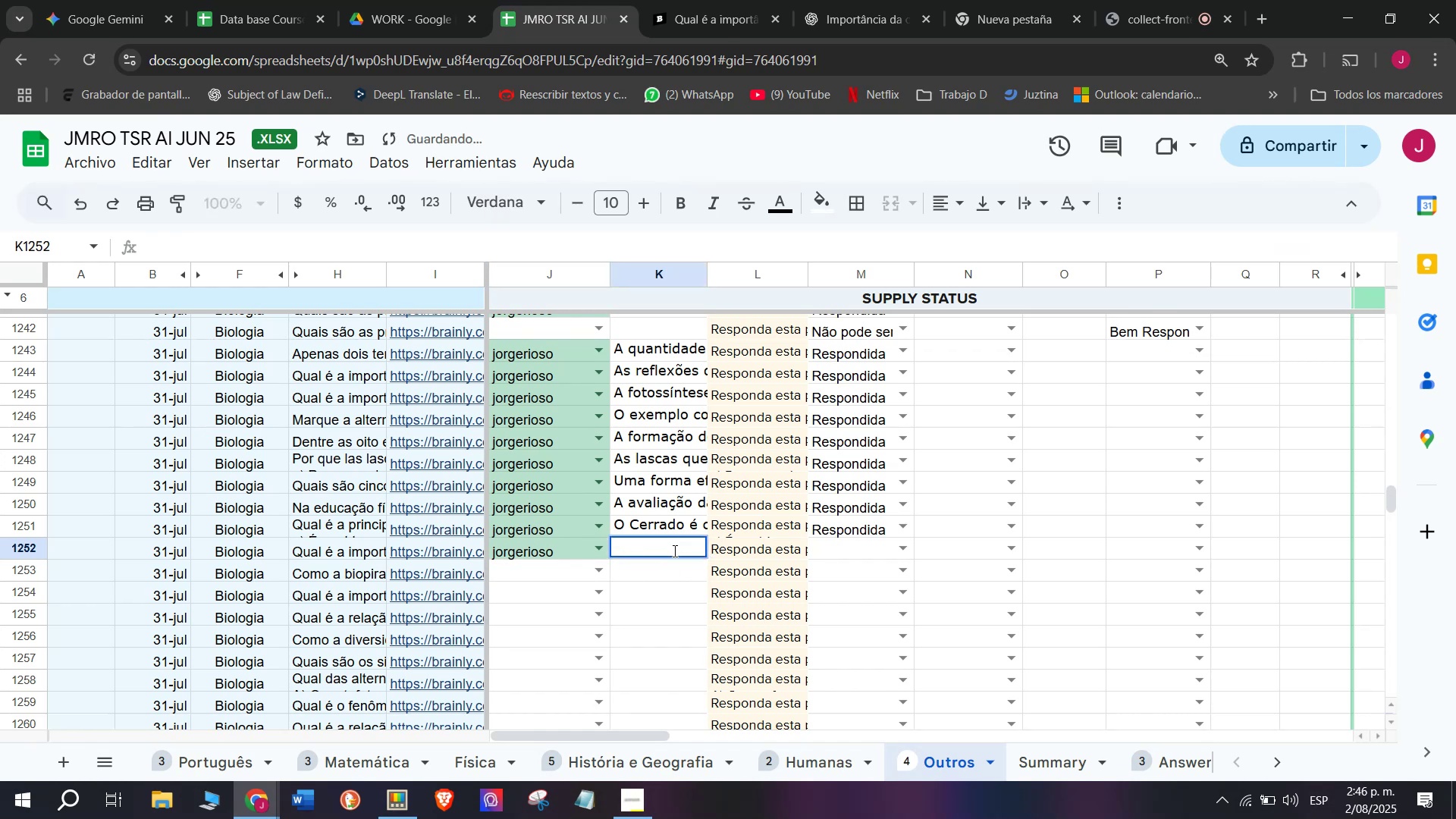 
key(Control+V)
 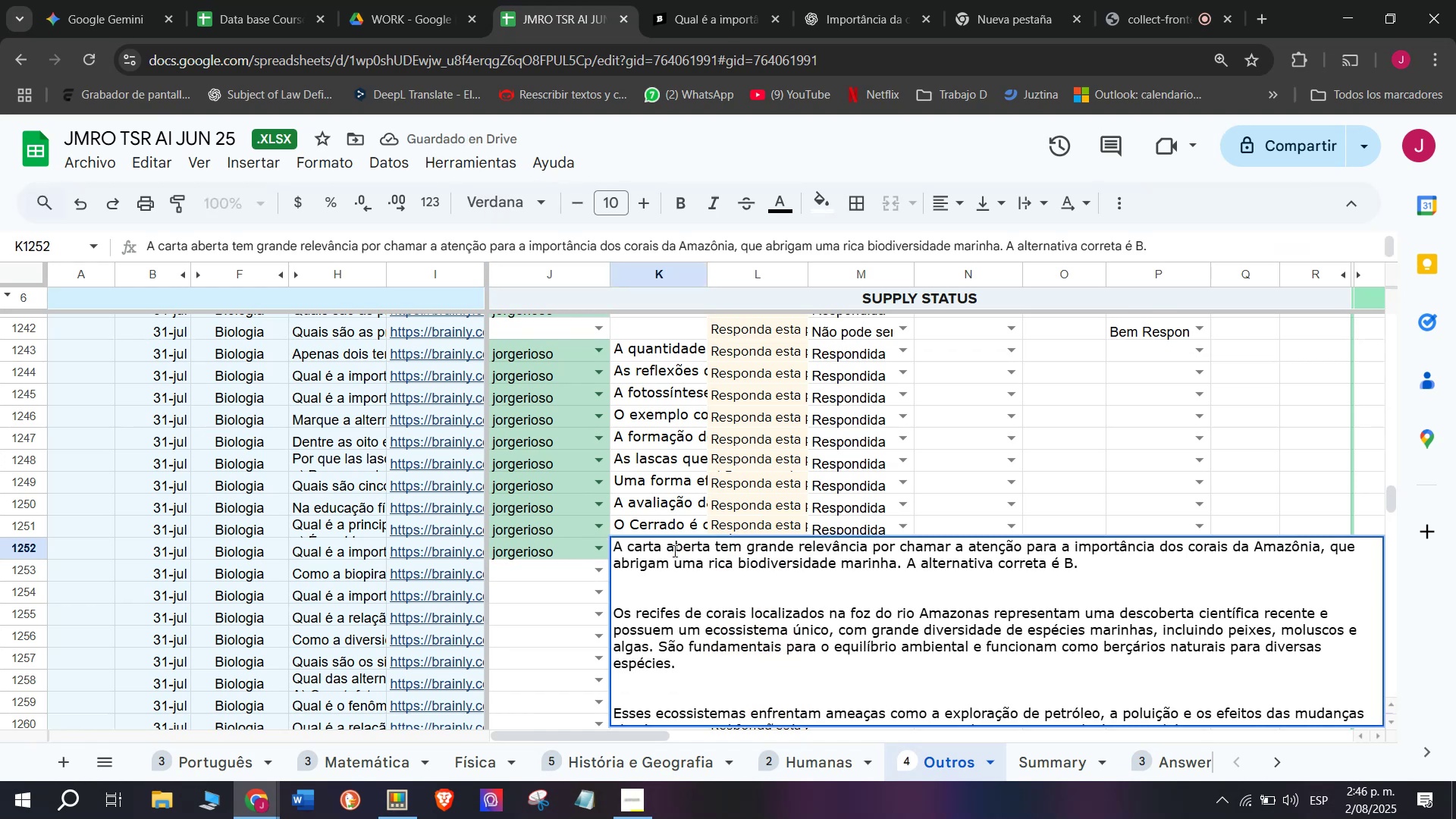 
key(Enter)
 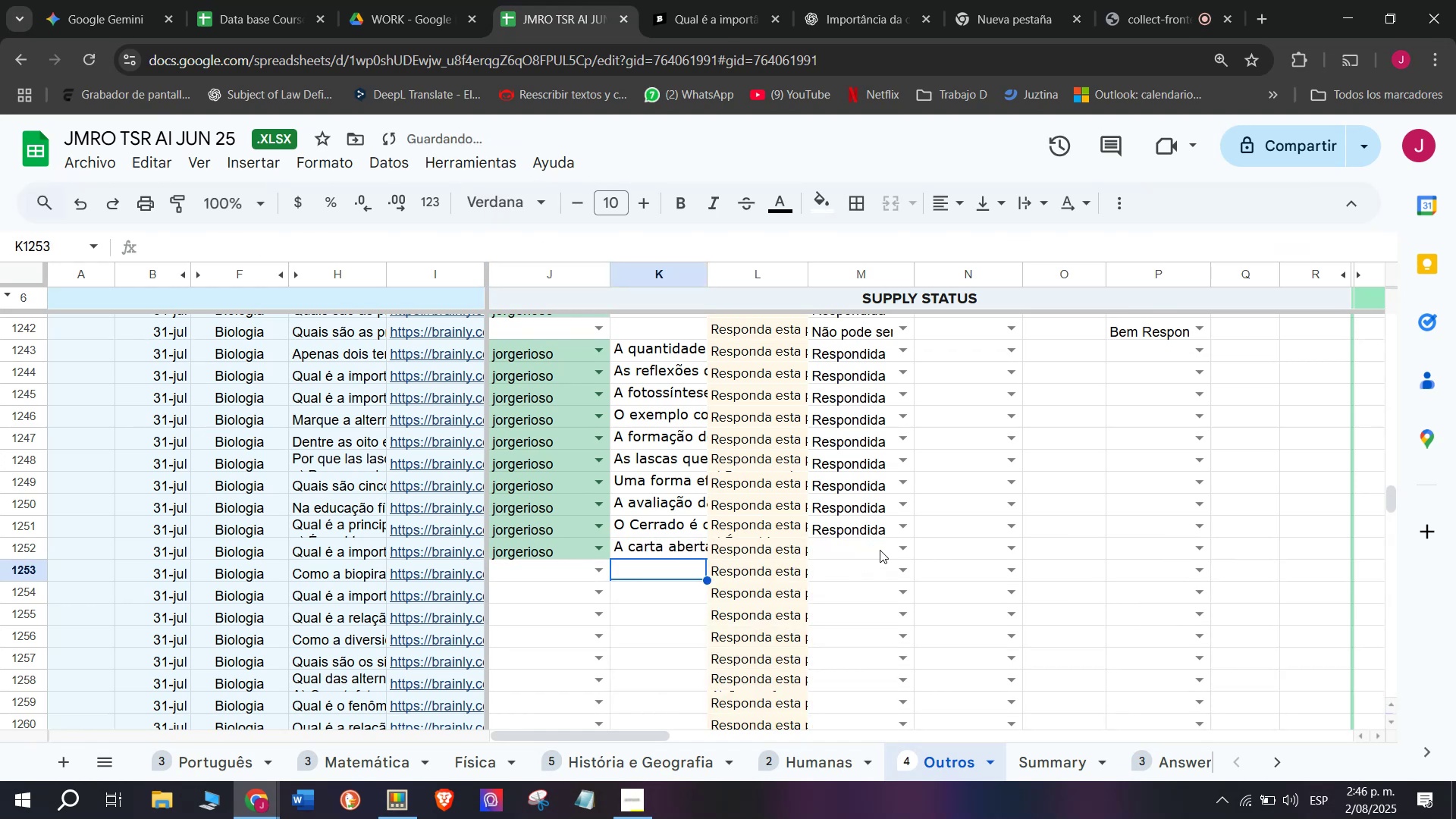 
left_click([890, 550])
 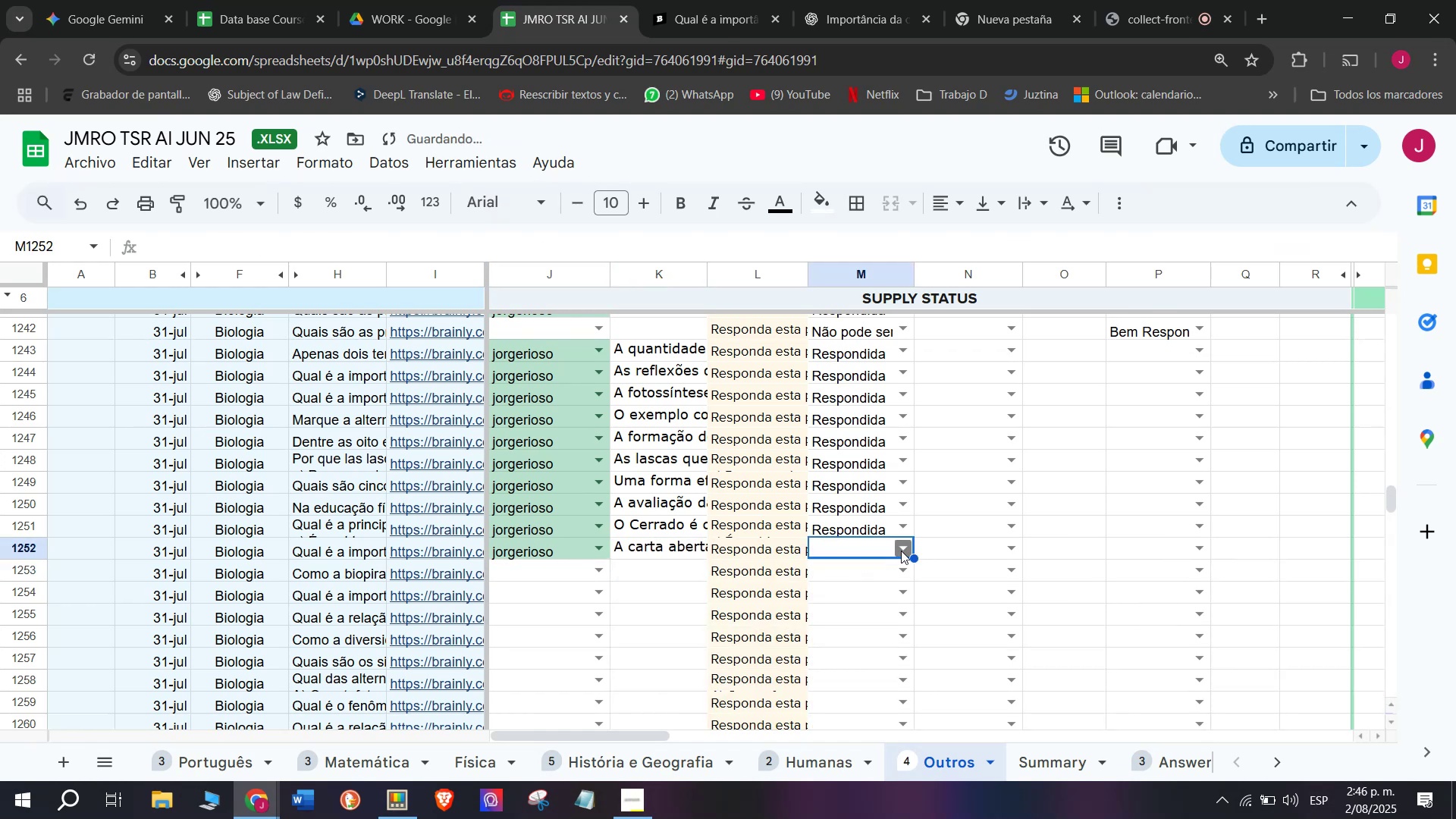 
left_click([901, 551])
 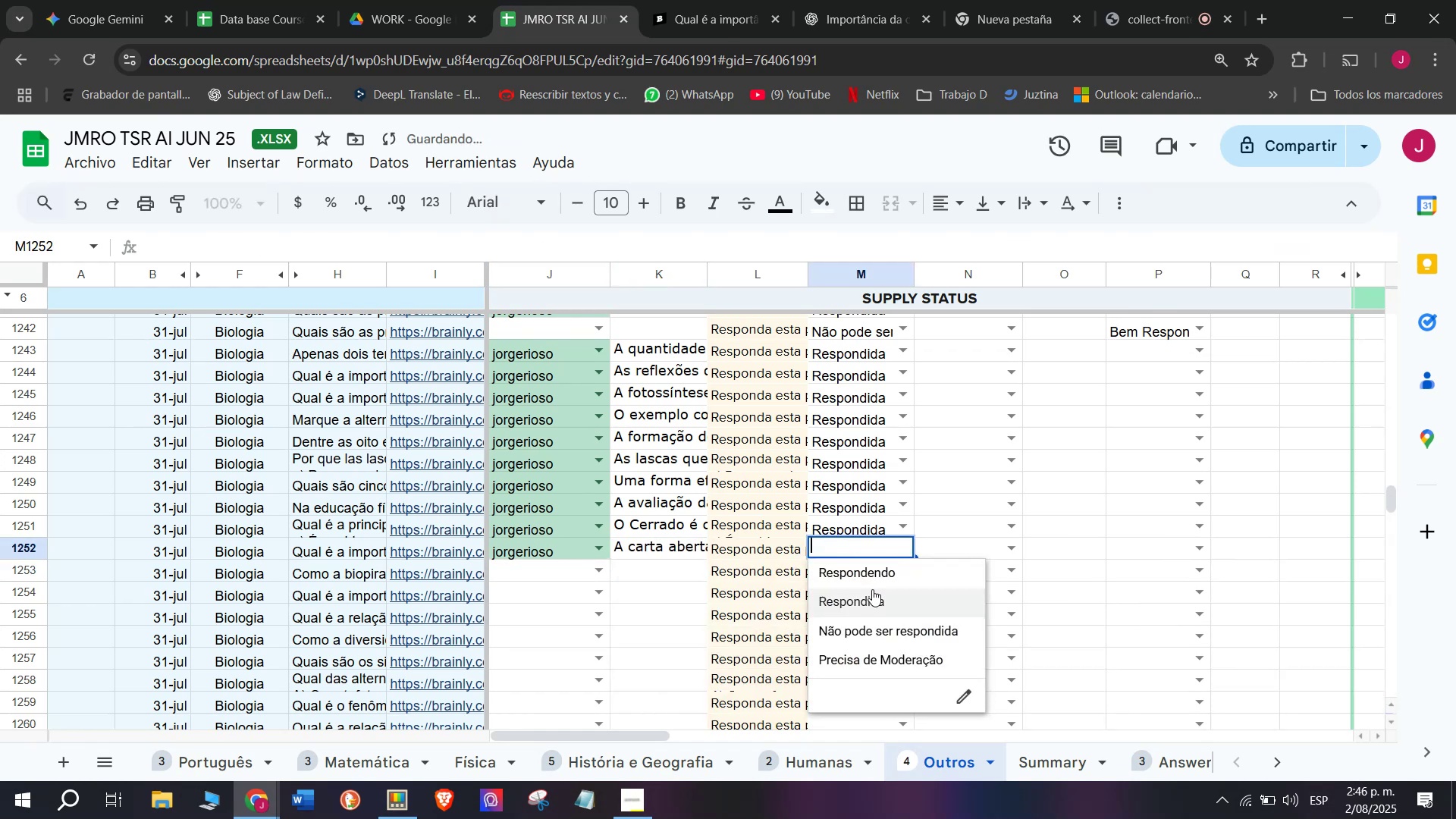 
left_click([872, 589])
 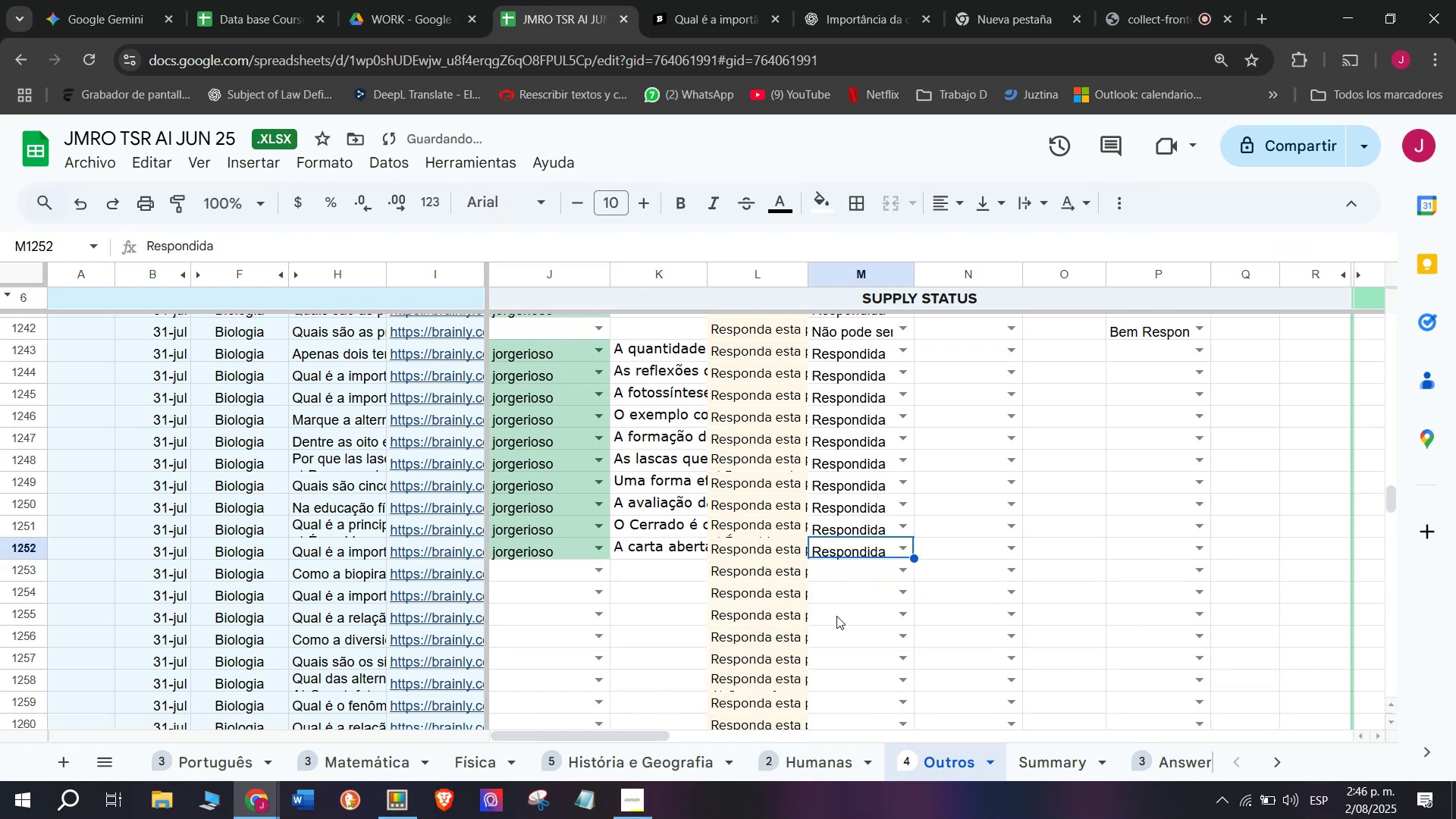 
scroll: coordinate [788, 645], scroll_direction: none, amount: 0.0
 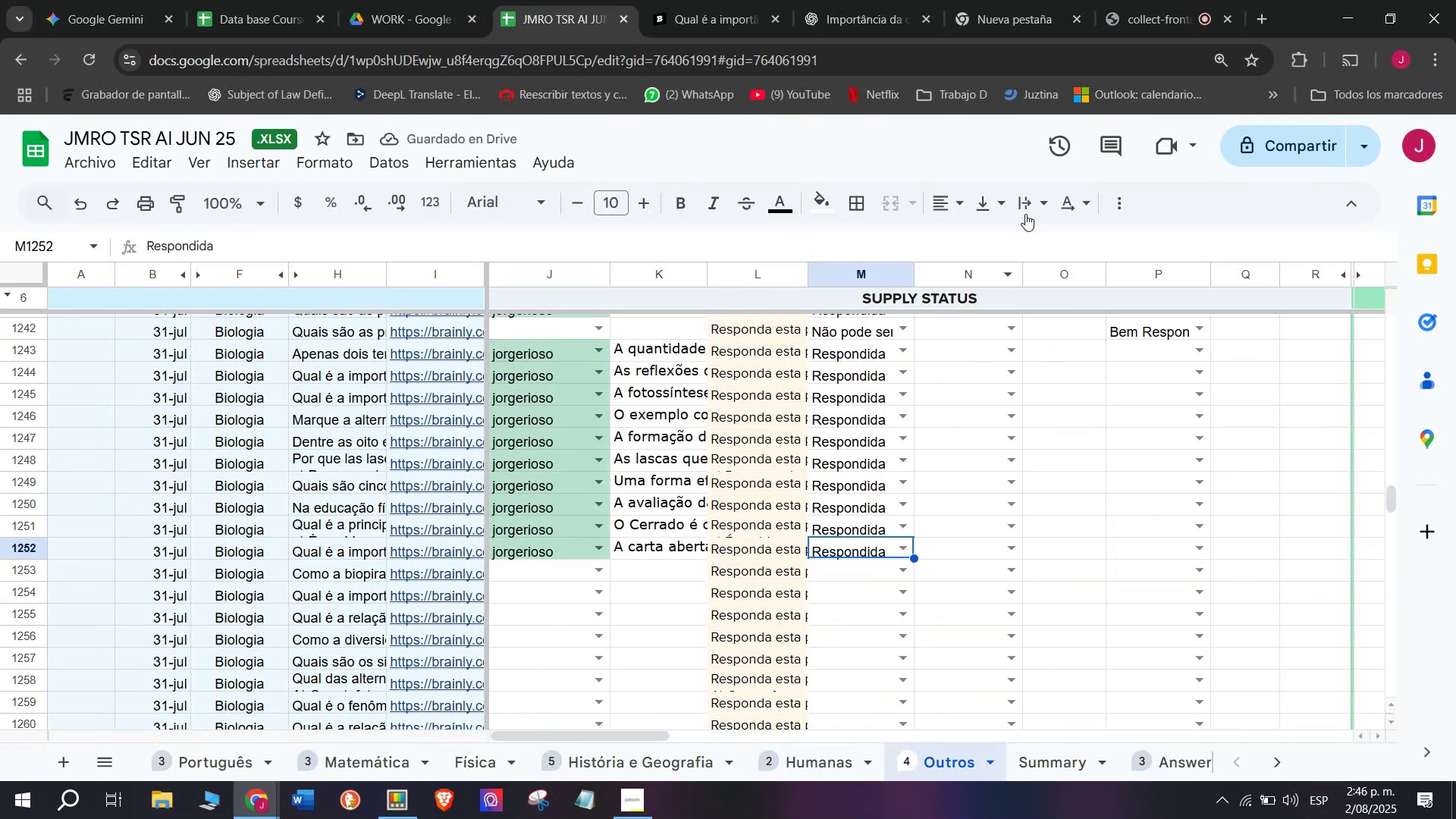 
left_click([1149, 4])
 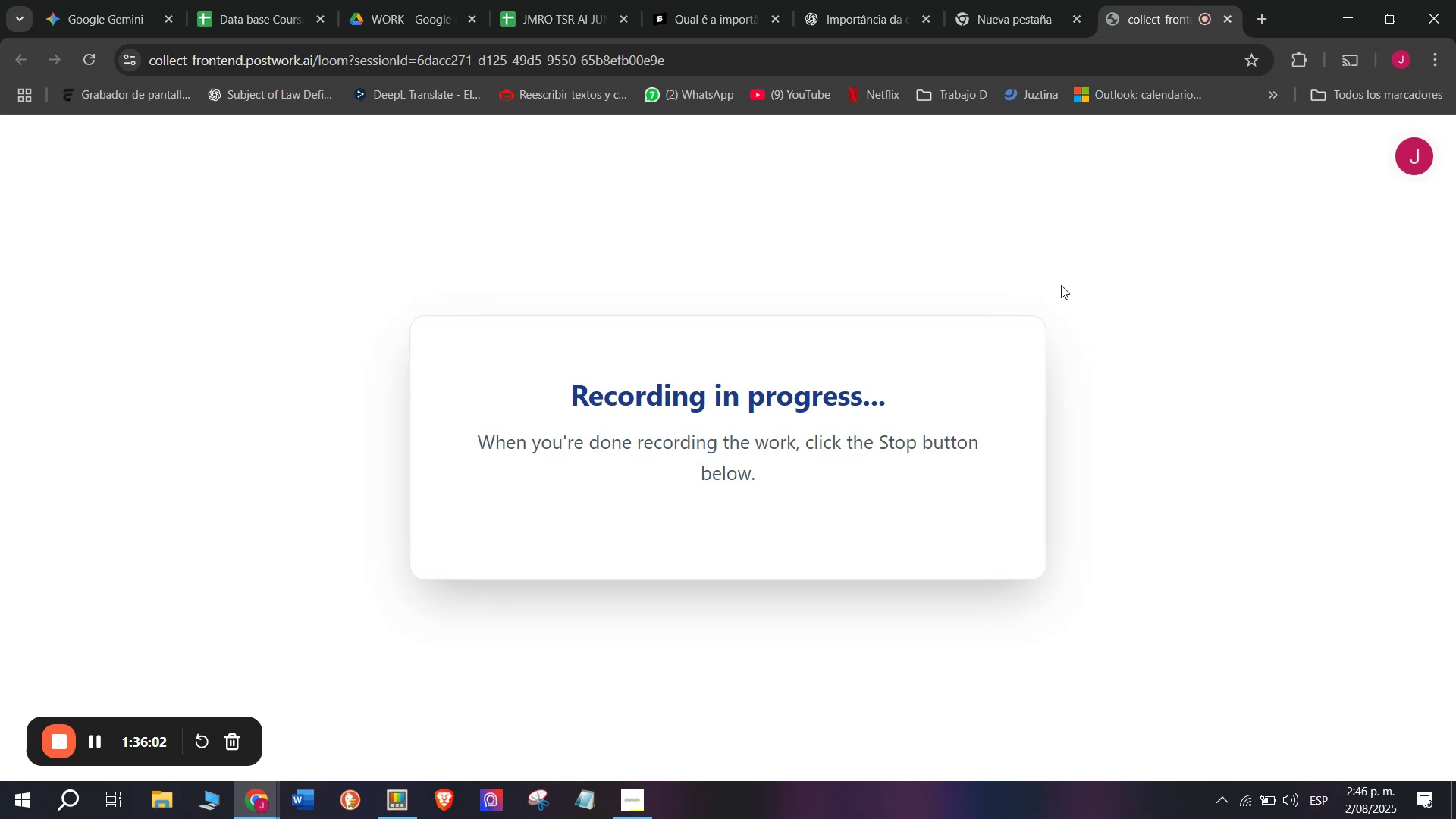 
left_click([726, 8])
 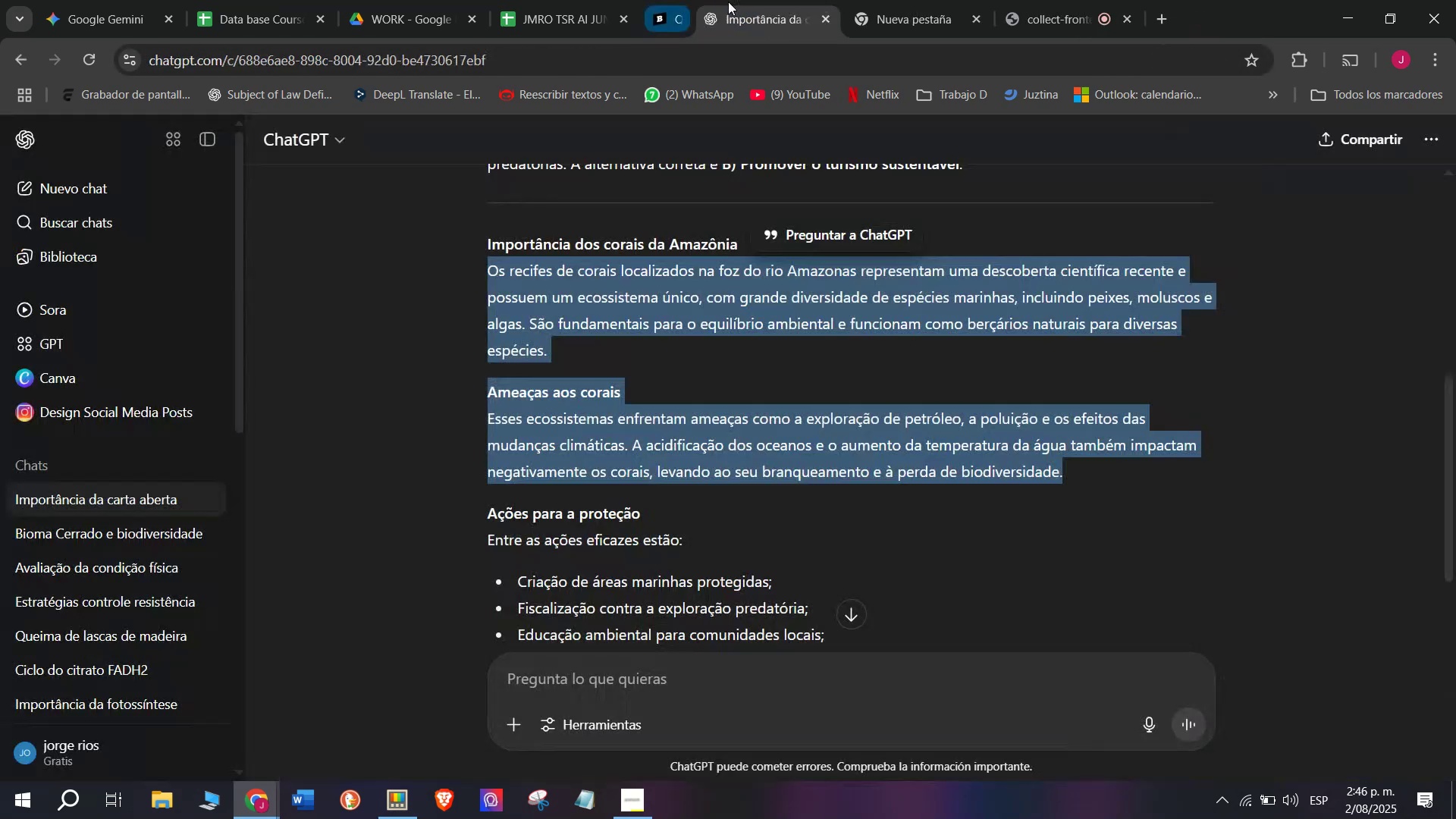 
double_click([560, 0])
 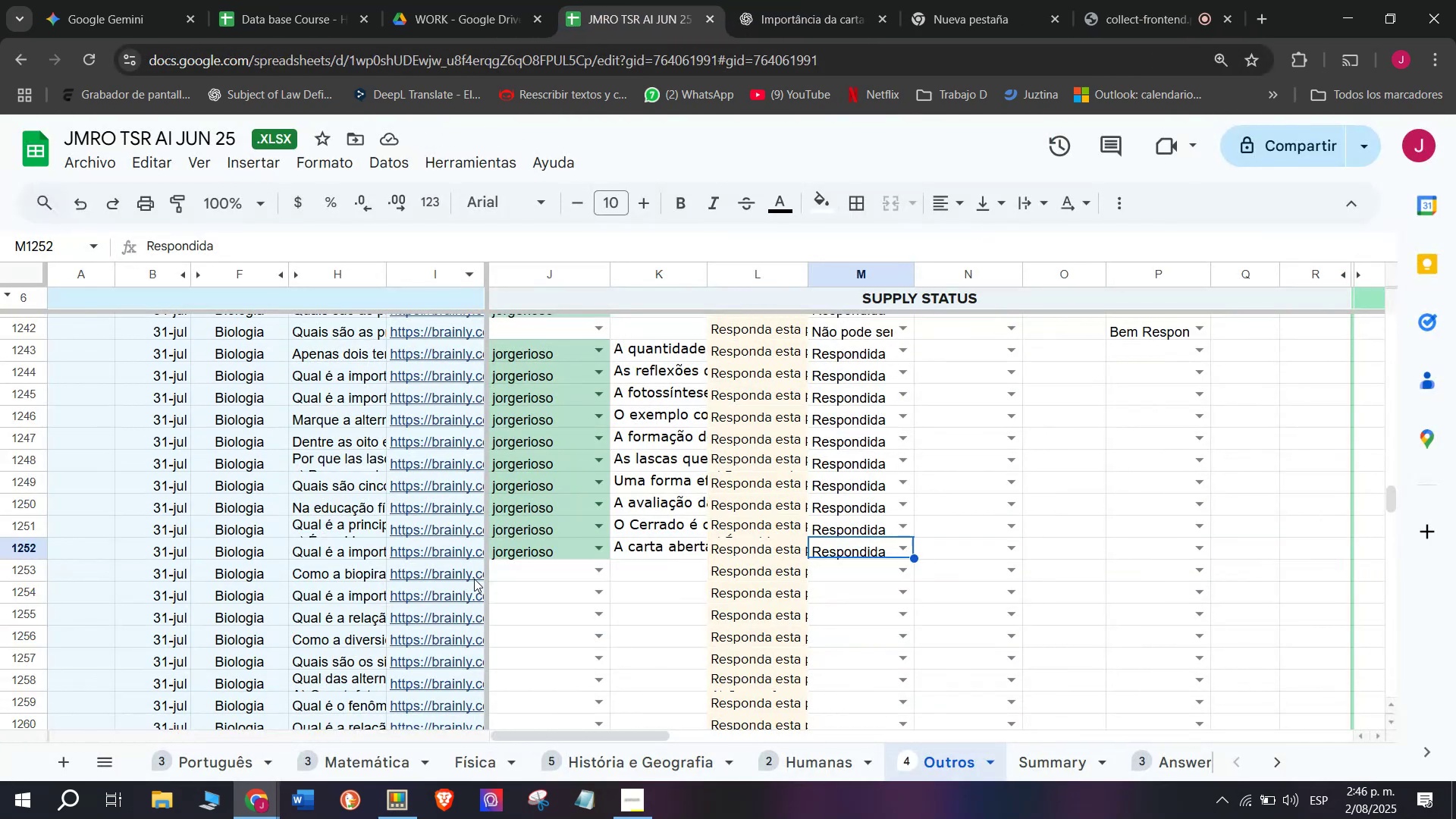 
left_click([474, 579])
 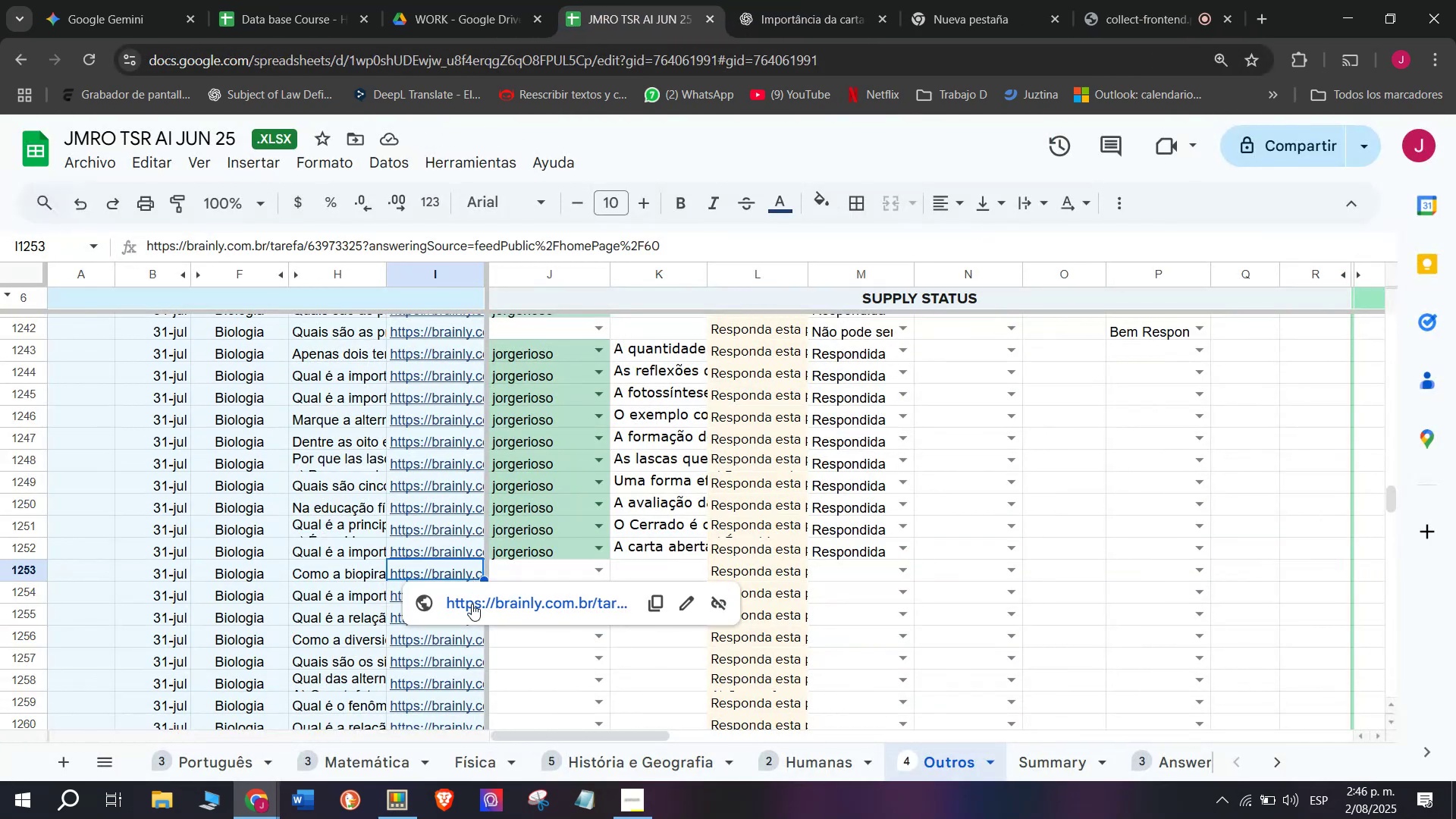 
left_click([472, 604])
 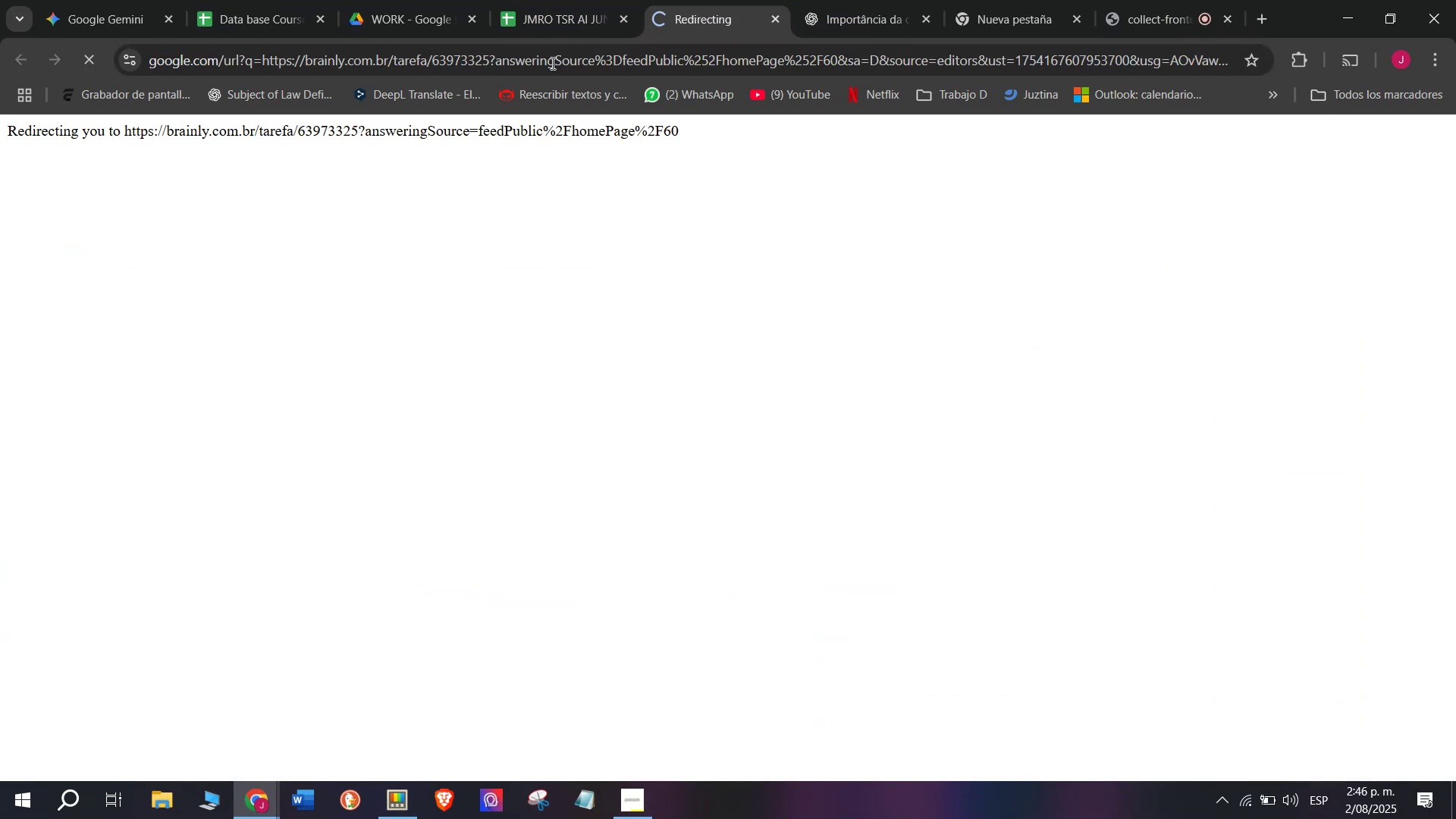 
left_click([511, 0])
 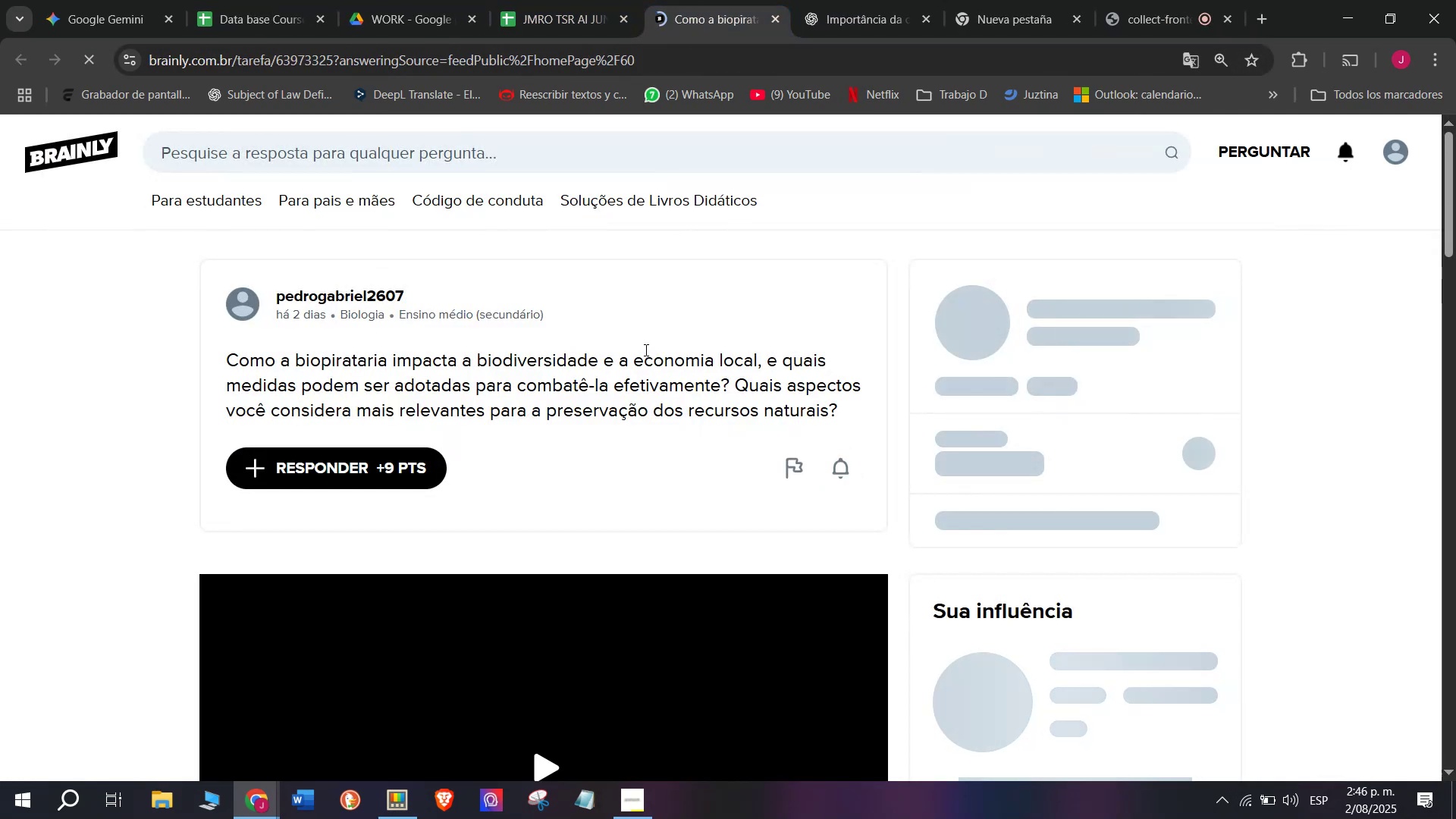 
left_click_drag(start_coordinate=[843, 411], to_coordinate=[198, 360])
 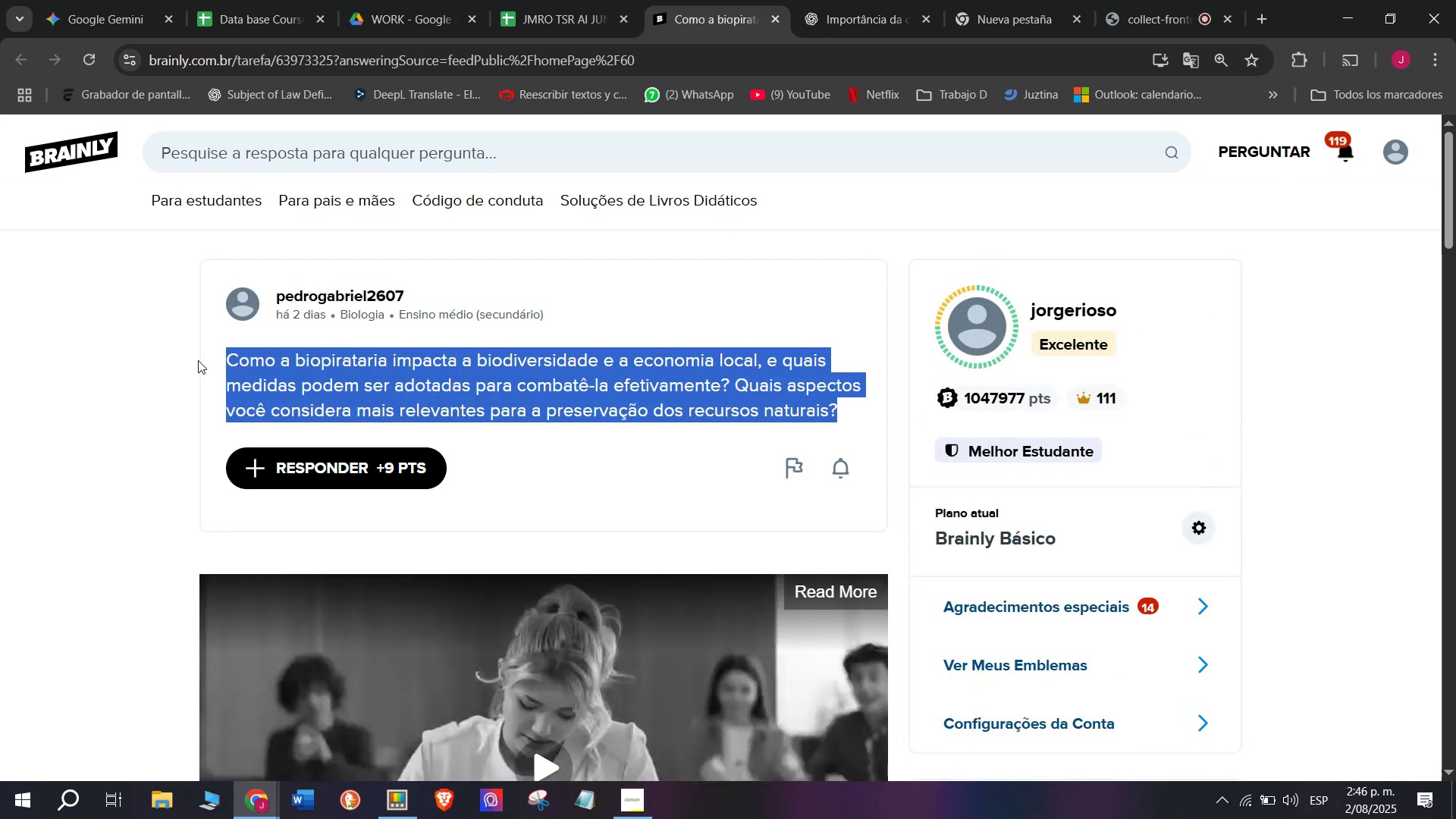 
key(Control+C)
 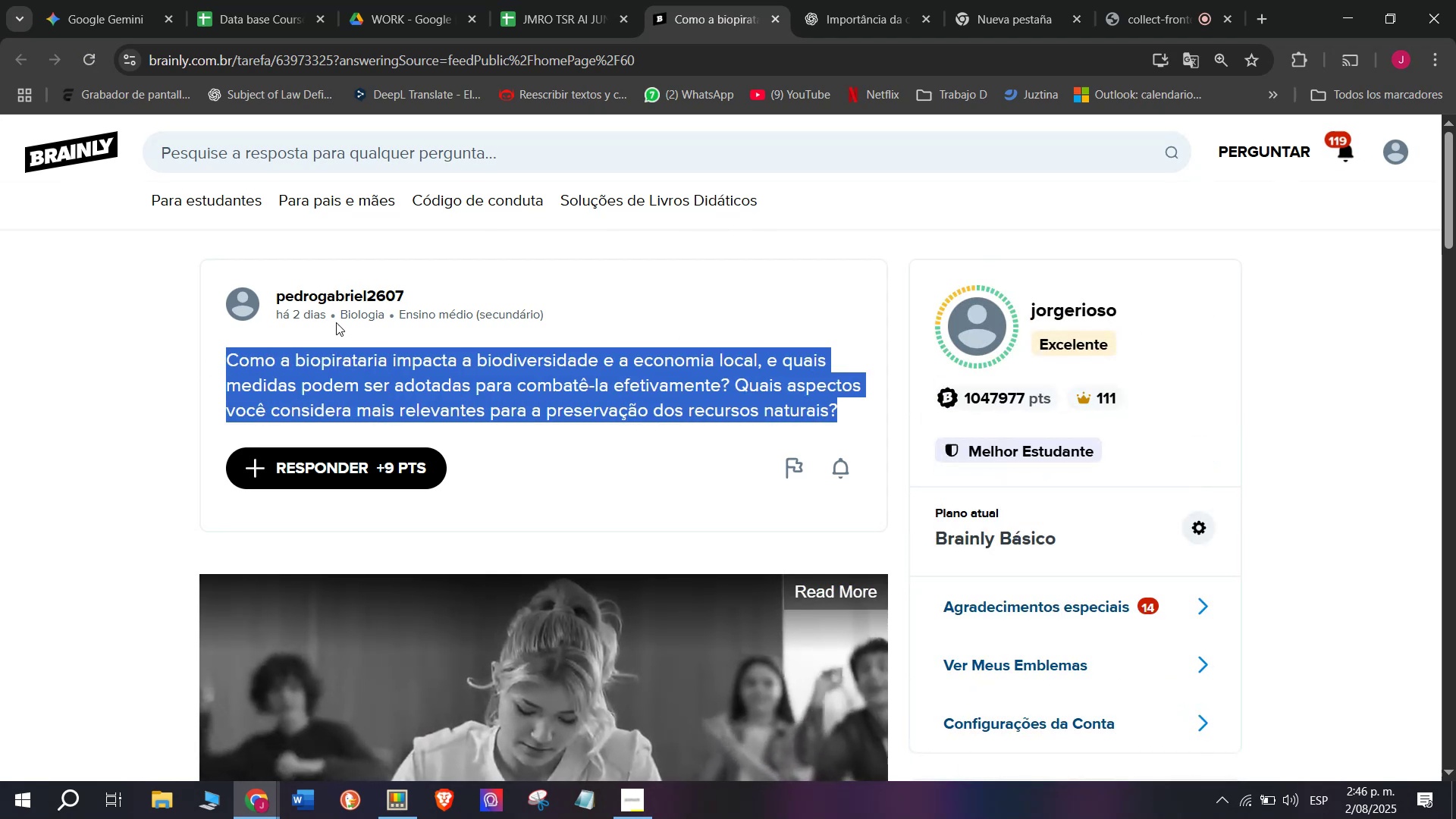 
key(Control+C)
 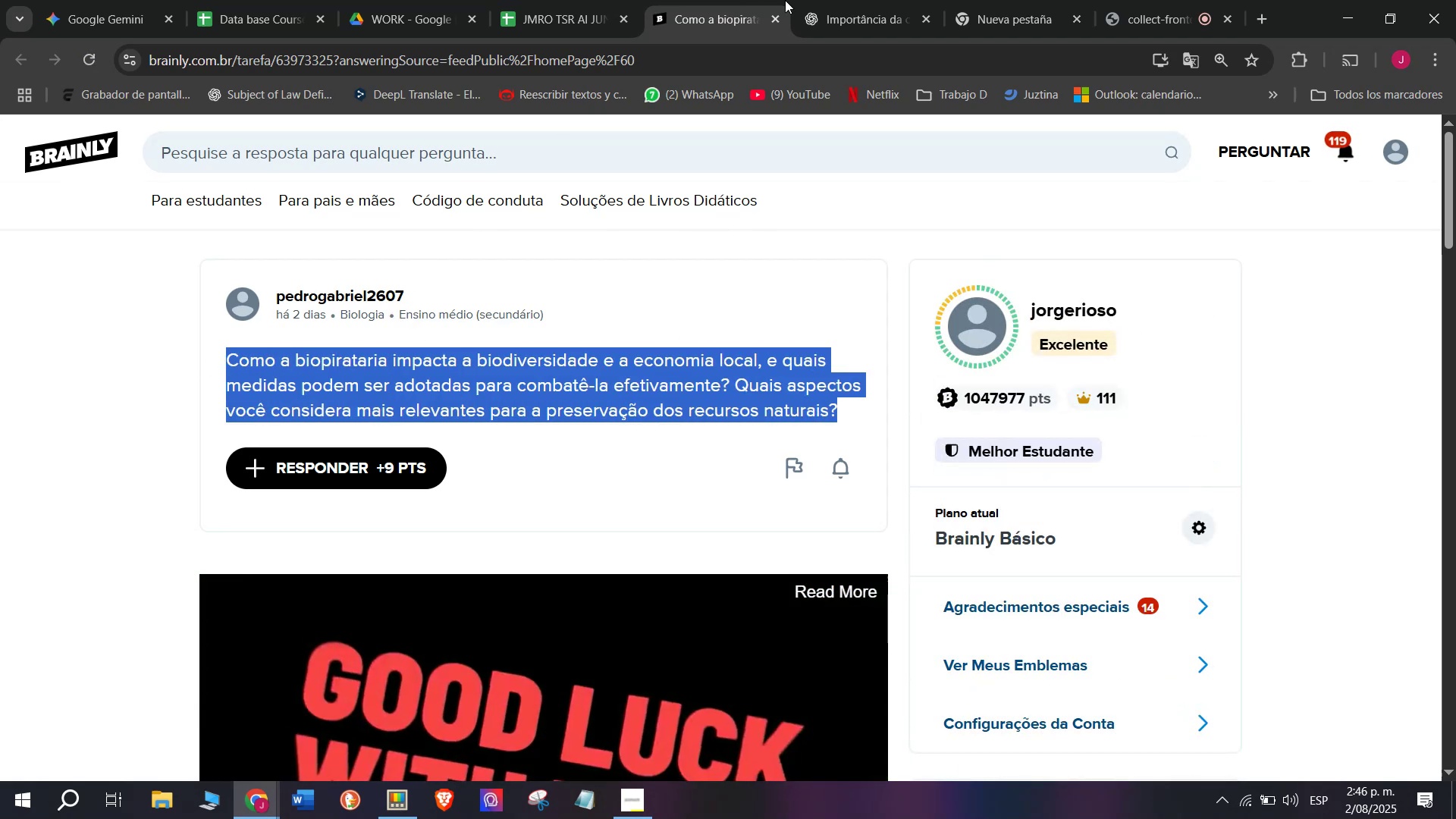 
left_click([865, 0])
 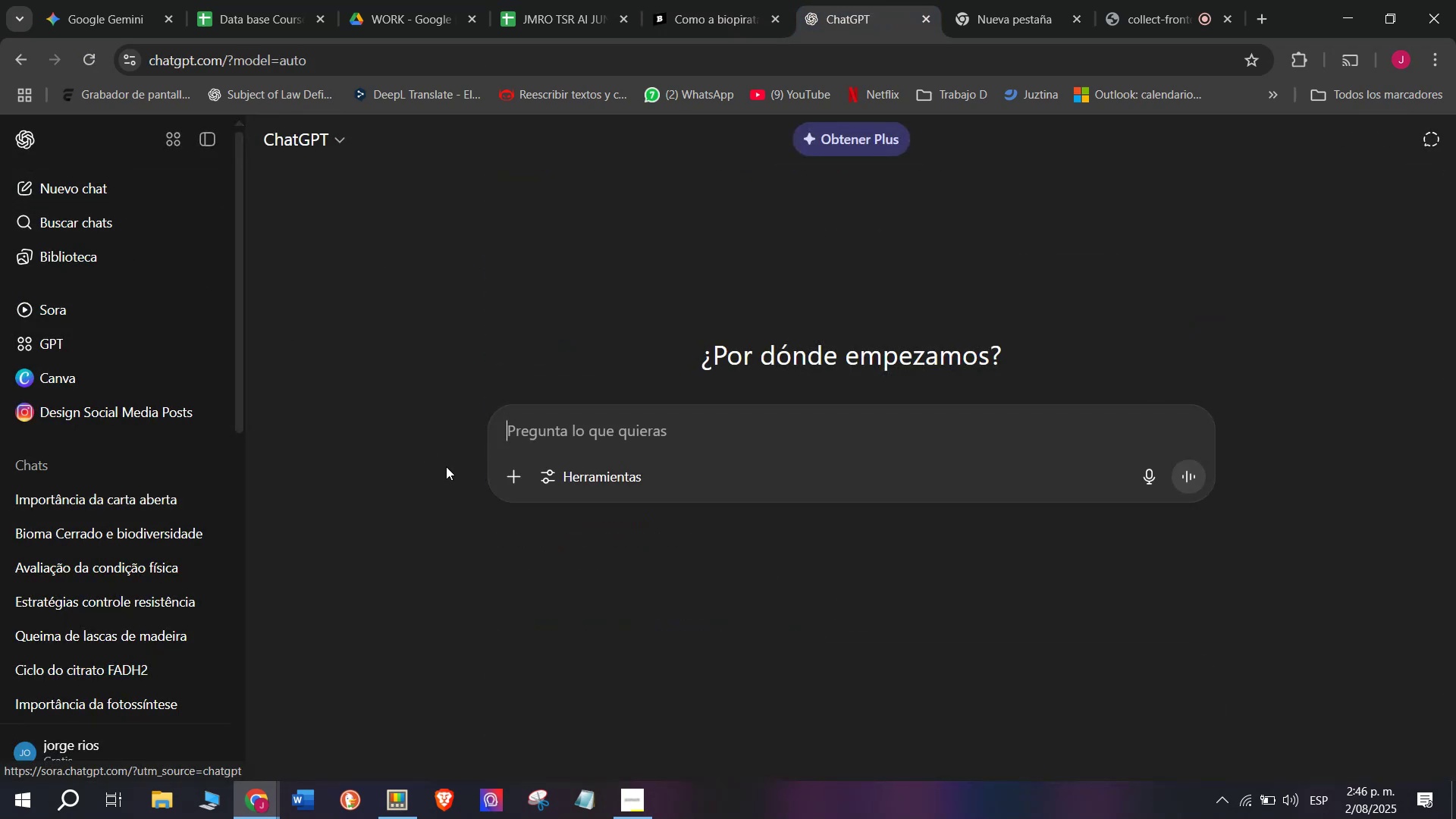 
hold_key(key=MetaLeft, duration=0.44)
 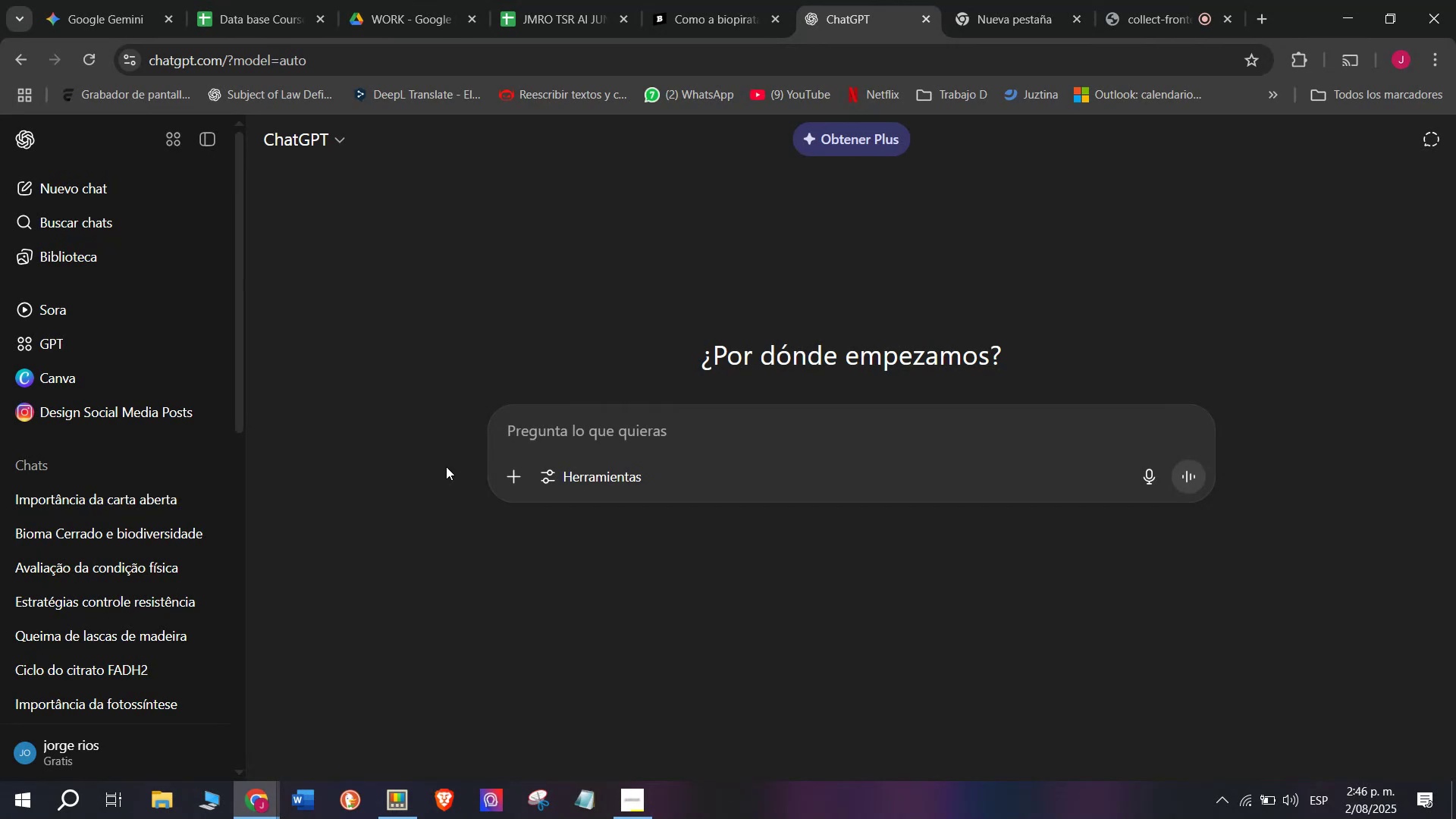 
key(Control+Meta+ControlLeft)
 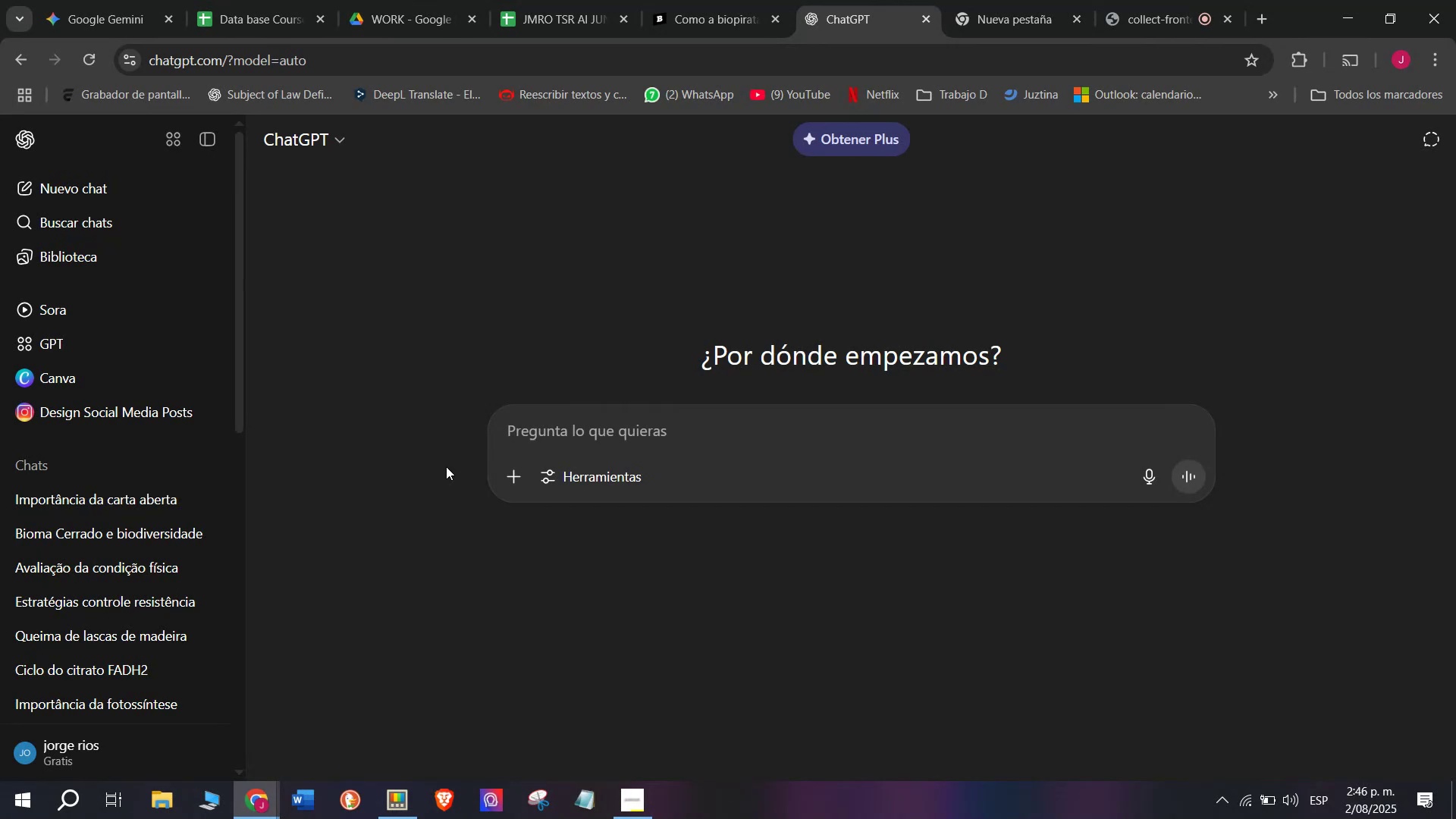 
key(Meta+V)
 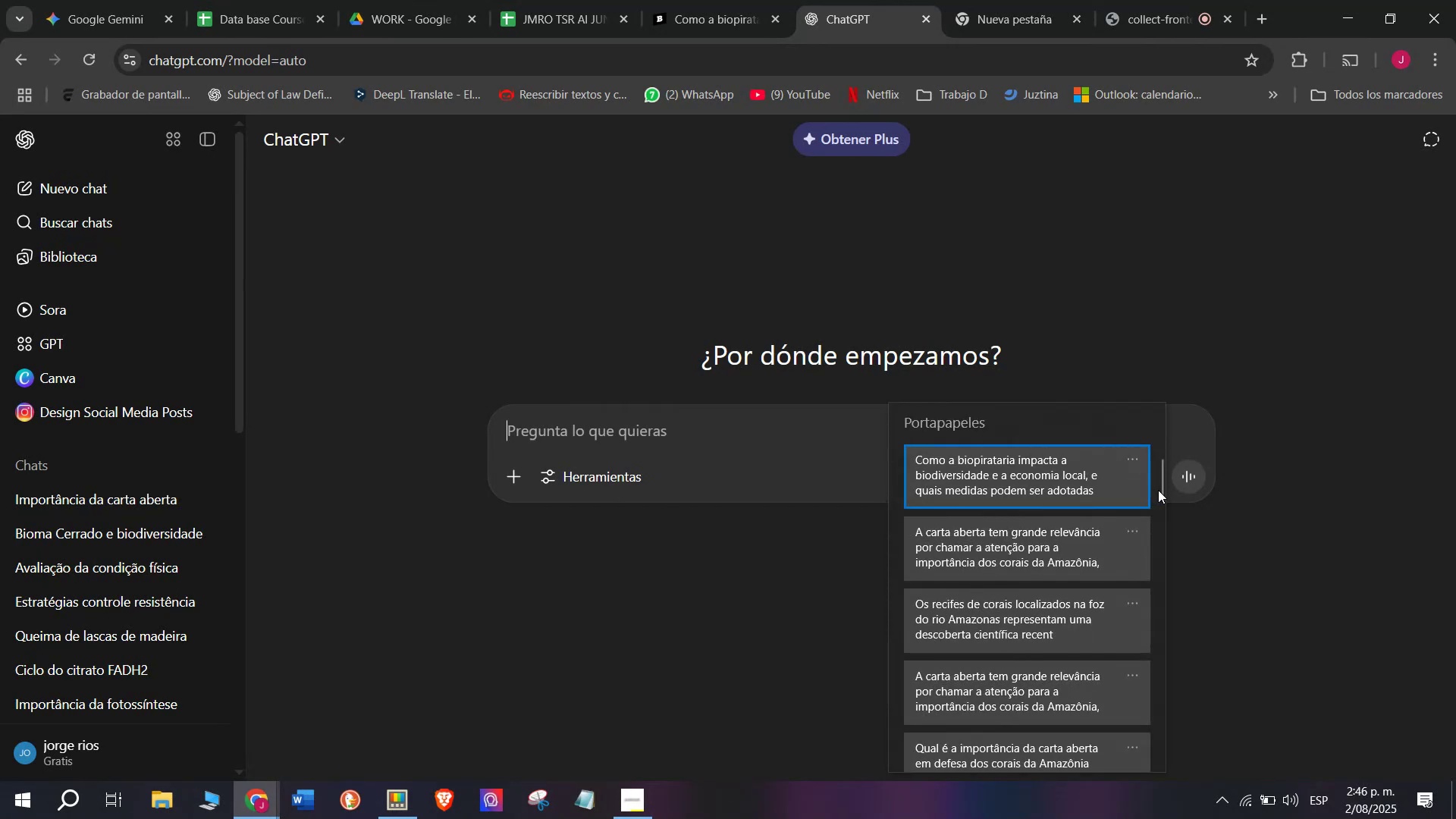 
left_click_drag(start_coordinate=[1158, 490], to_coordinate=[1152, 814])
 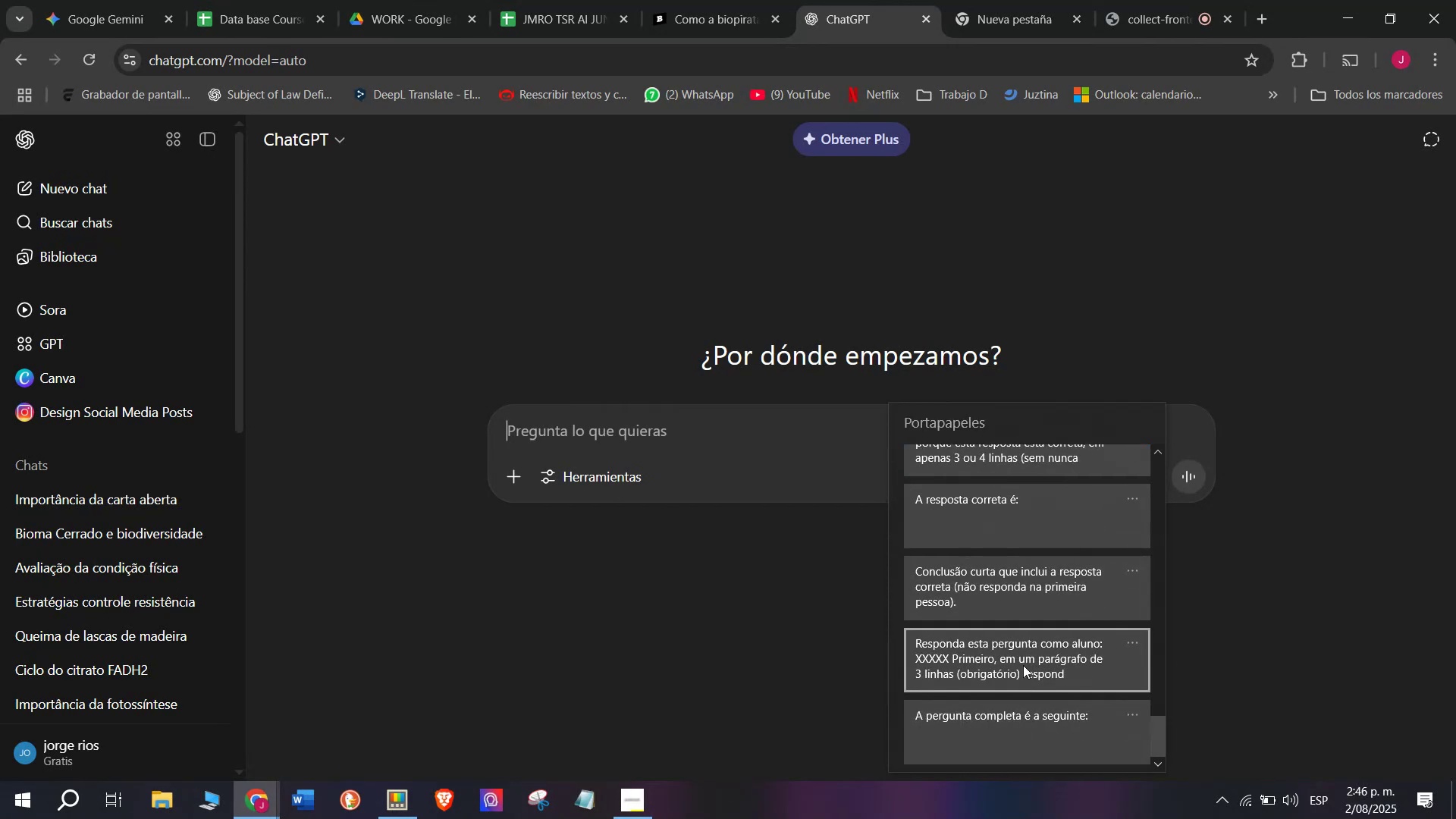 
key(Control+ControlLeft)
 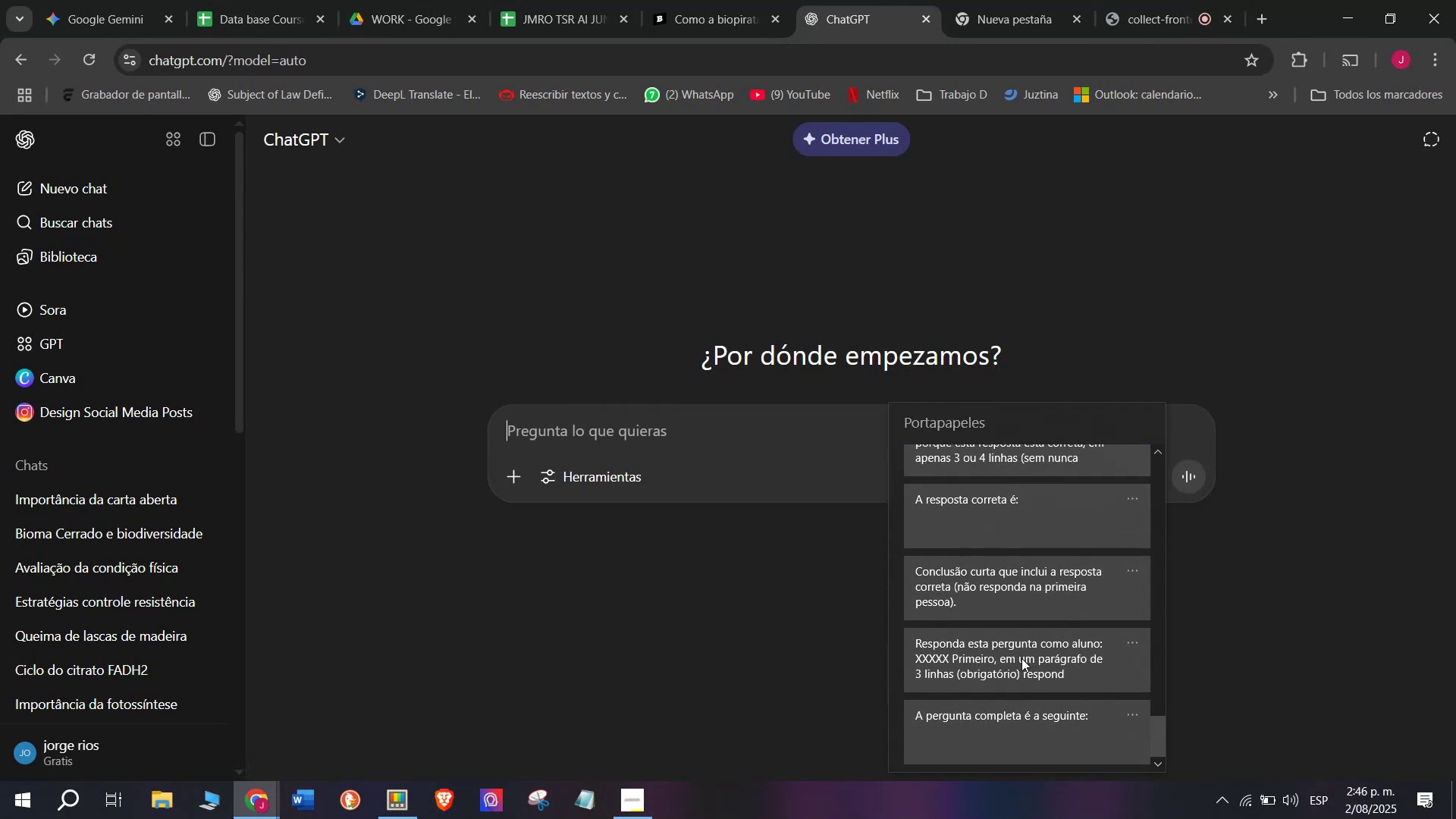 
key(Control+V)
 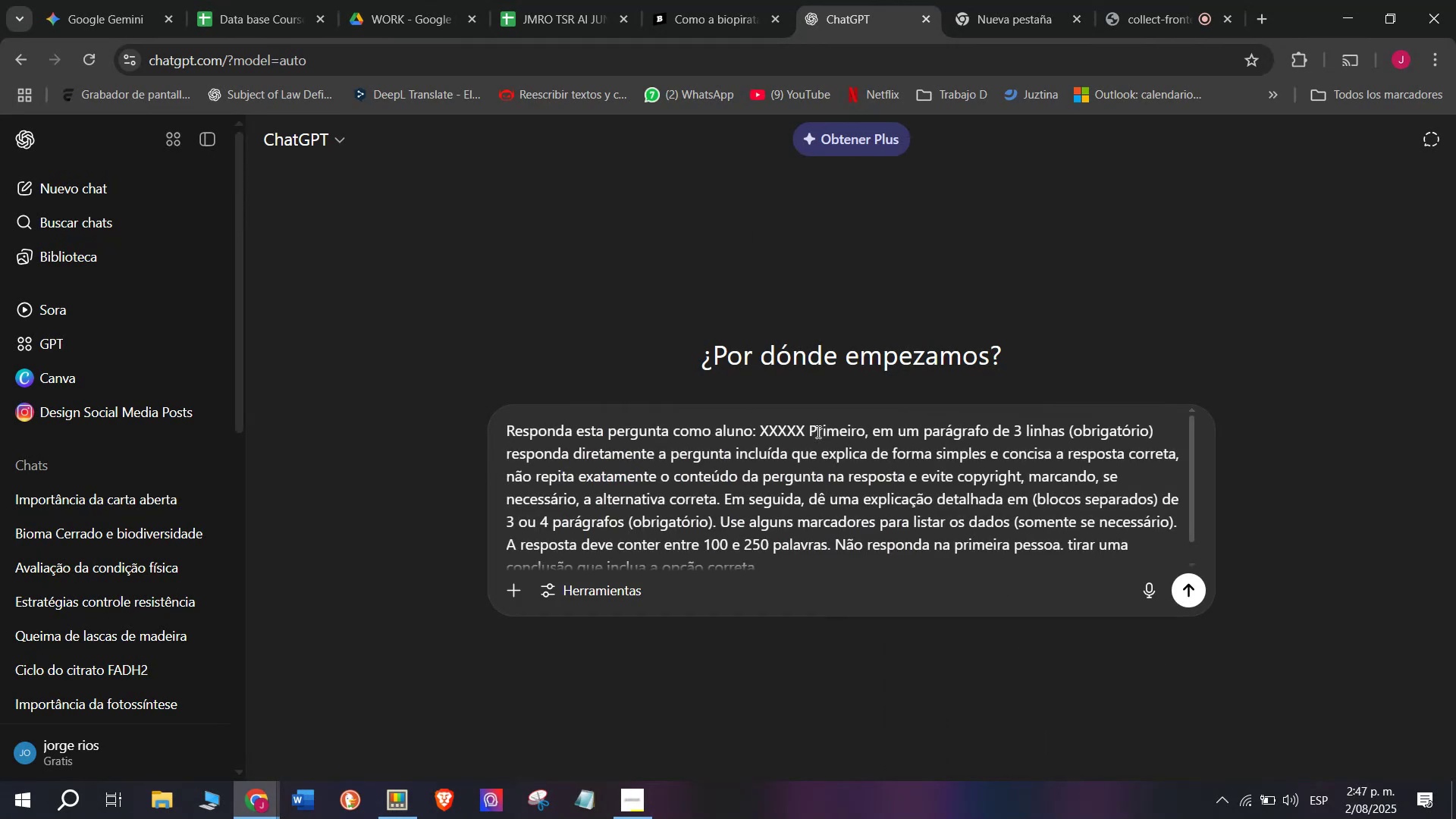 
left_click_drag(start_coordinate=[806, 431], to_coordinate=[761, 429])
 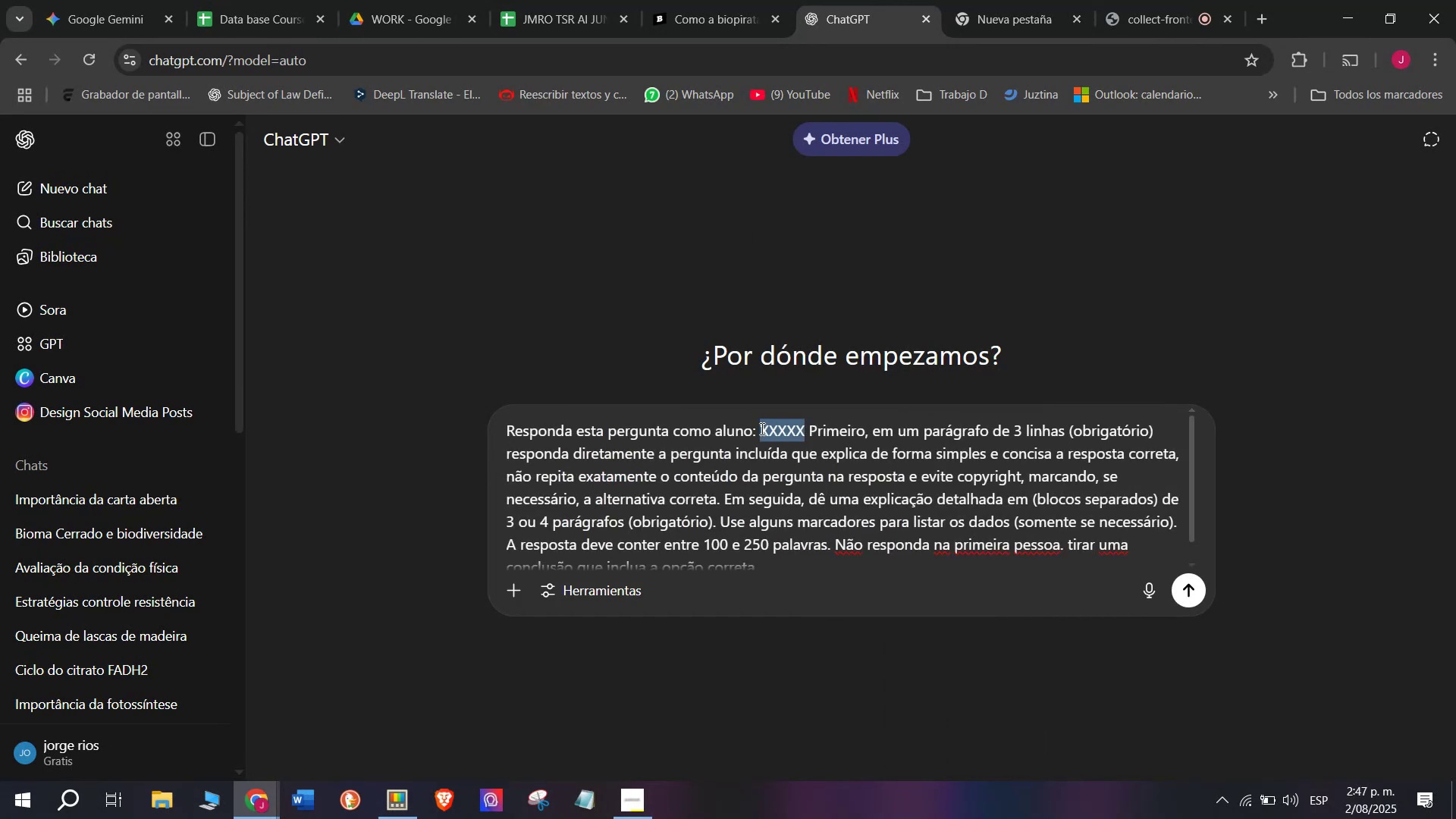 
key(Meta+MetaLeft)
 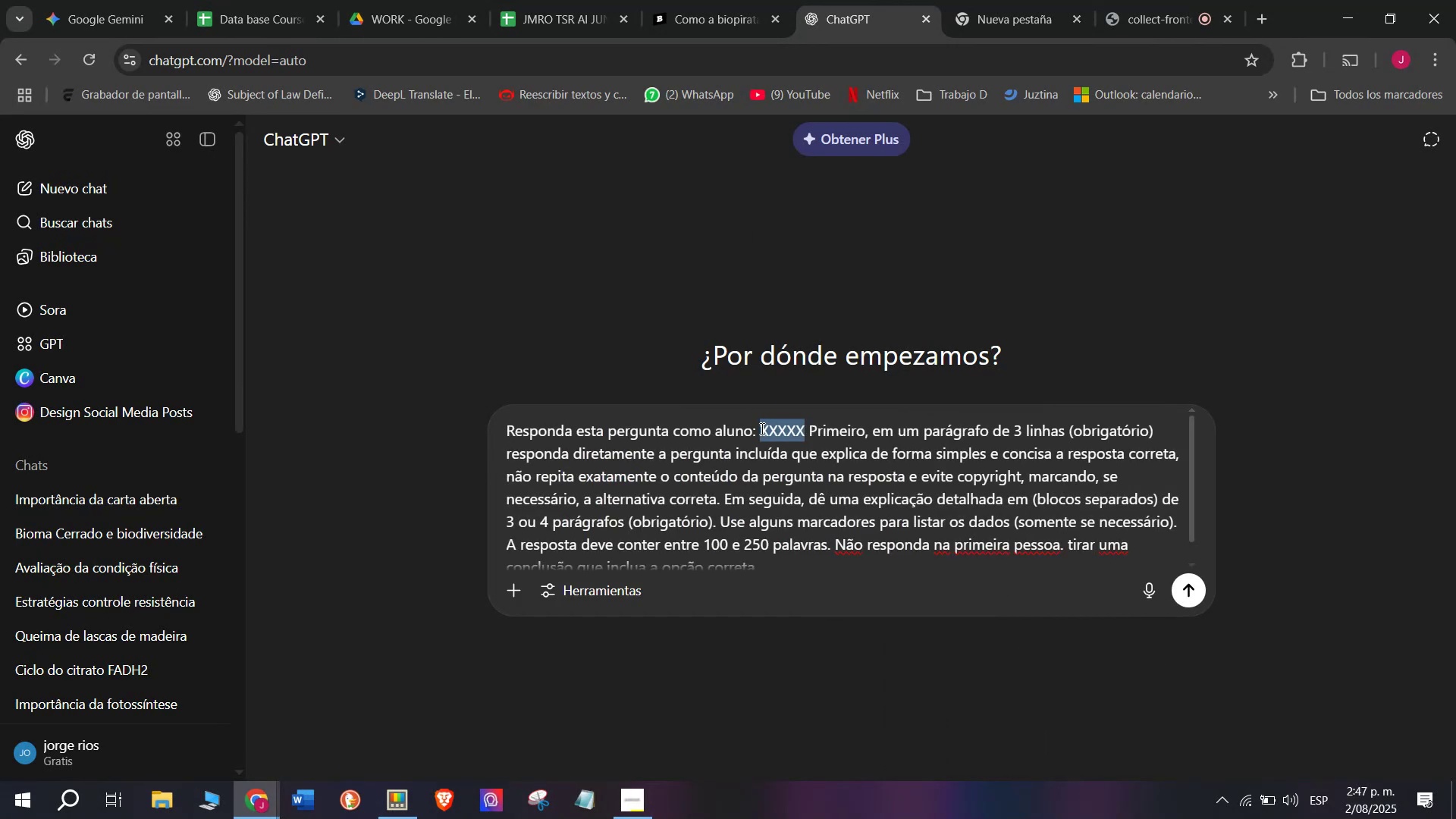 
key(Meta+V)
 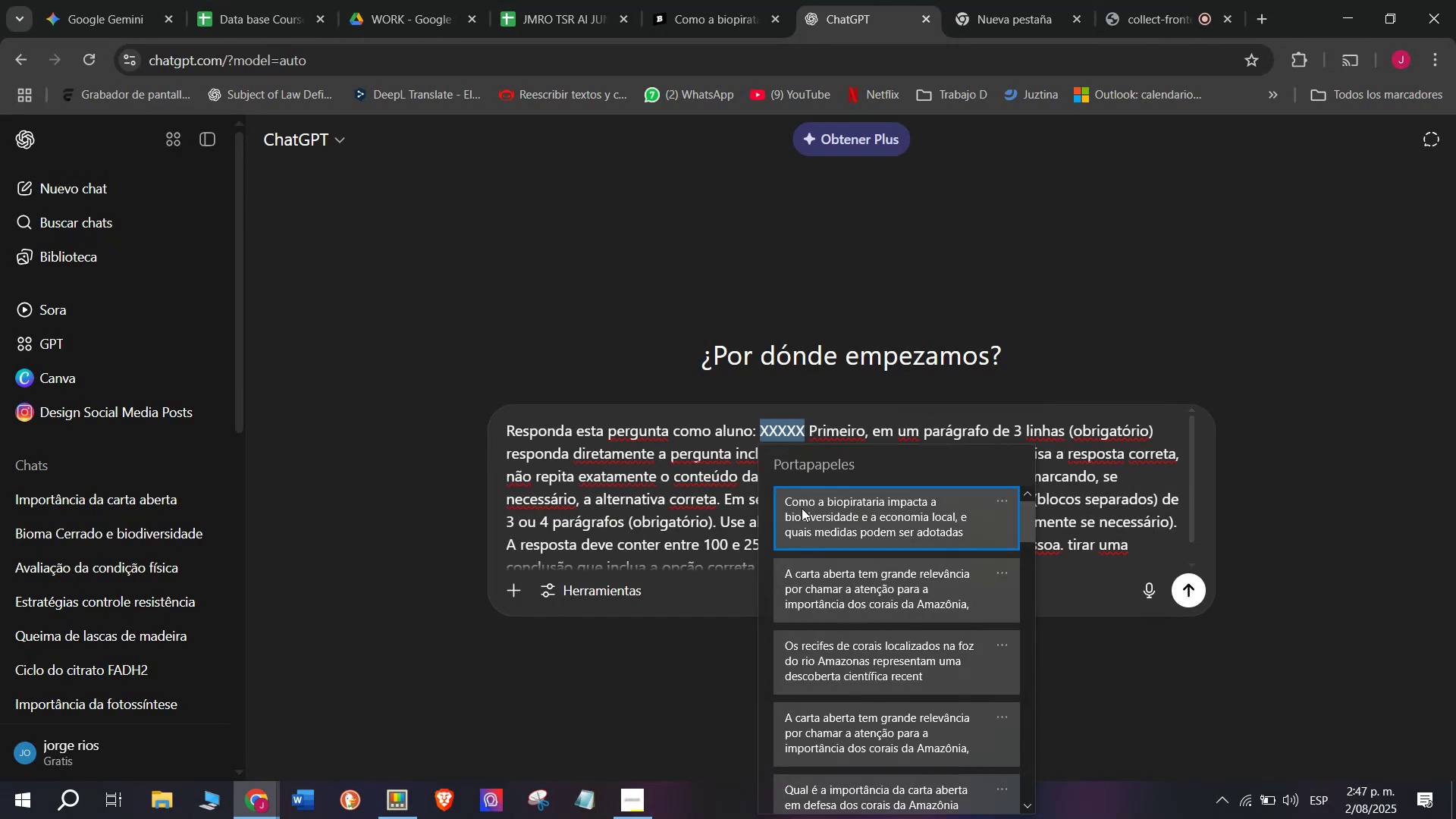 
left_click([802, 508])
 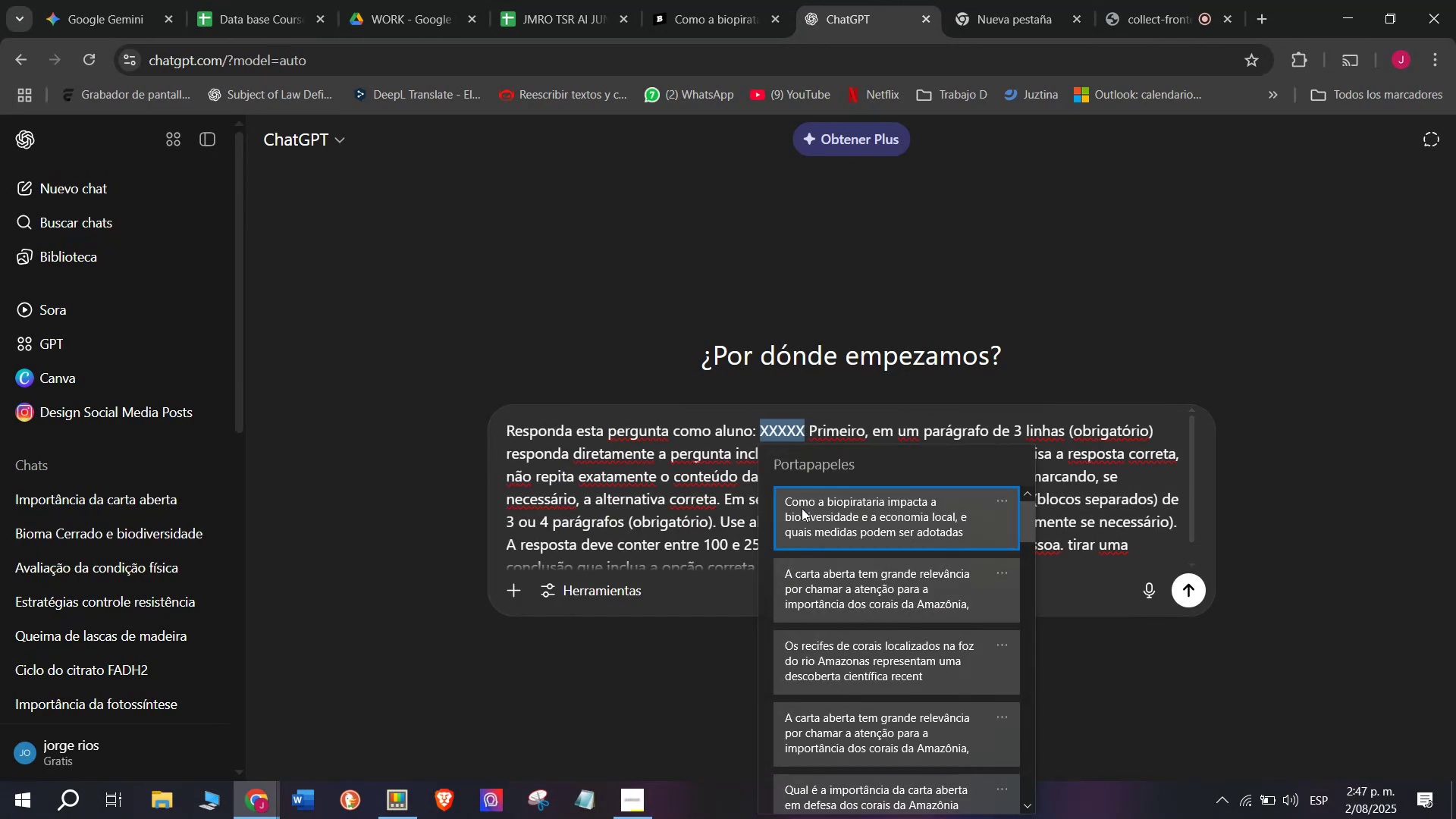 
key(Control+ControlLeft)
 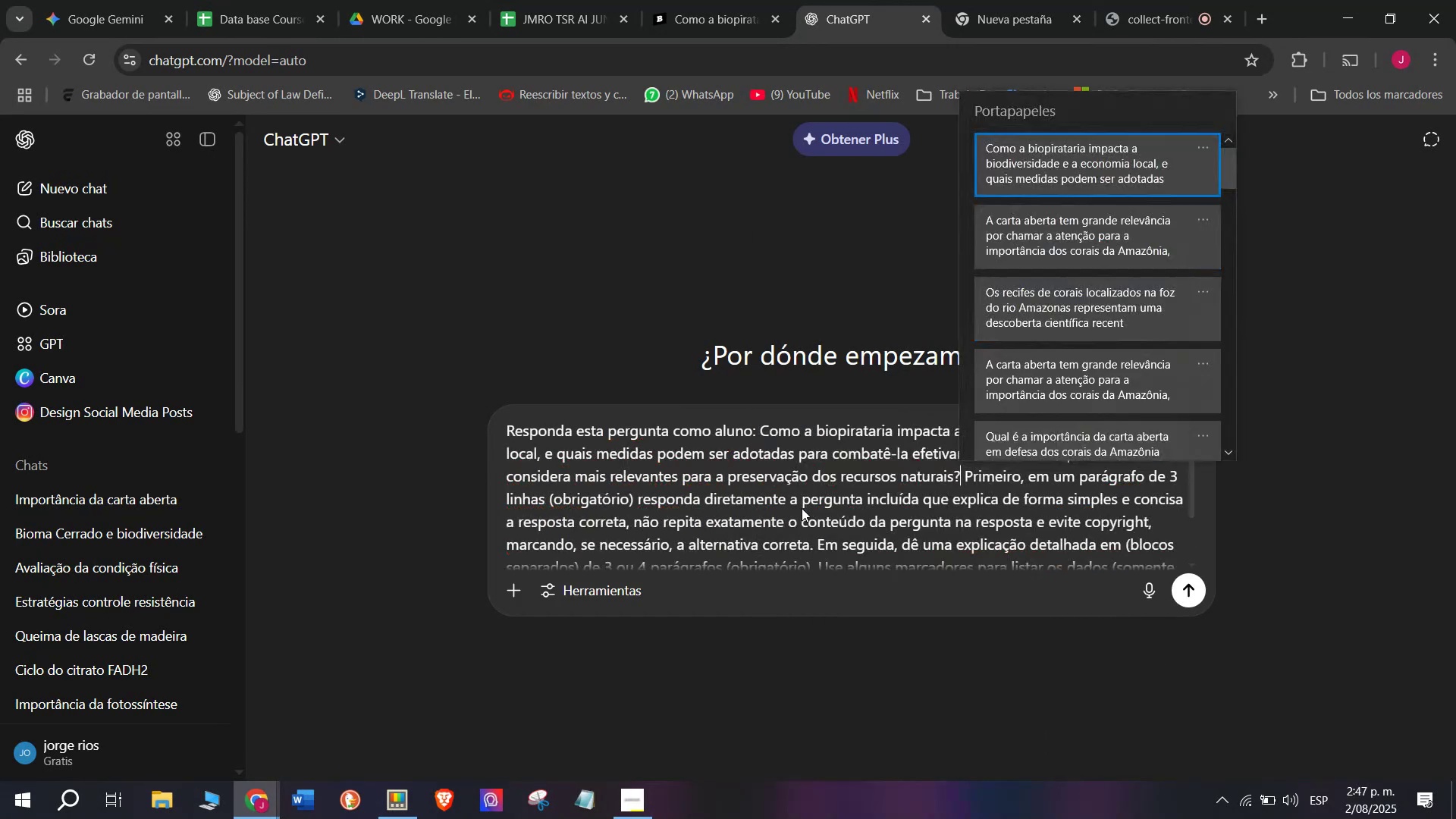 
key(Control+V)
 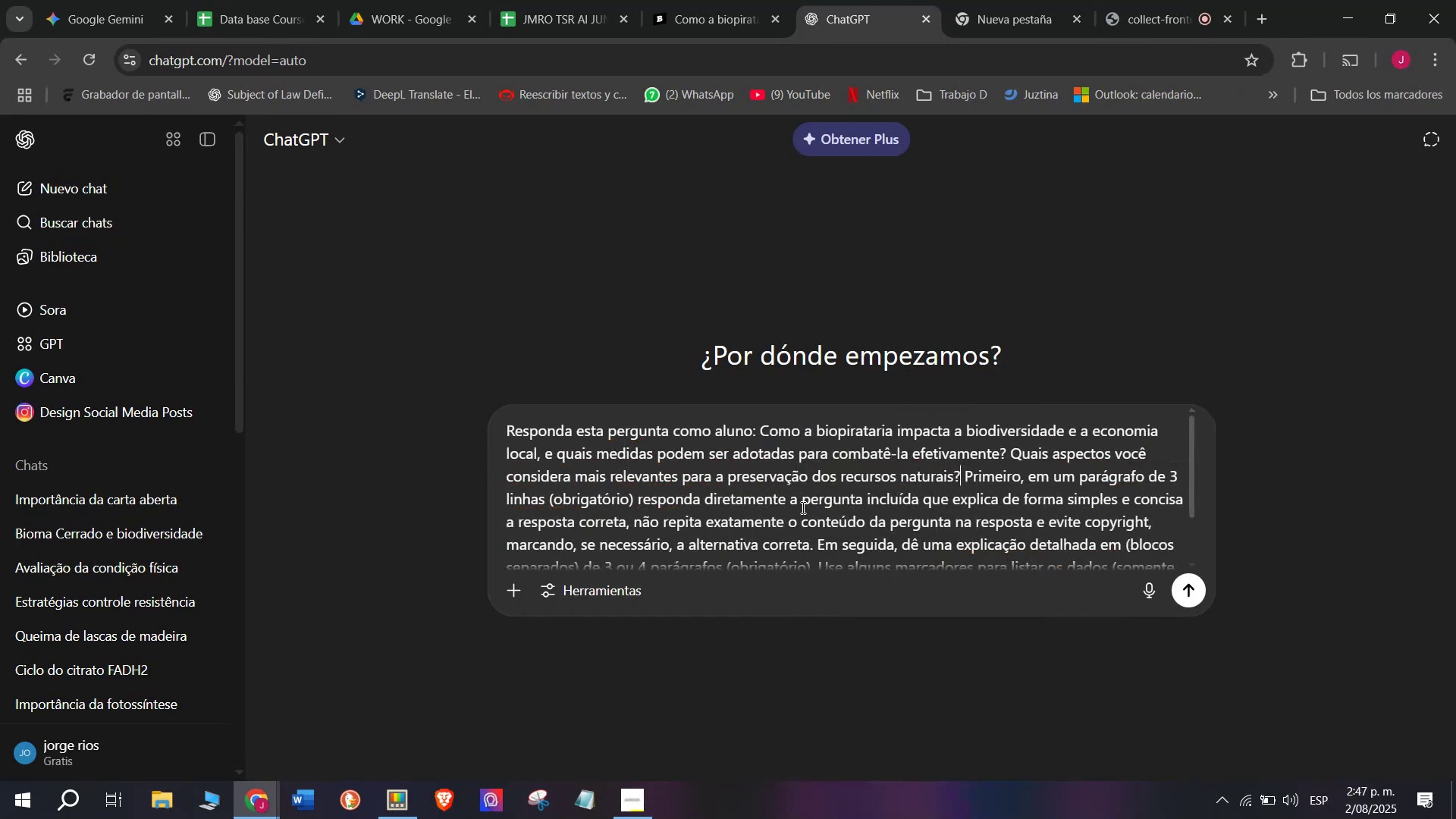 
key(Enter)
 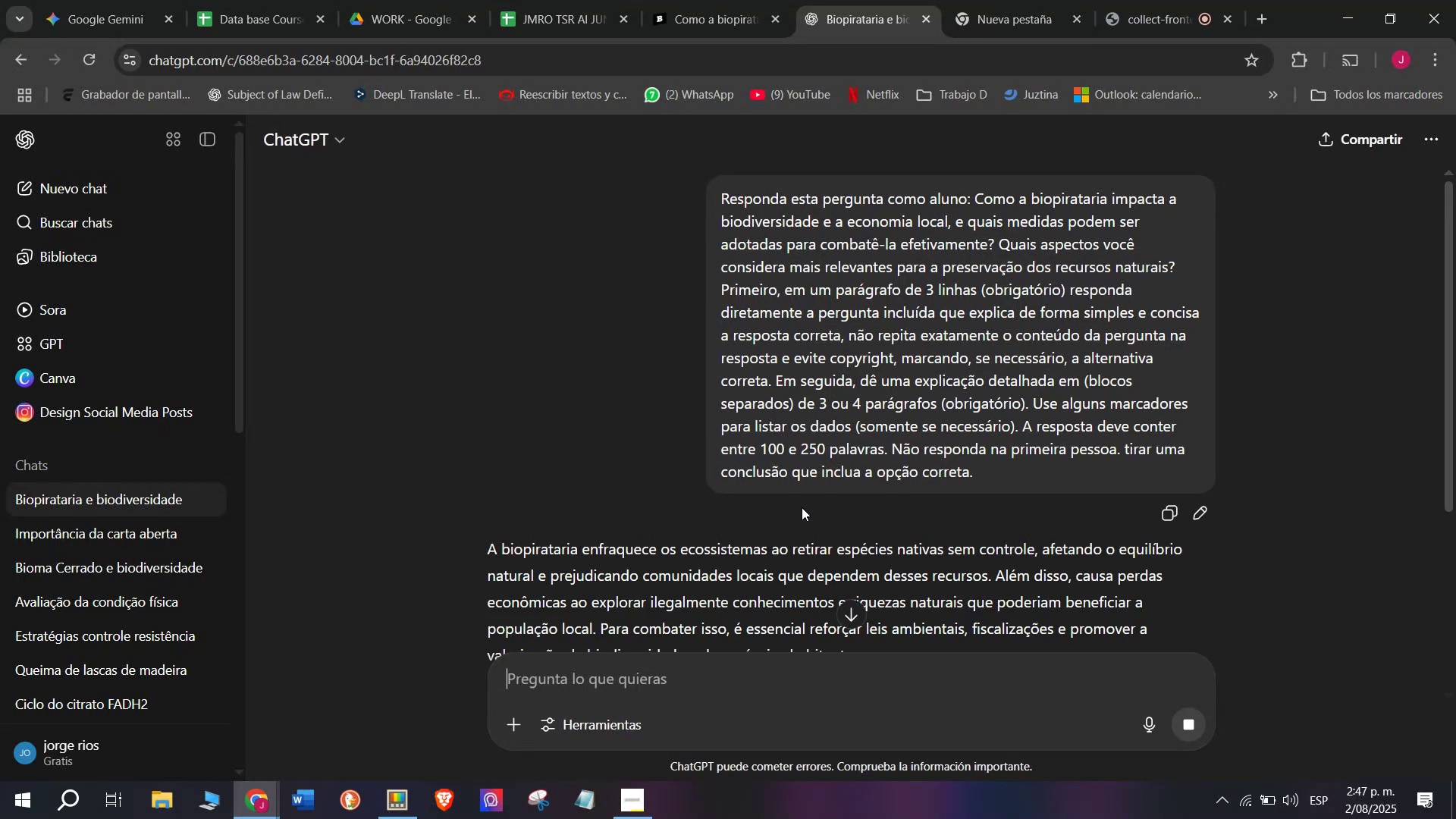 
wait(6.28)
 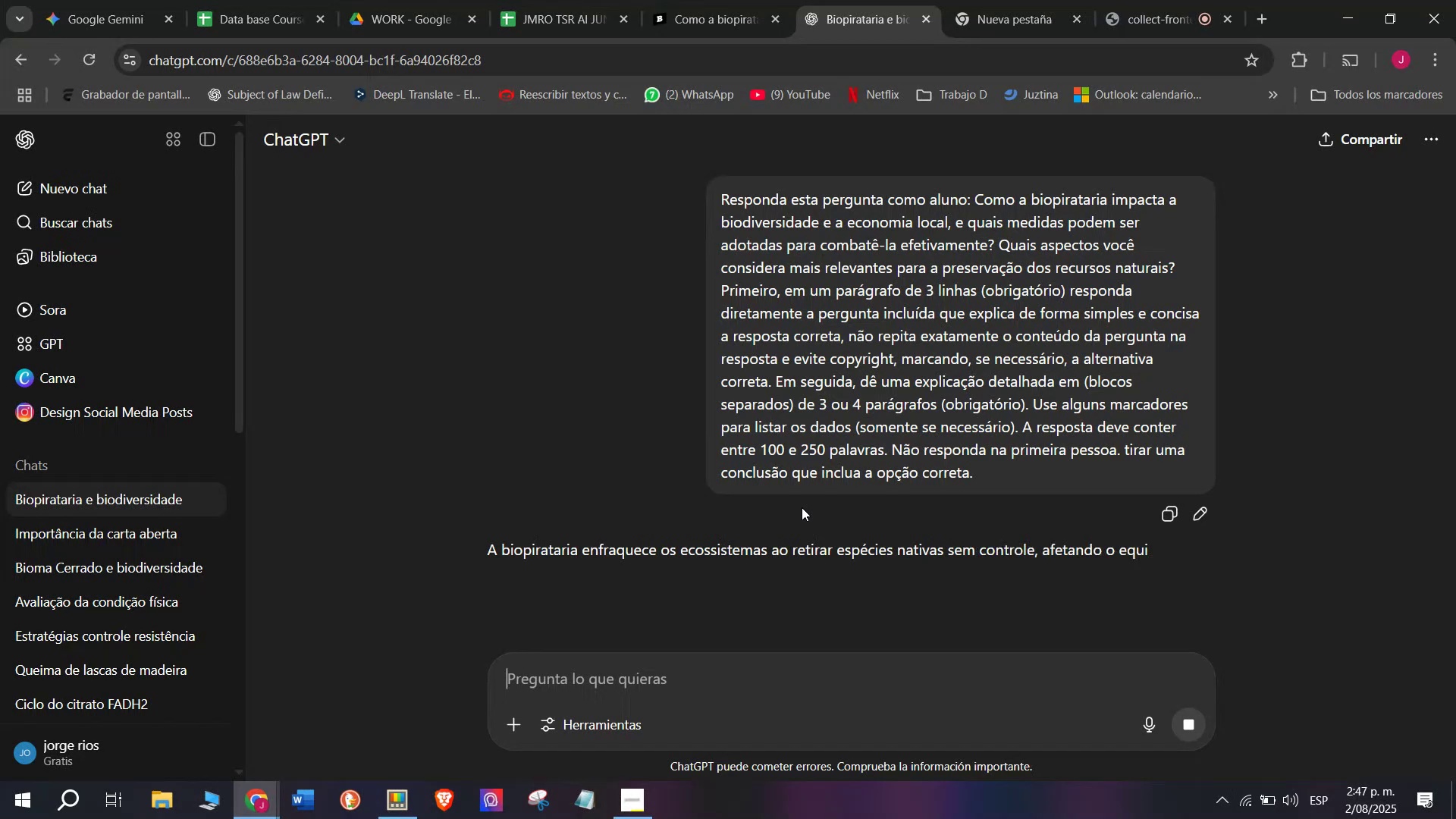 
scroll: coordinate [787, 473], scroll_direction: down, amount: 1.0
 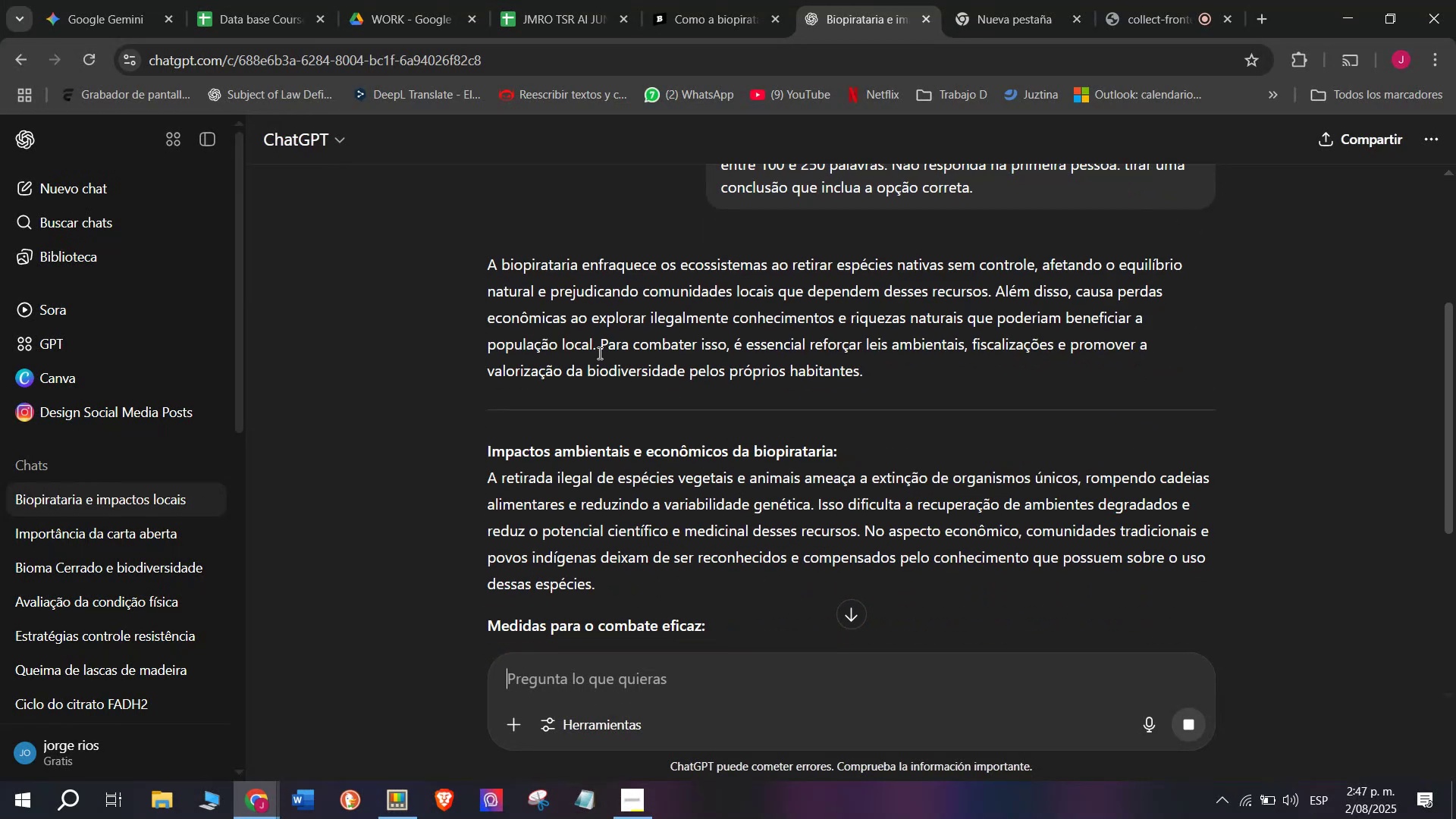 
left_click_drag(start_coordinate=[597, 342], to_coordinate=[478, 261])
 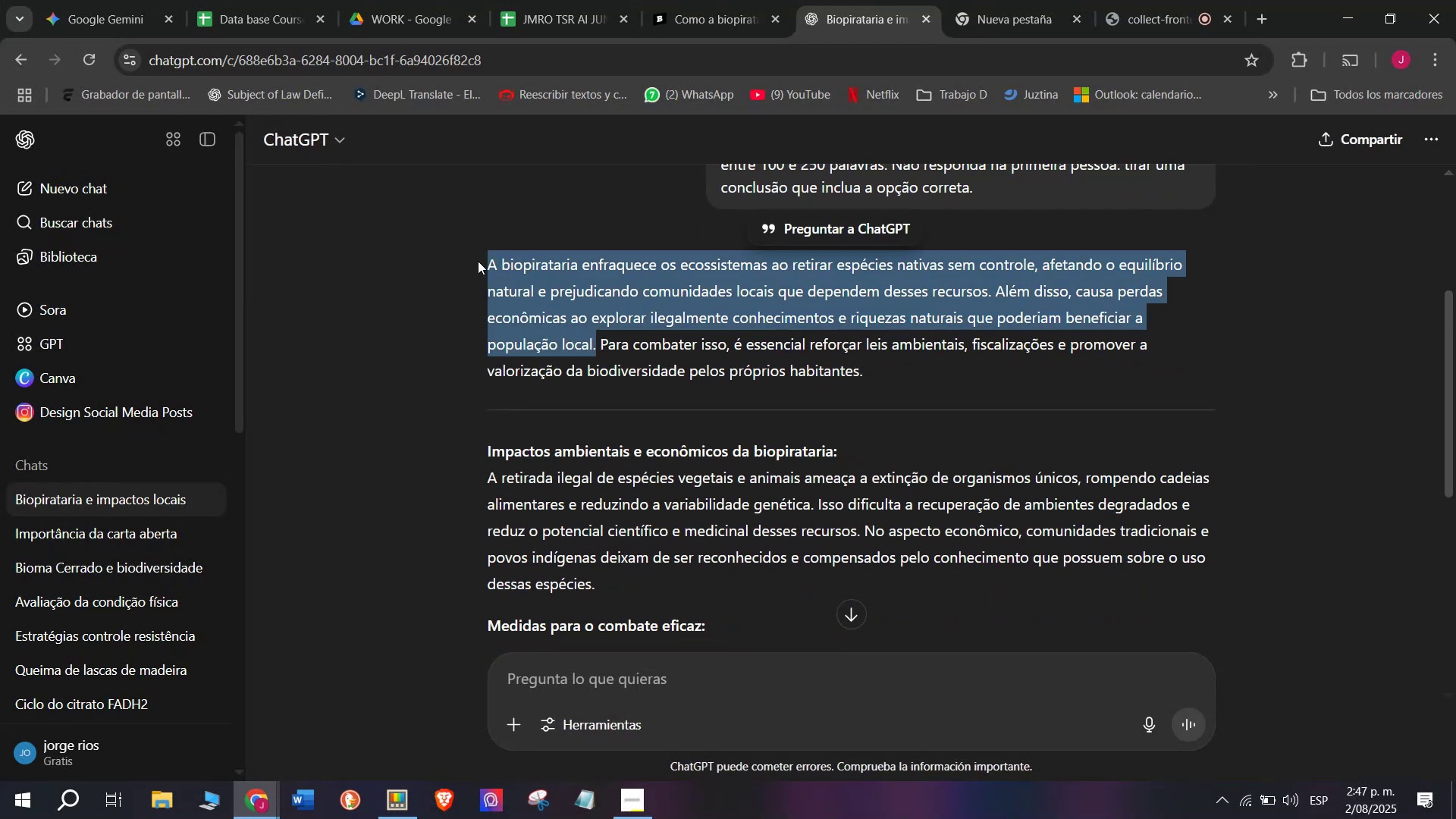 
key(Control+C)
 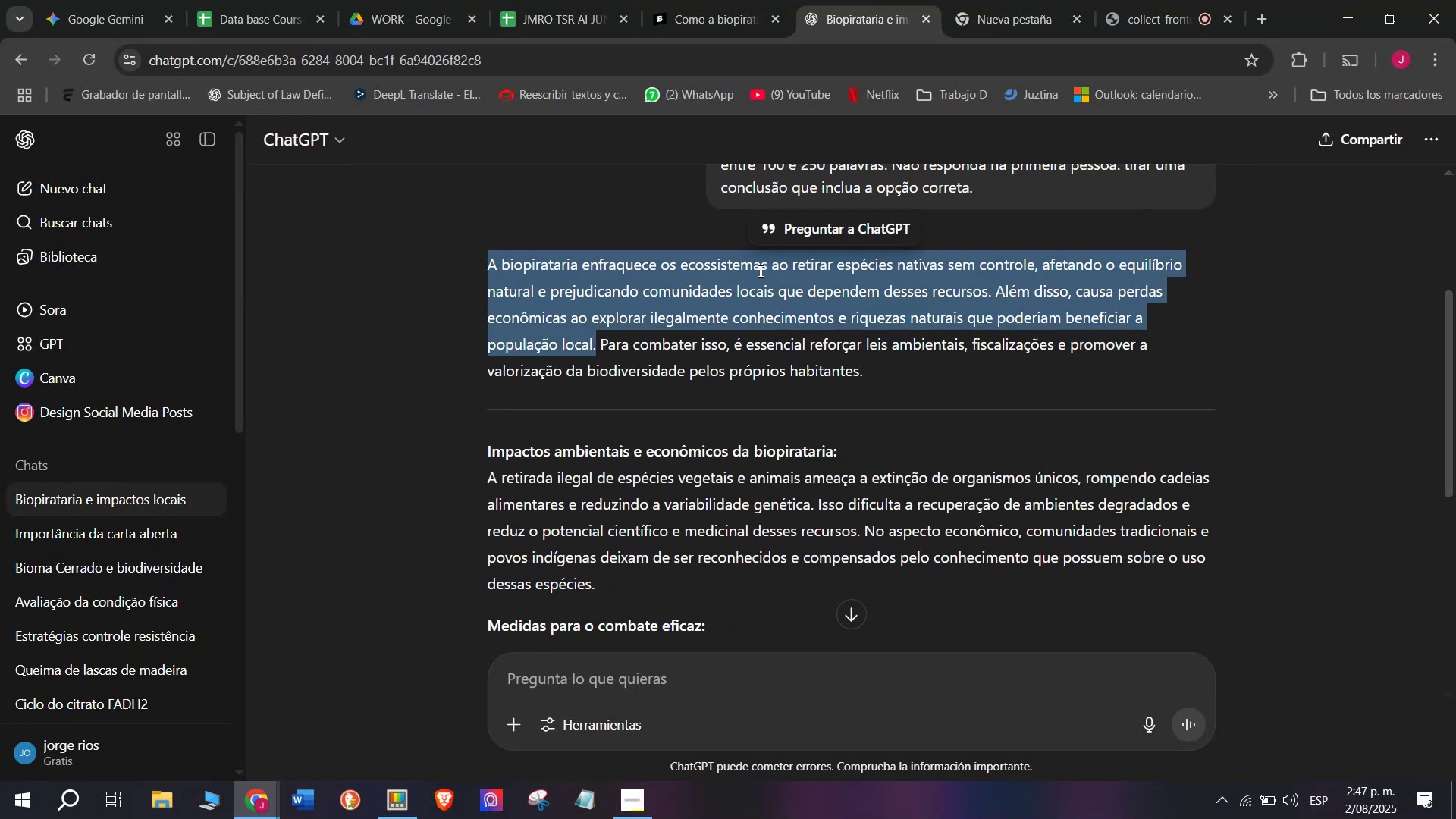 
scroll: coordinate [761, 265], scroll_direction: down, amount: 1.0
 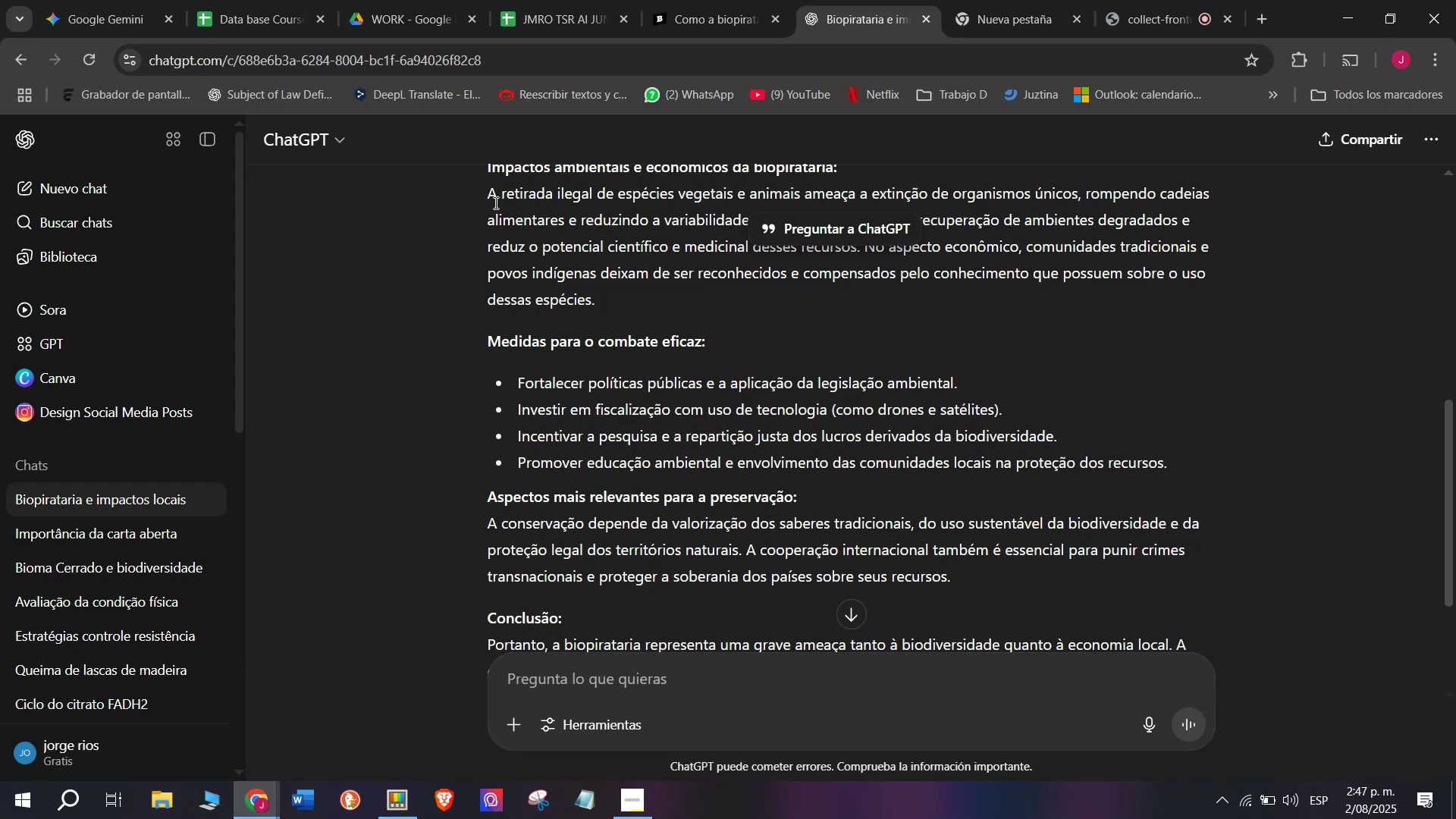 
left_click_drag(start_coordinate=[486, 195], to_coordinate=[1202, 466])
 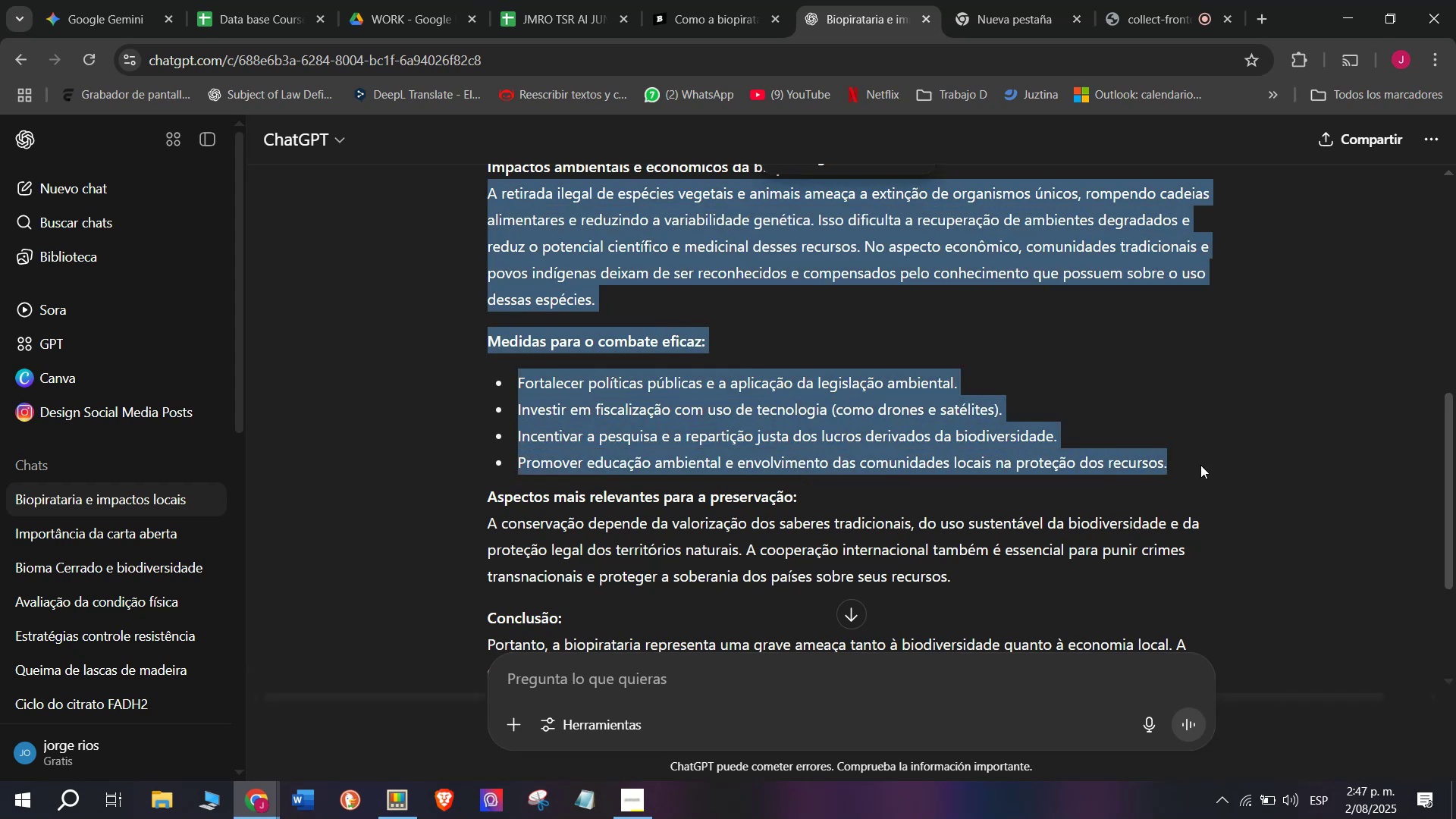 
key(Control+C)
 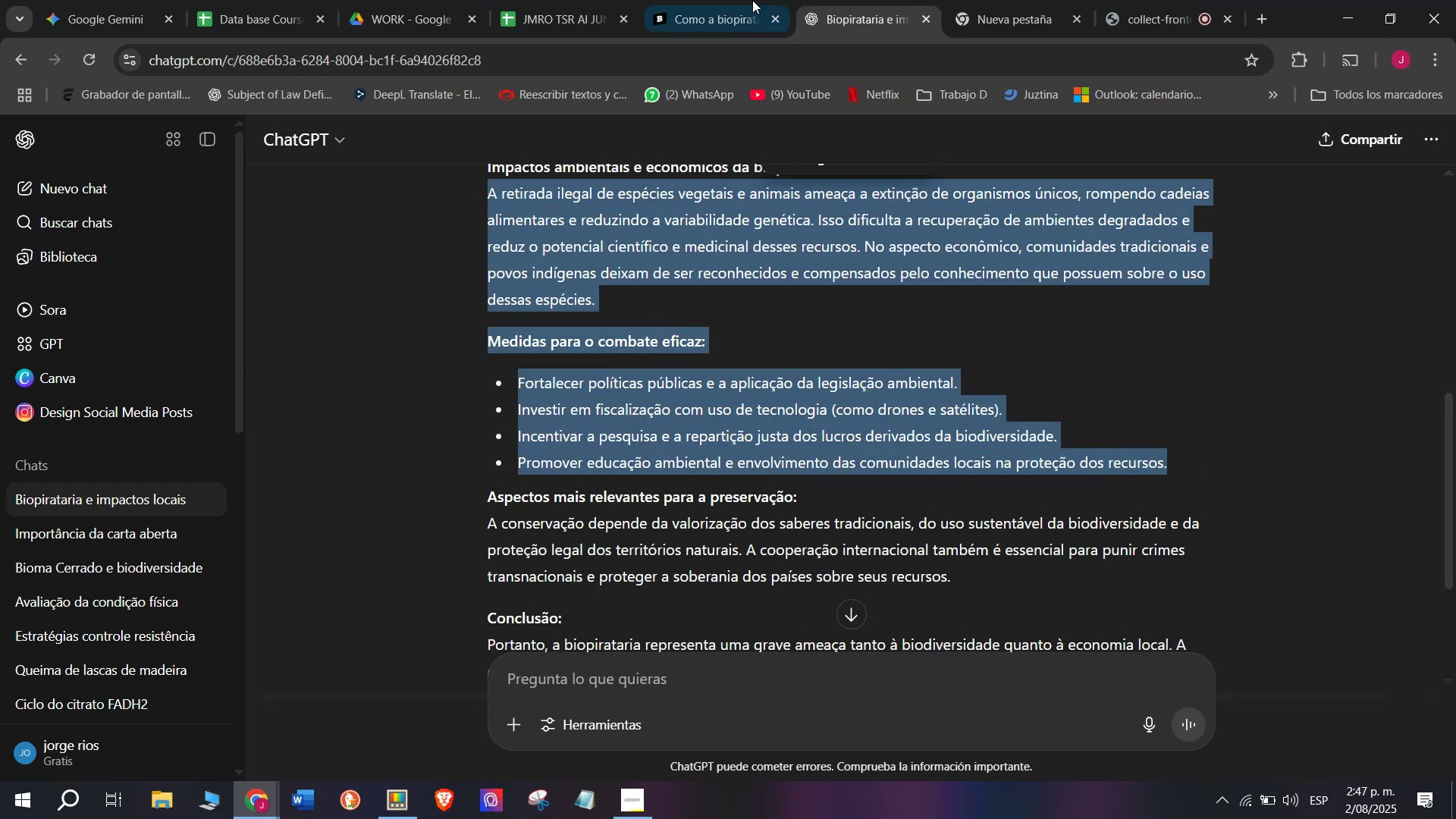 
left_click([726, 0])
 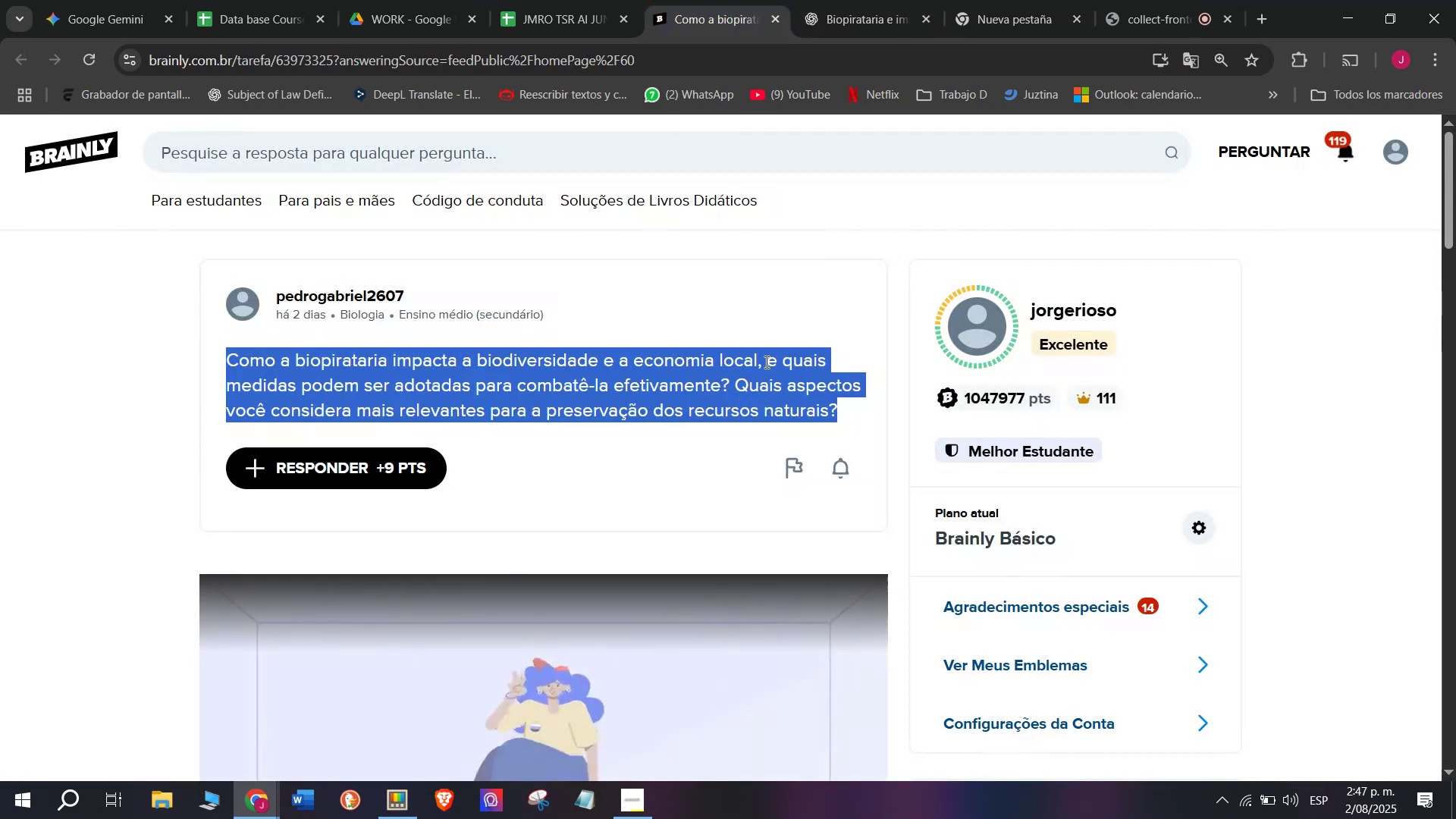 
left_click_drag(start_coordinate=[761, 353], to_coordinate=[438, 215])
 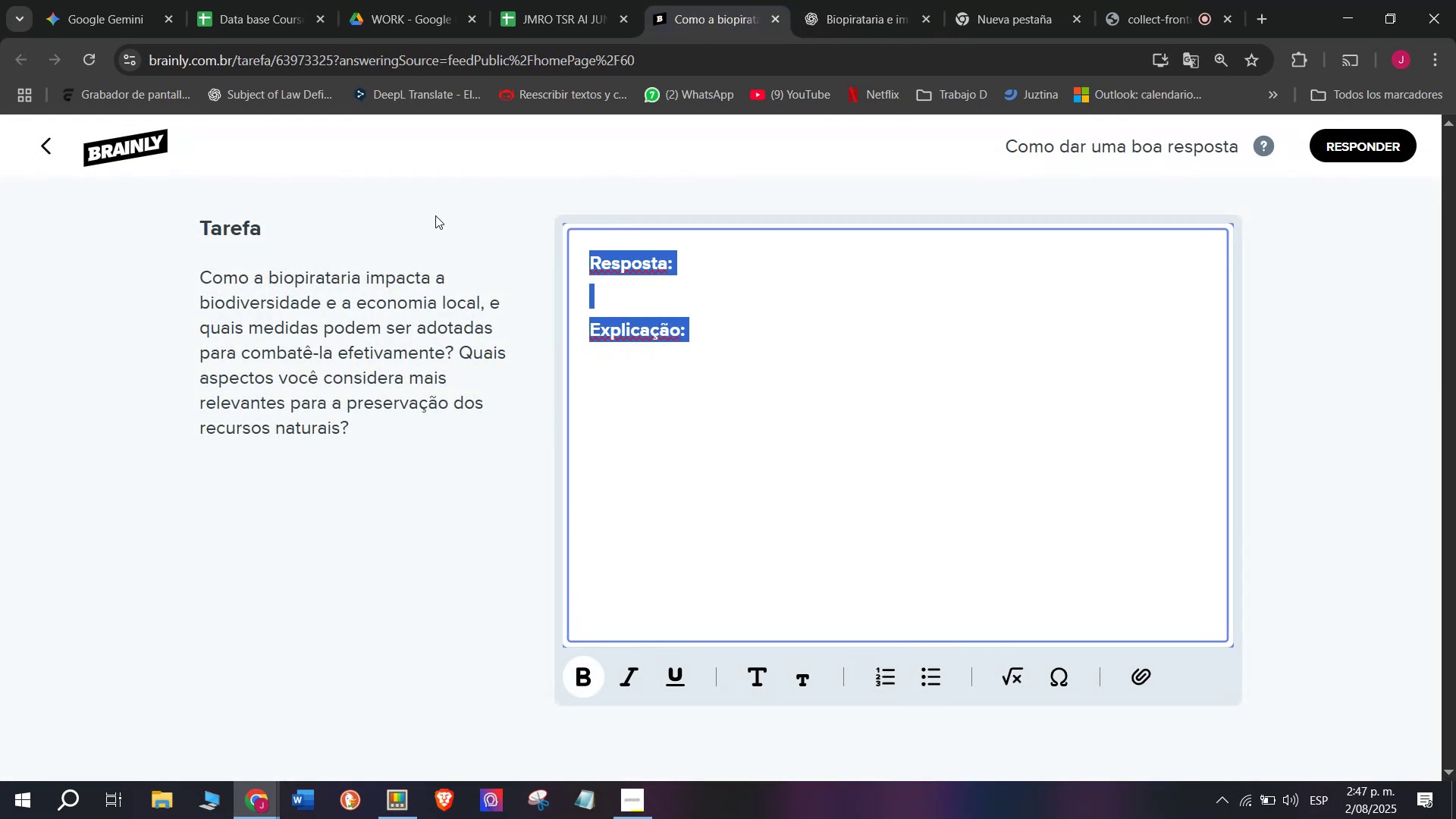 
key(Meta+MetaLeft)
 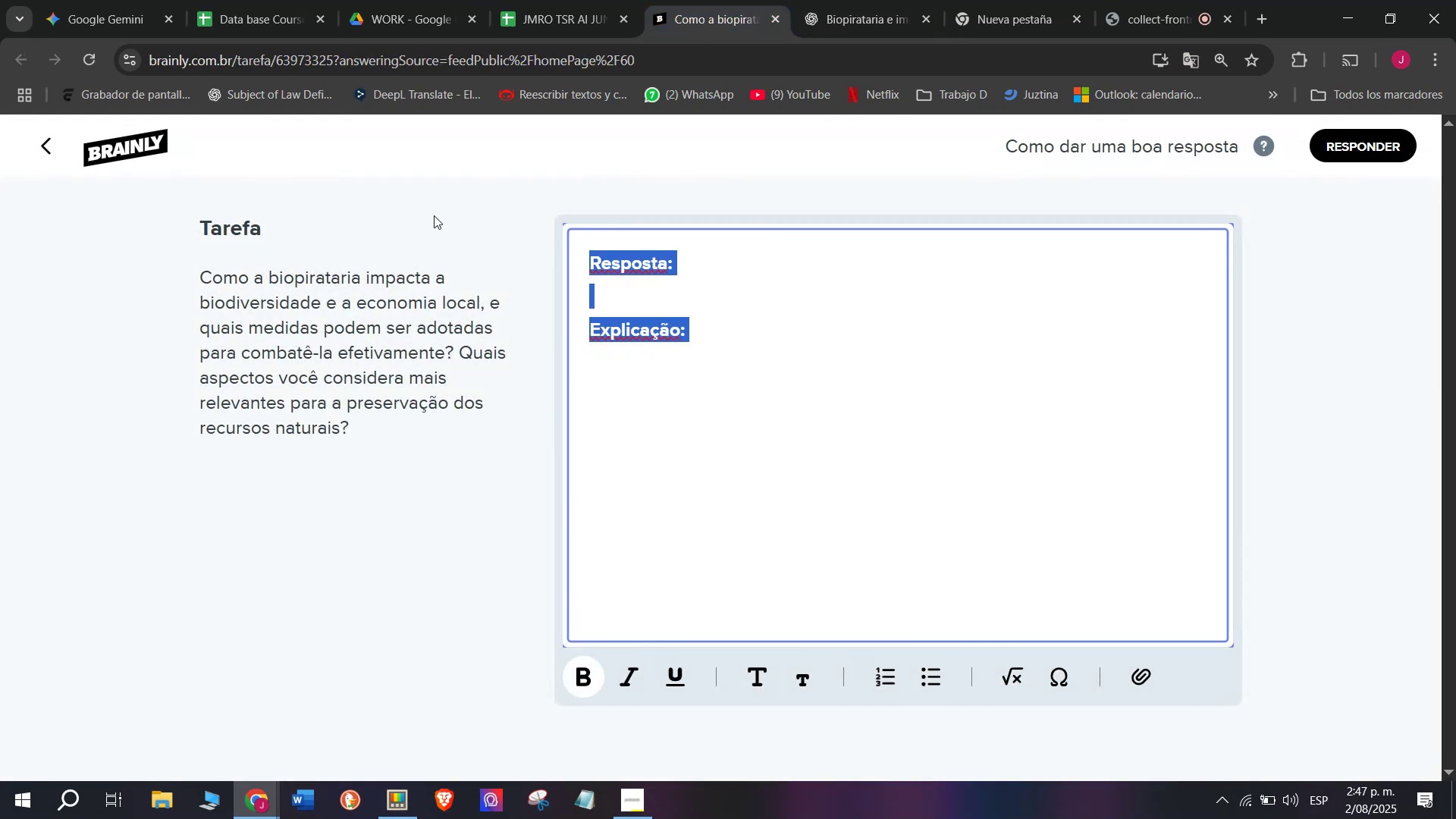 
key(Meta+V)
 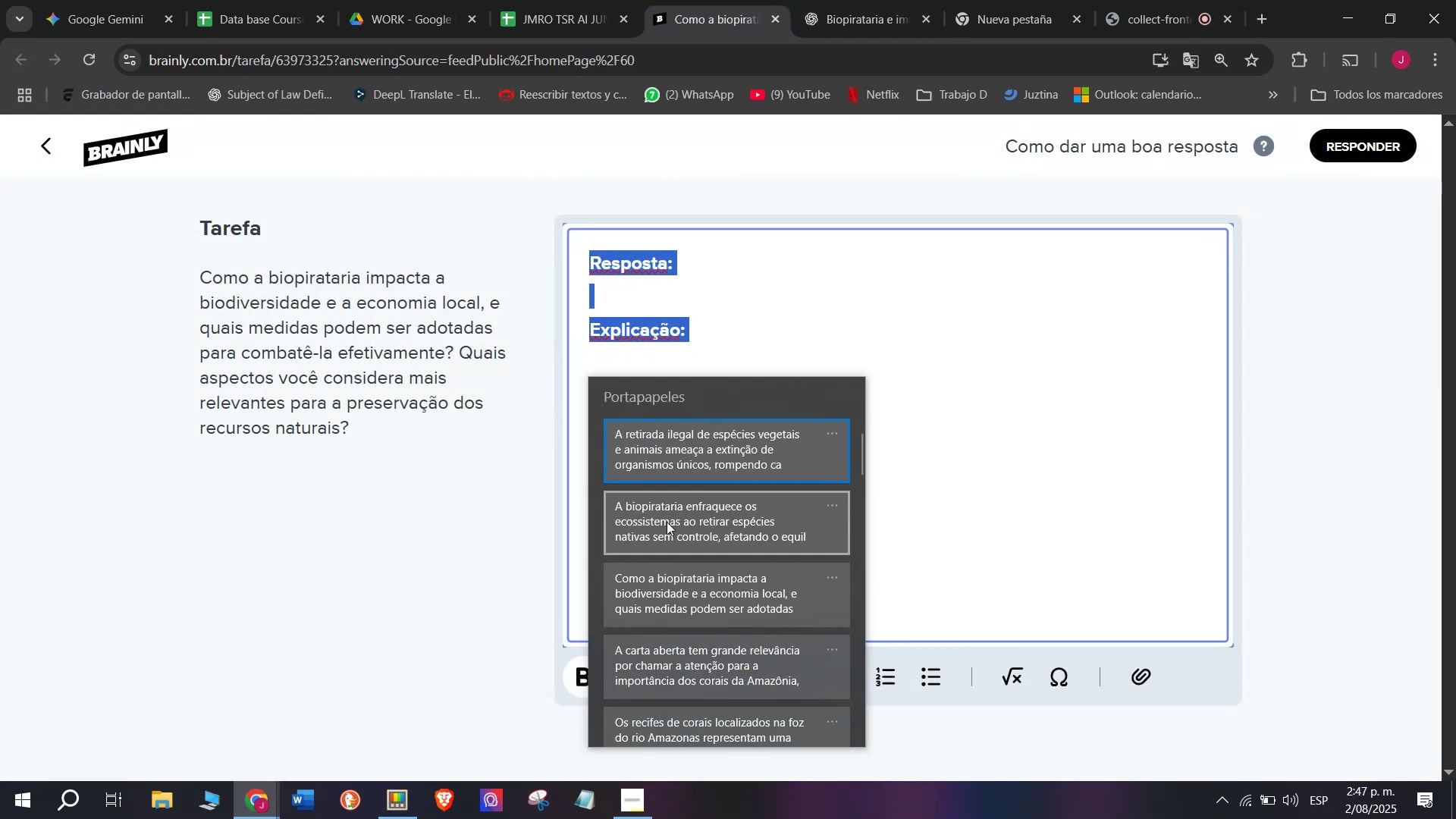 
left_click([683, 524])
 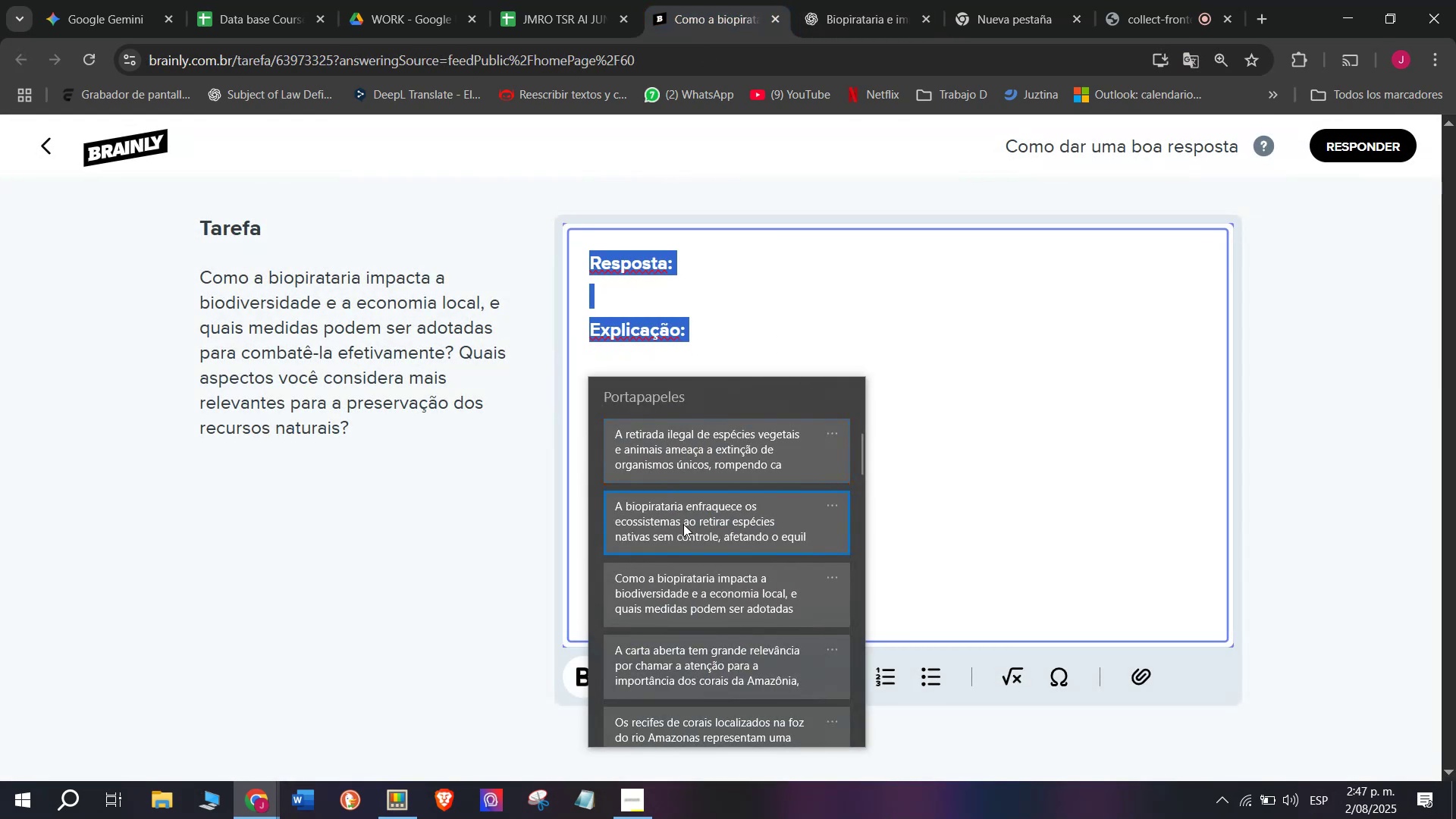 
key(Control+ControlLeft)
 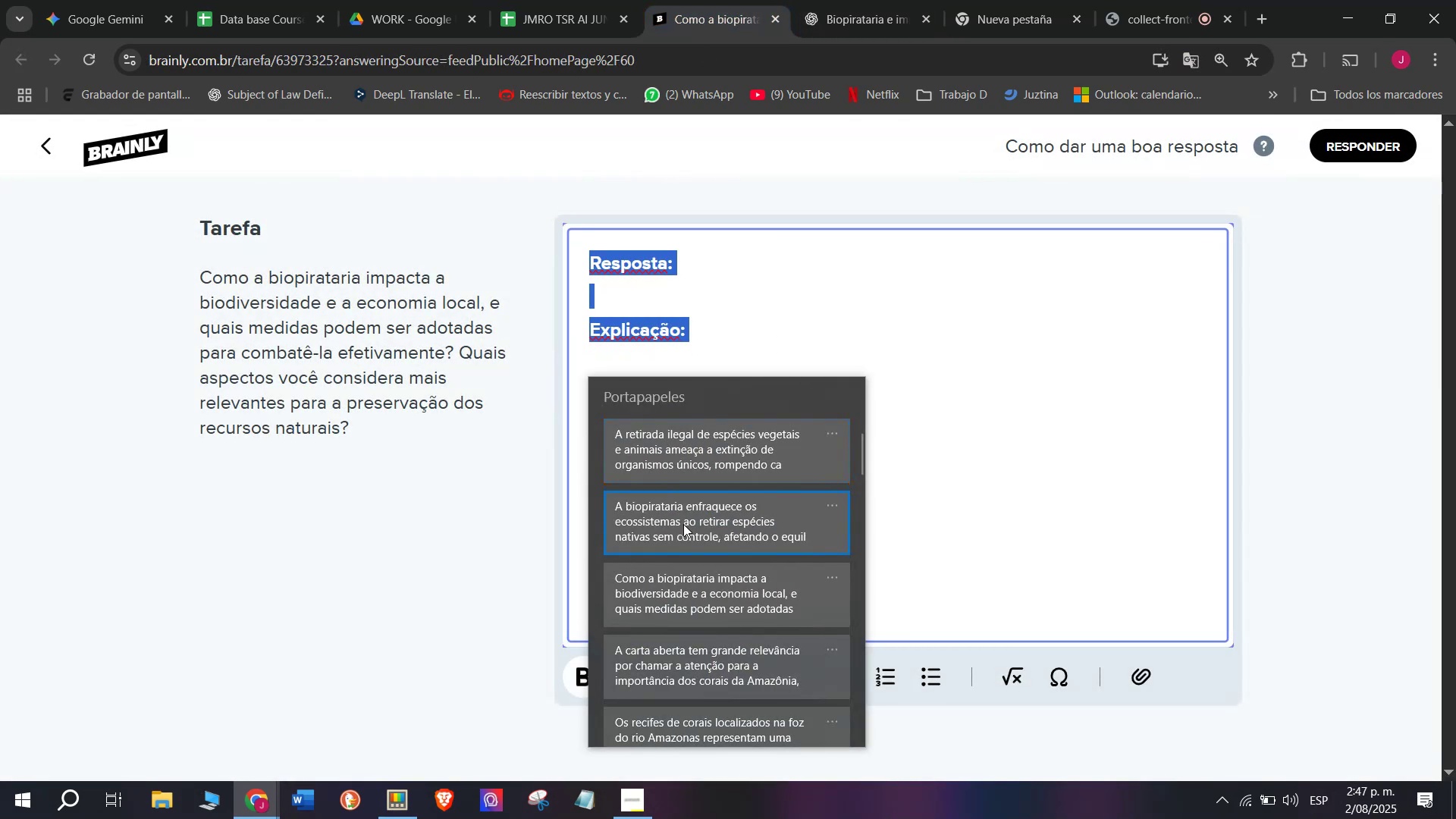 
key(Control+V)
 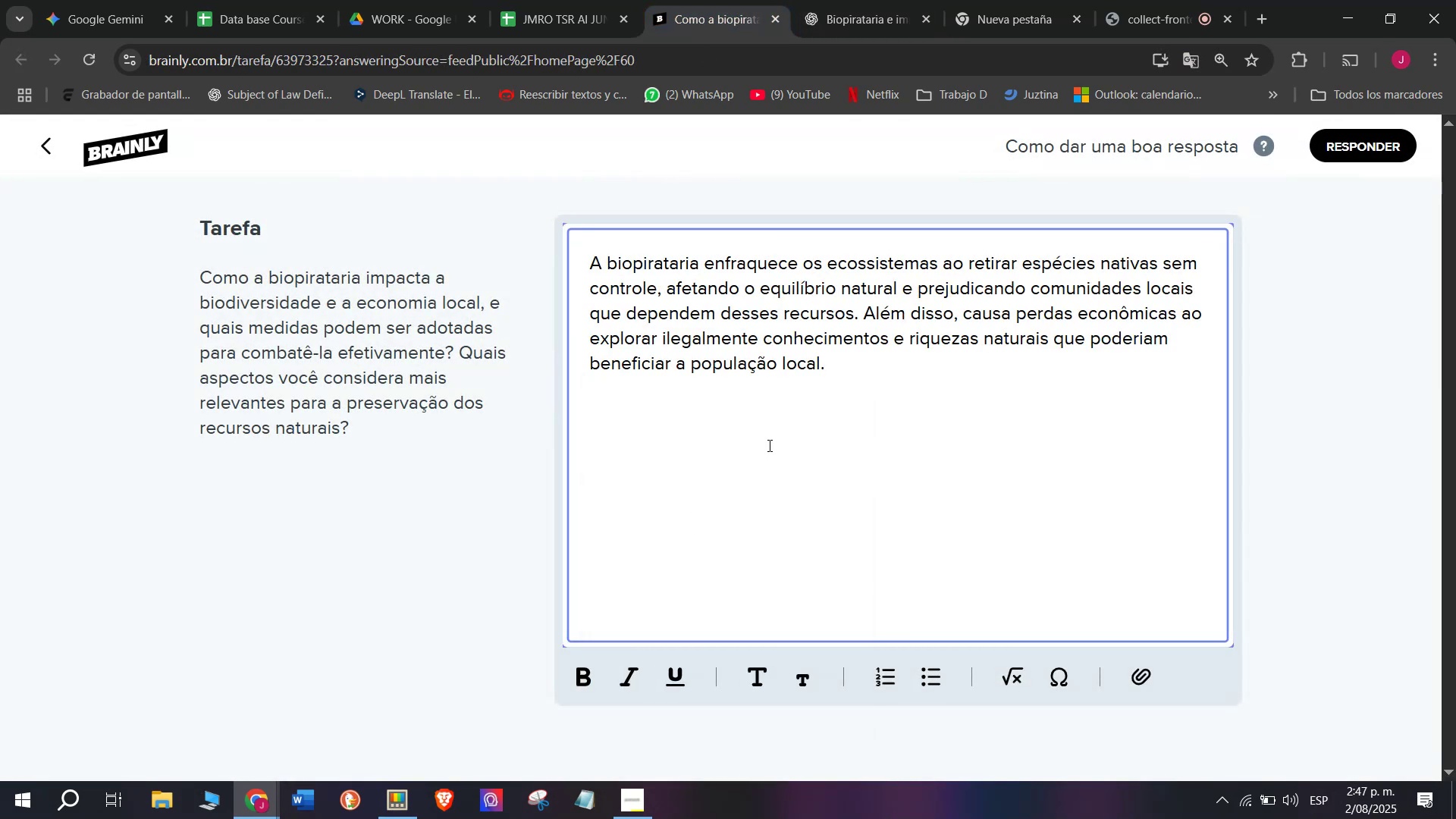 
key(Enter)
 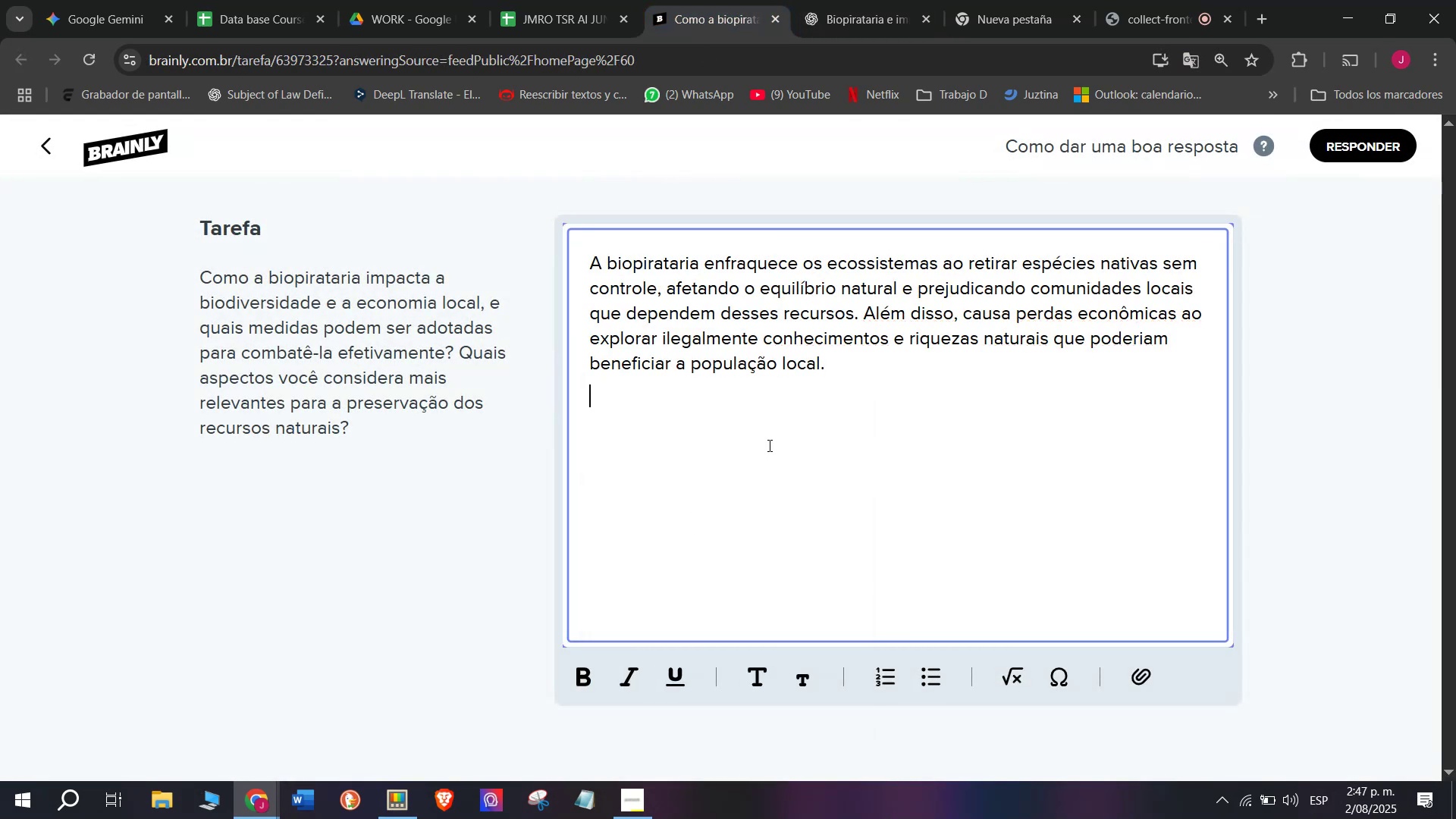 
key(Enter)
 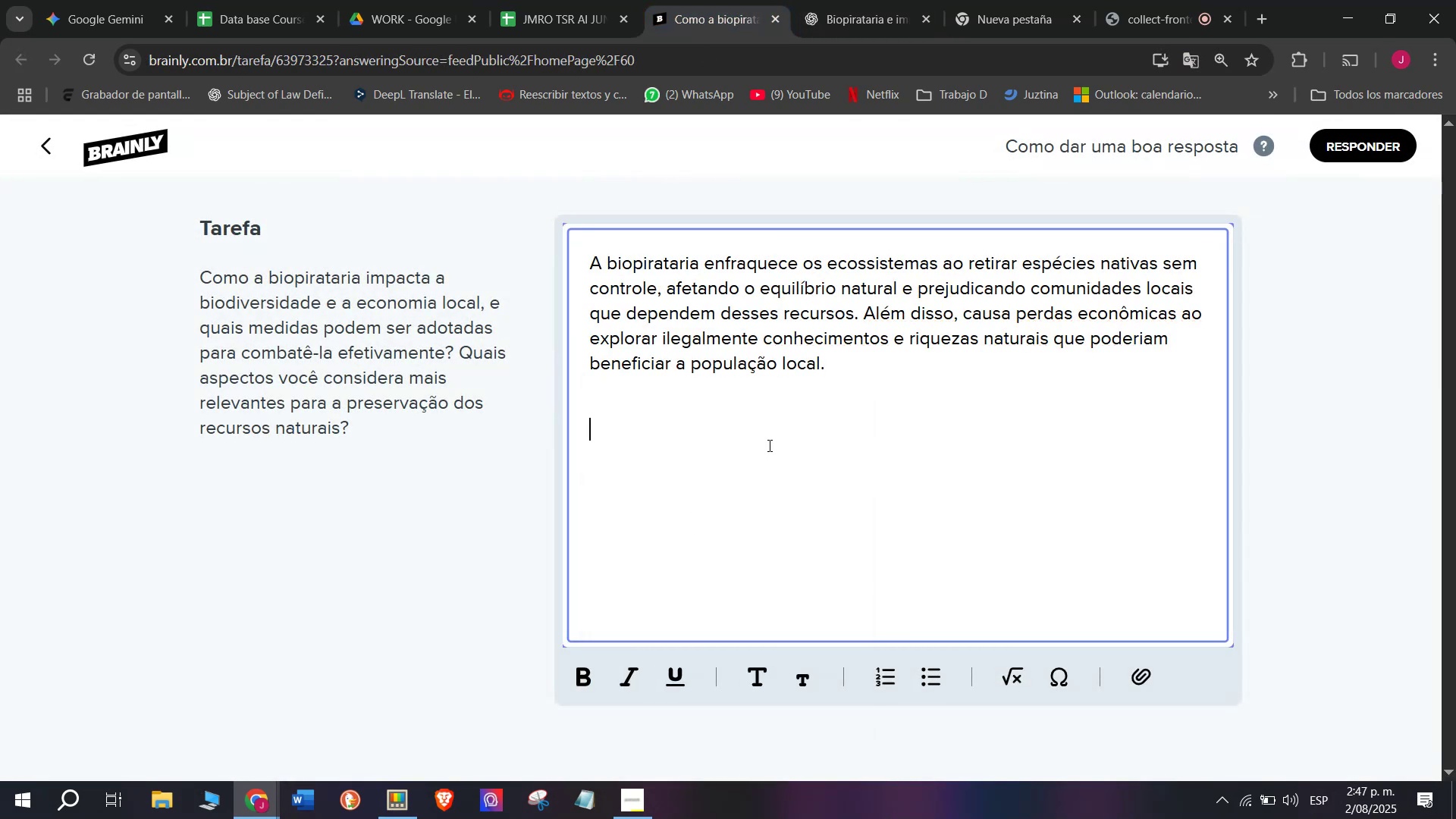 
key(Meta+MetaLeft)
 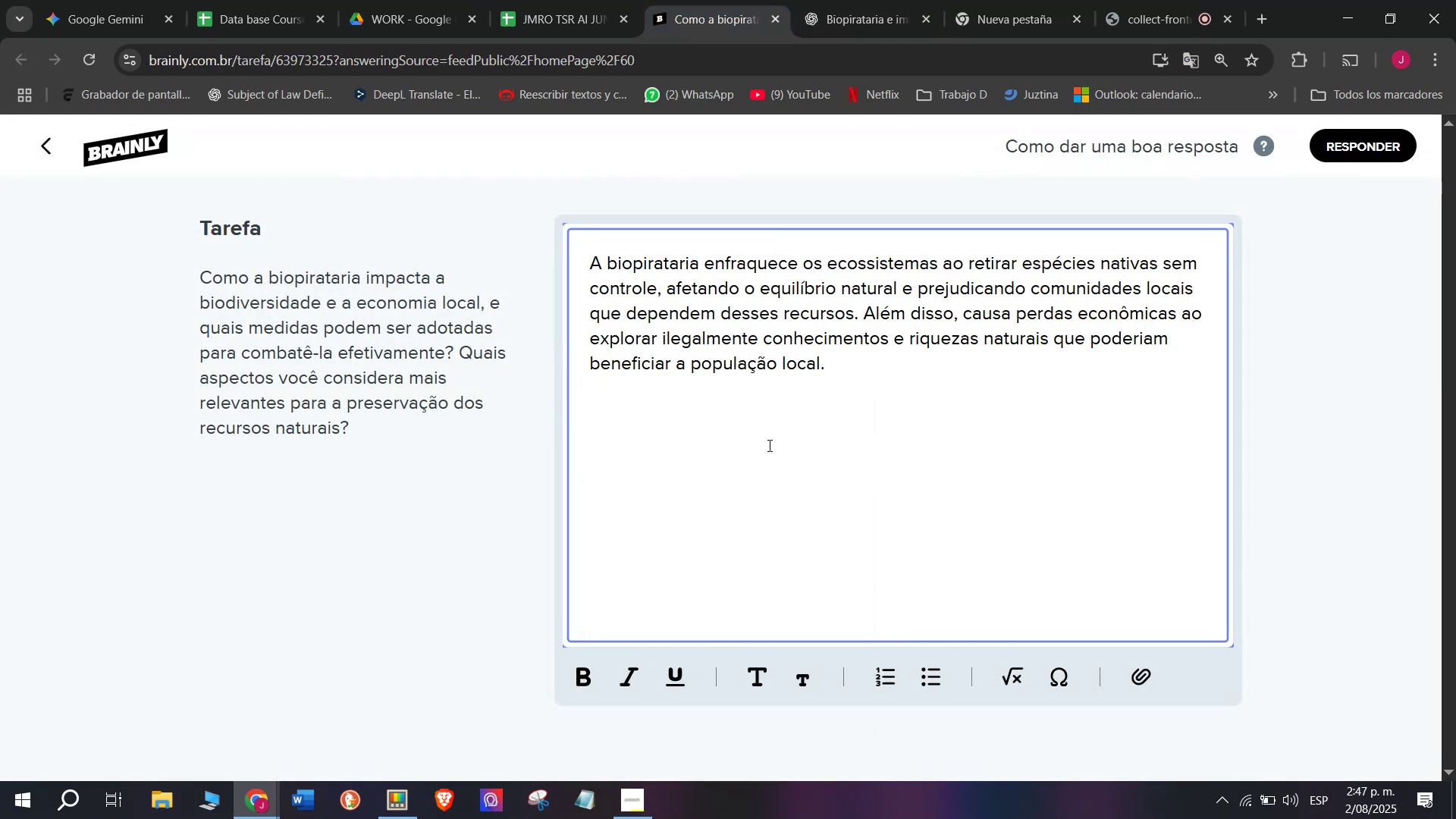 
key(Meta+V)
 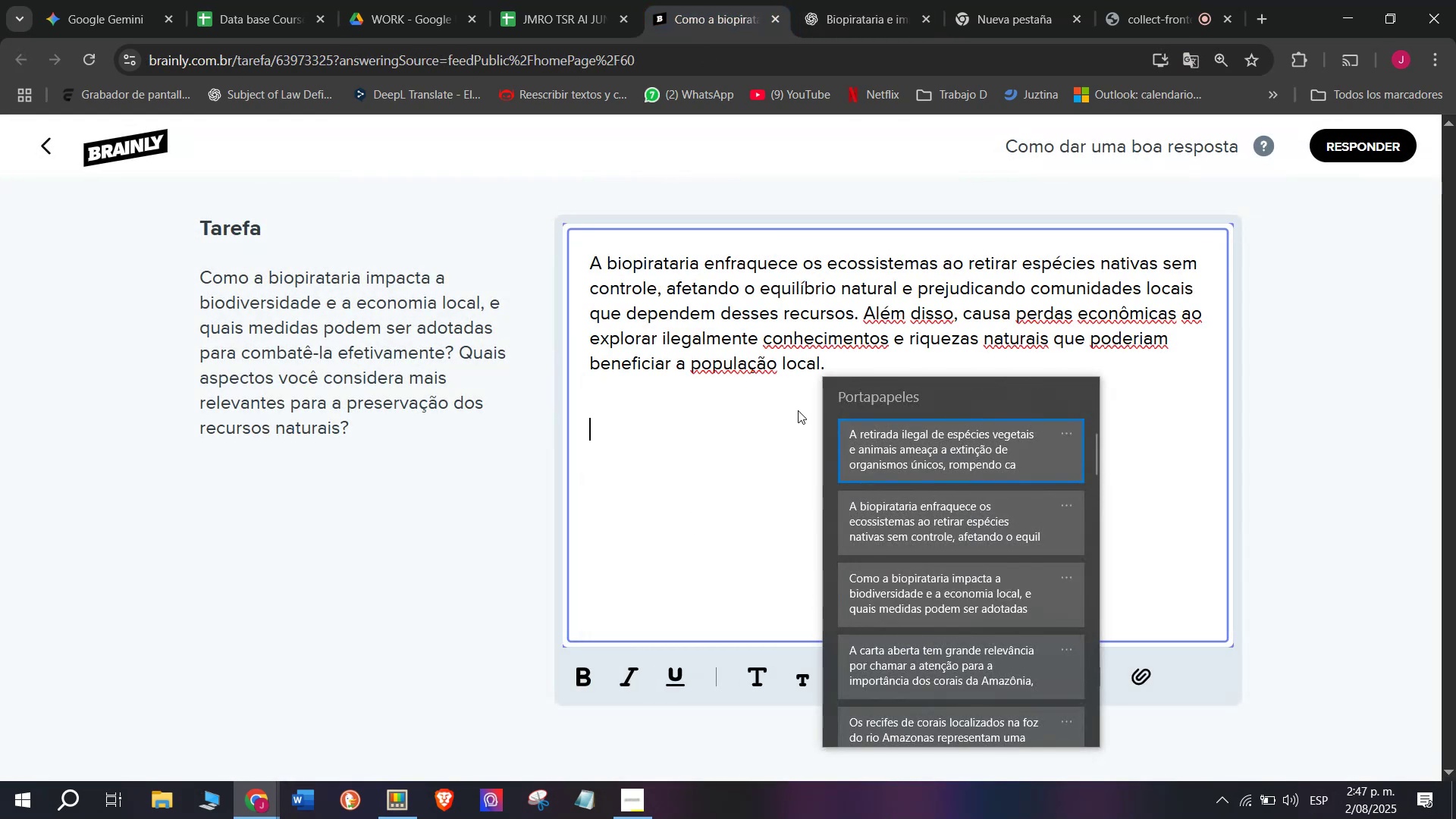 
left_click([863, 432])
 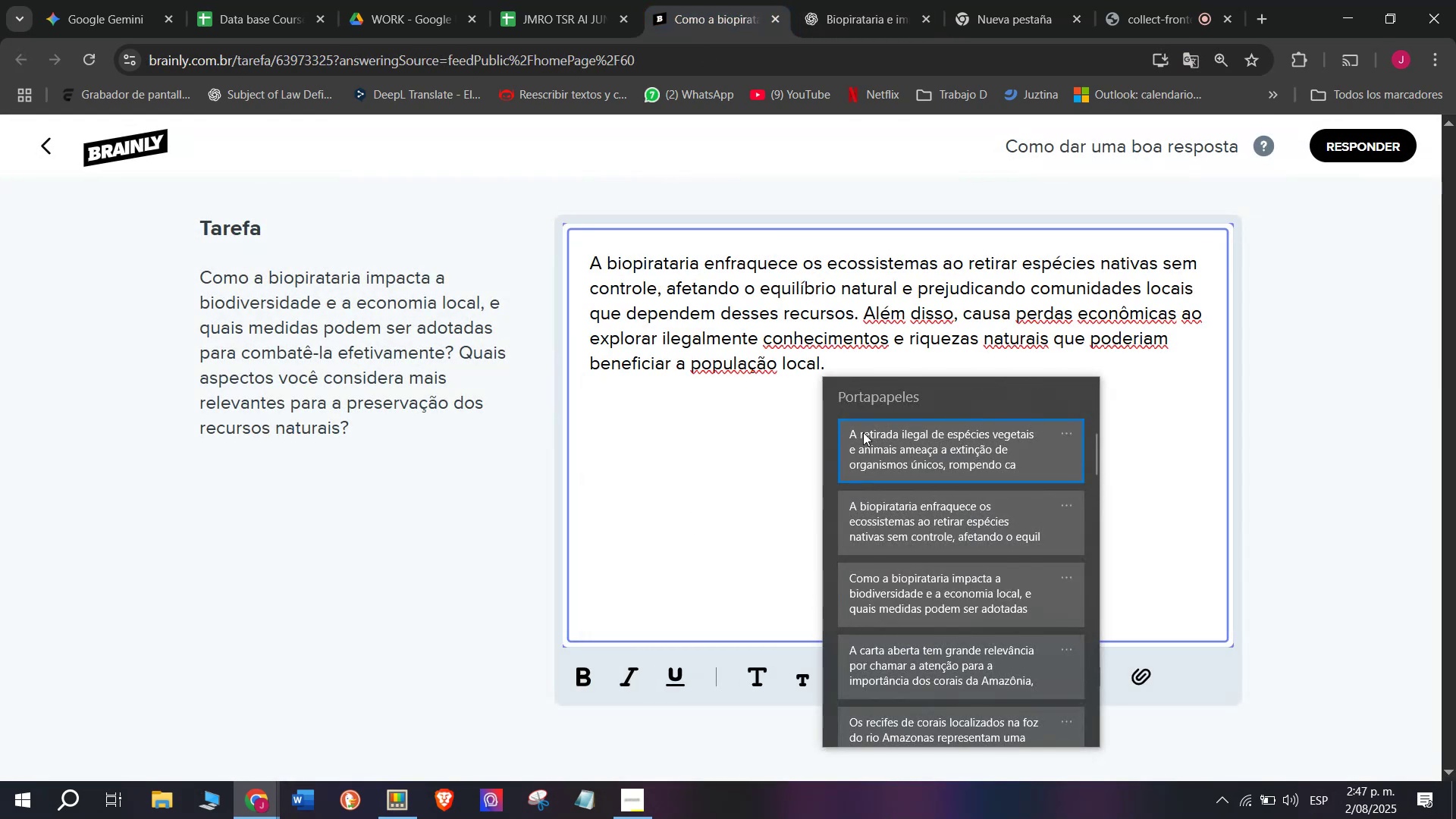 
key(Control+ControlLeft)
 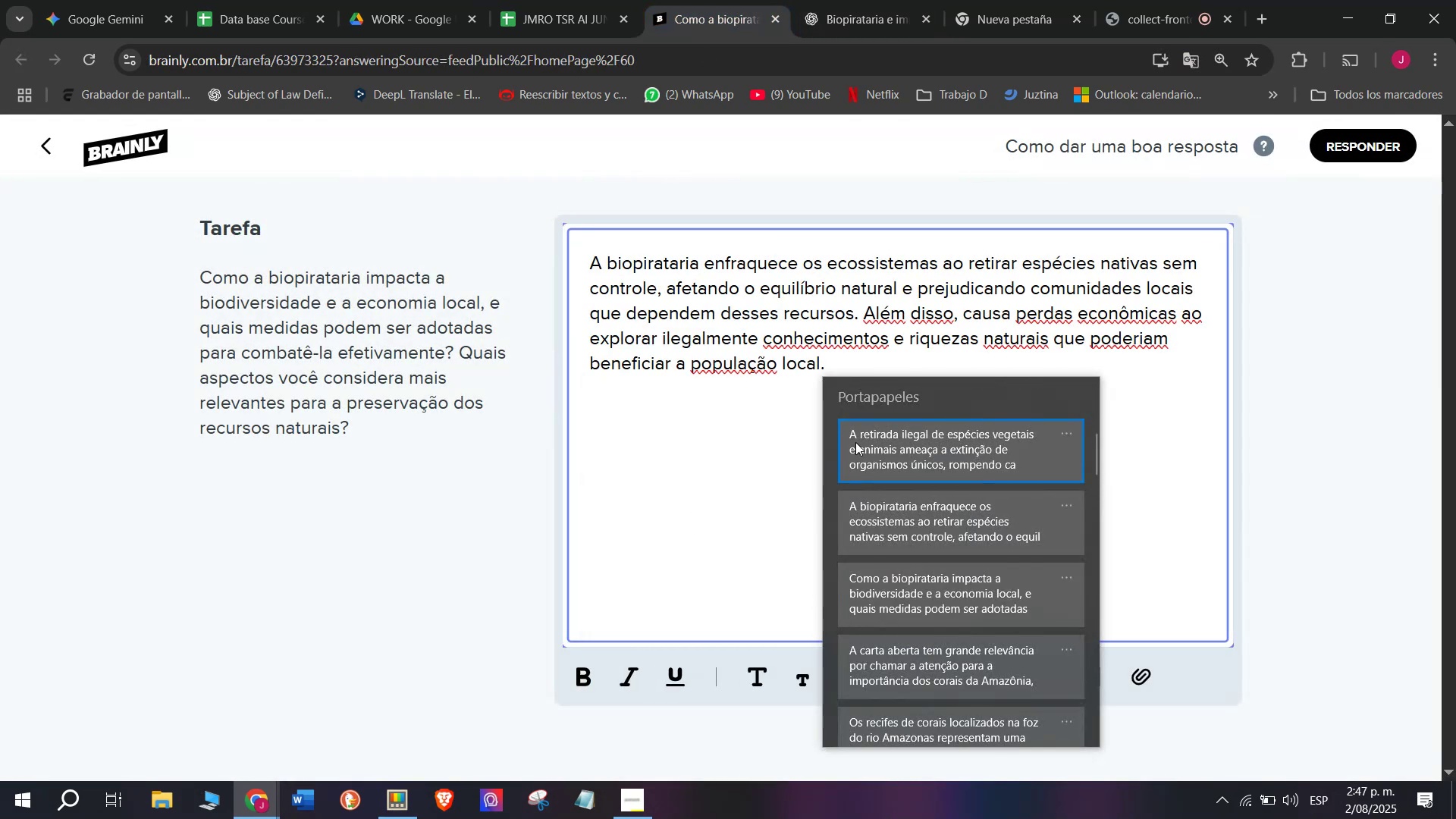 
key(Control+V)
 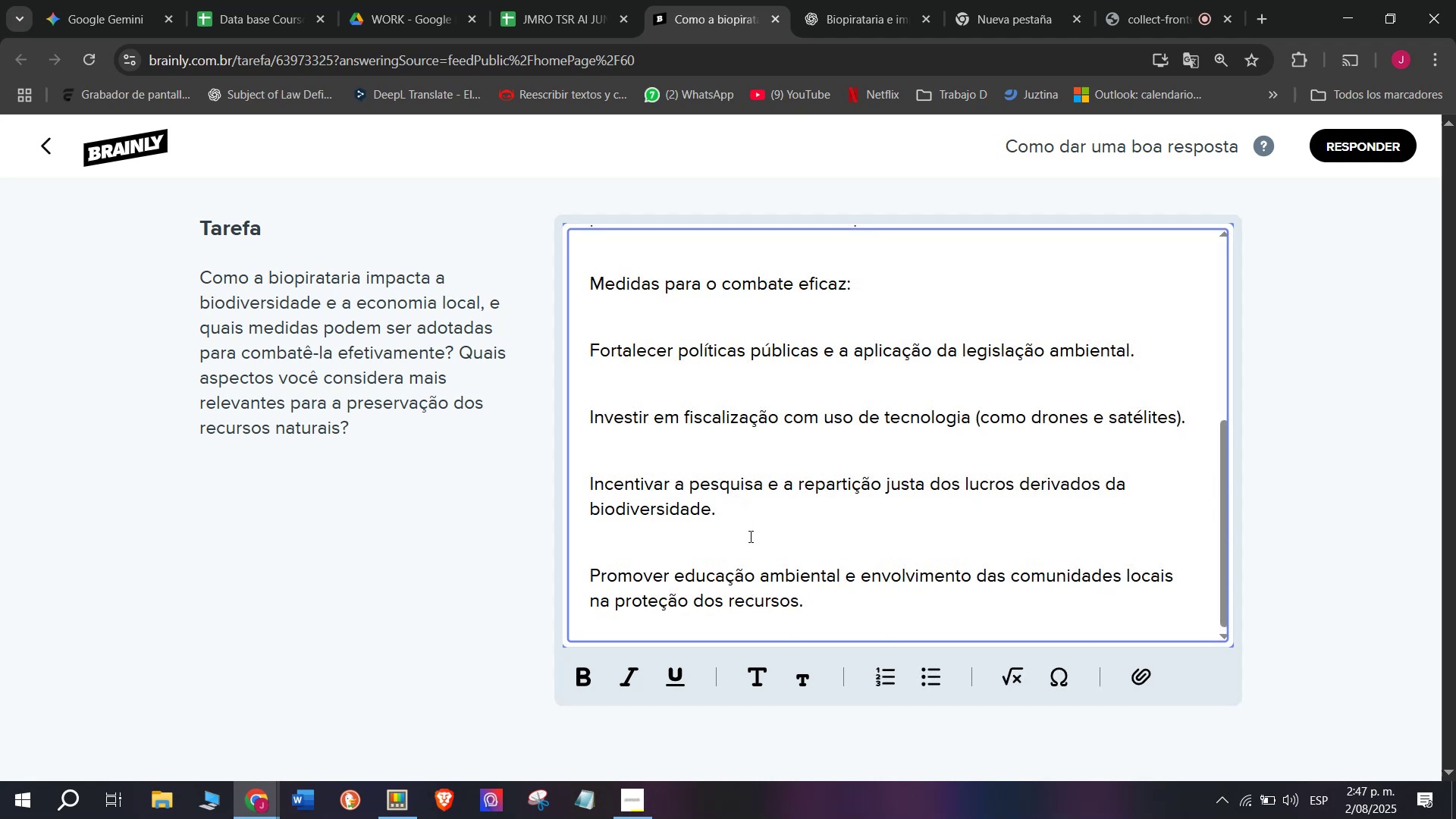 
left_click([742, 538])
 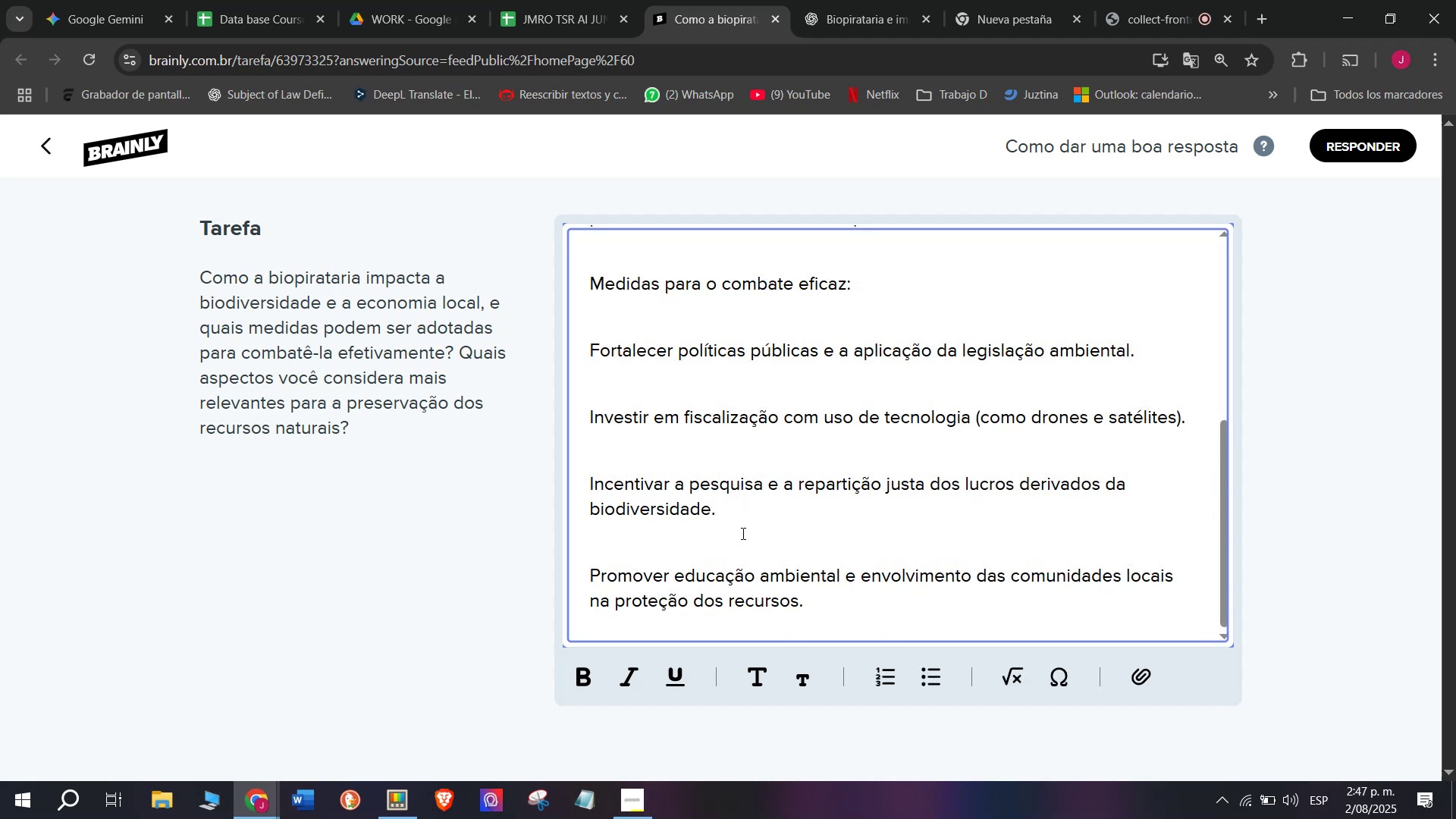 
key(Backspace)
 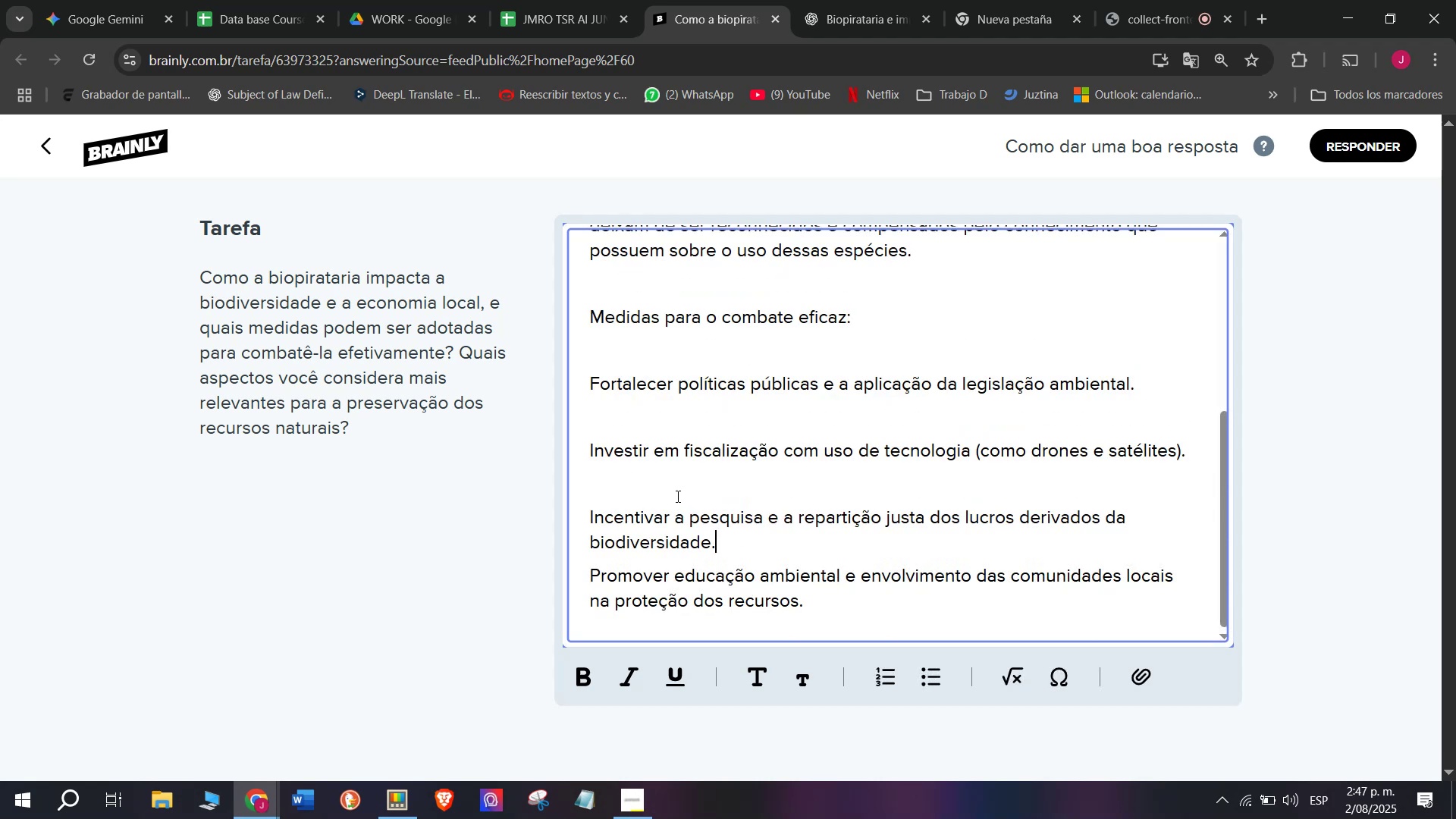 
left_click([676, 495])
 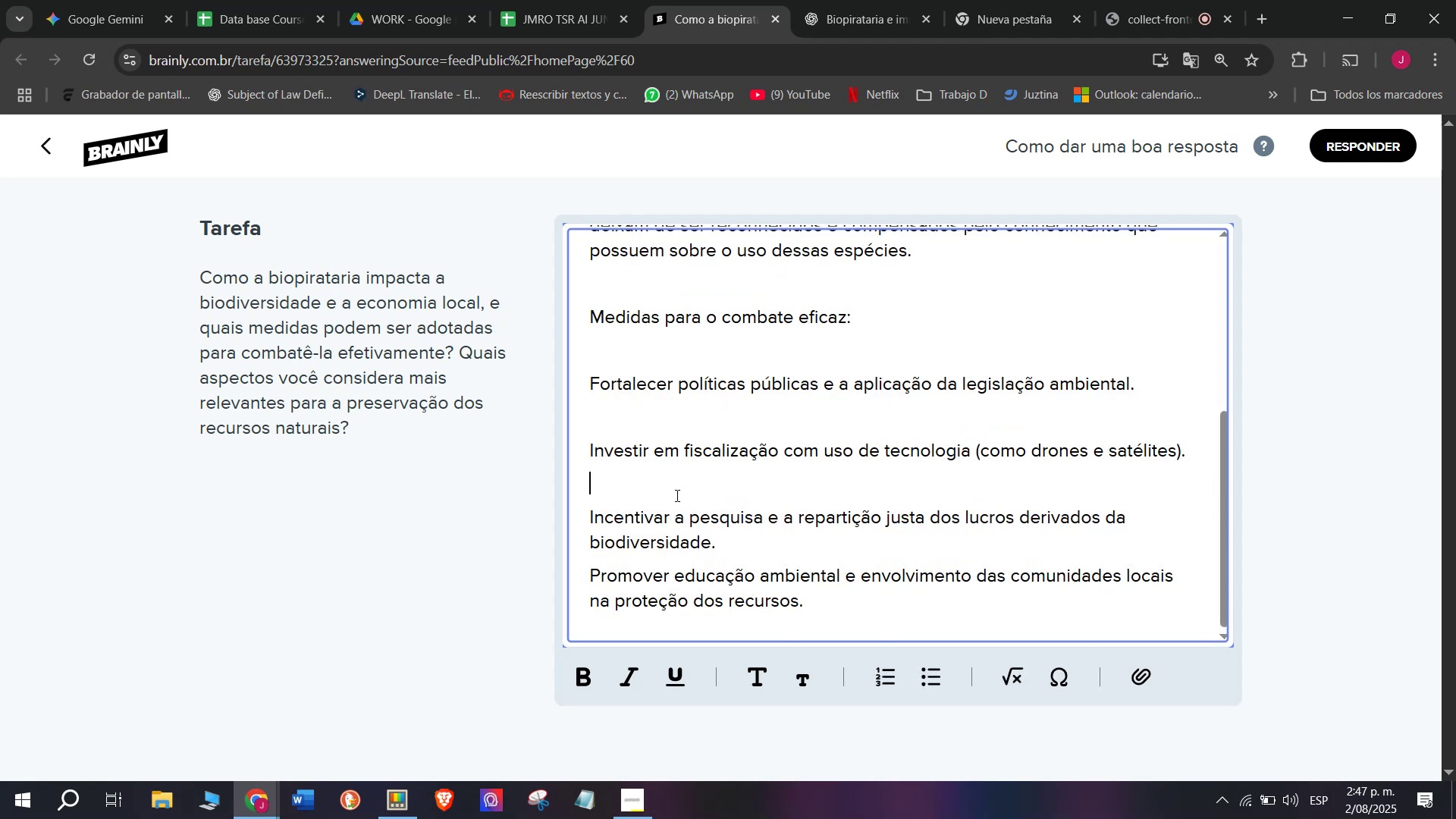 
key(Backspace)
 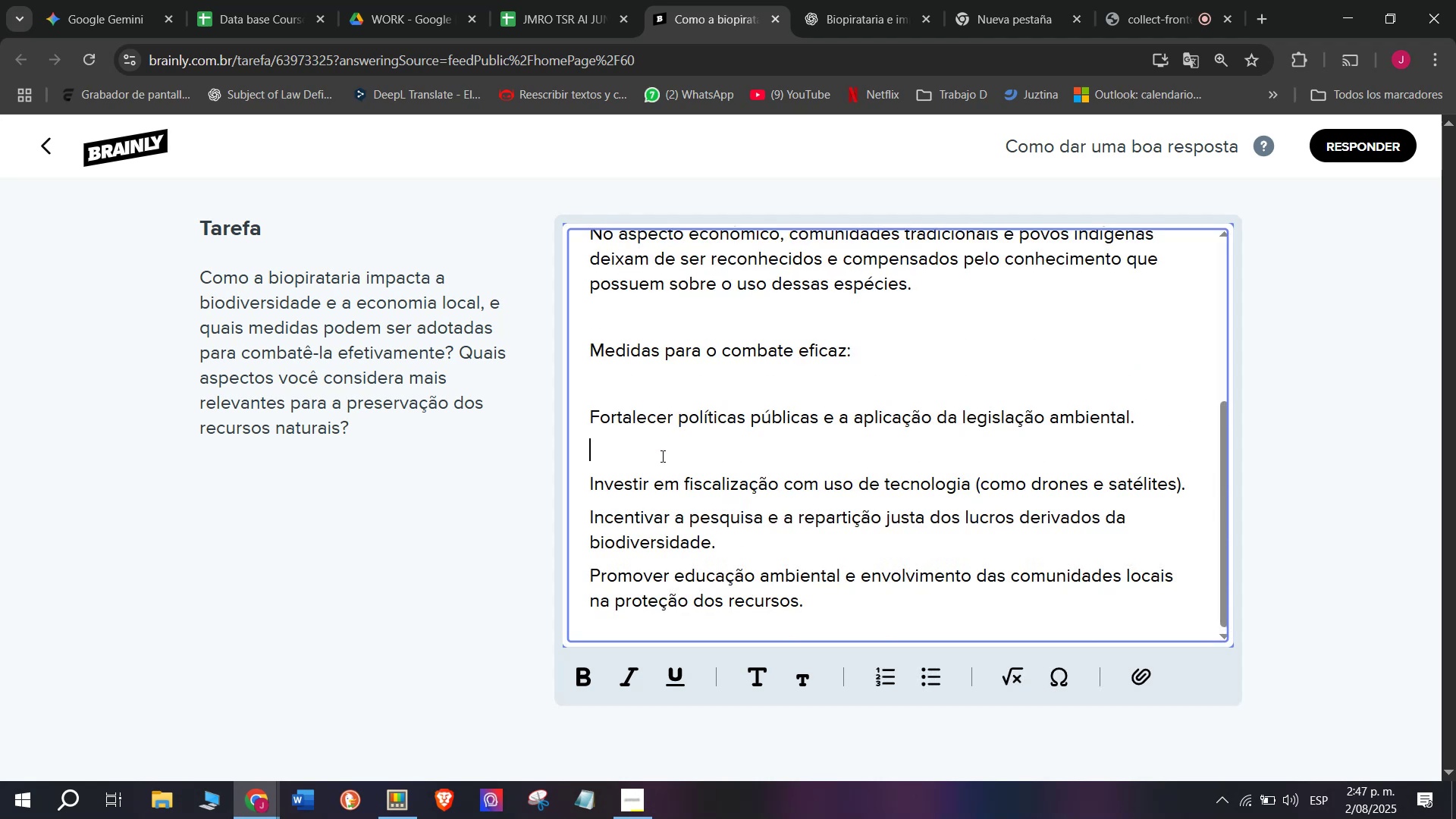 
key(Backspace)
 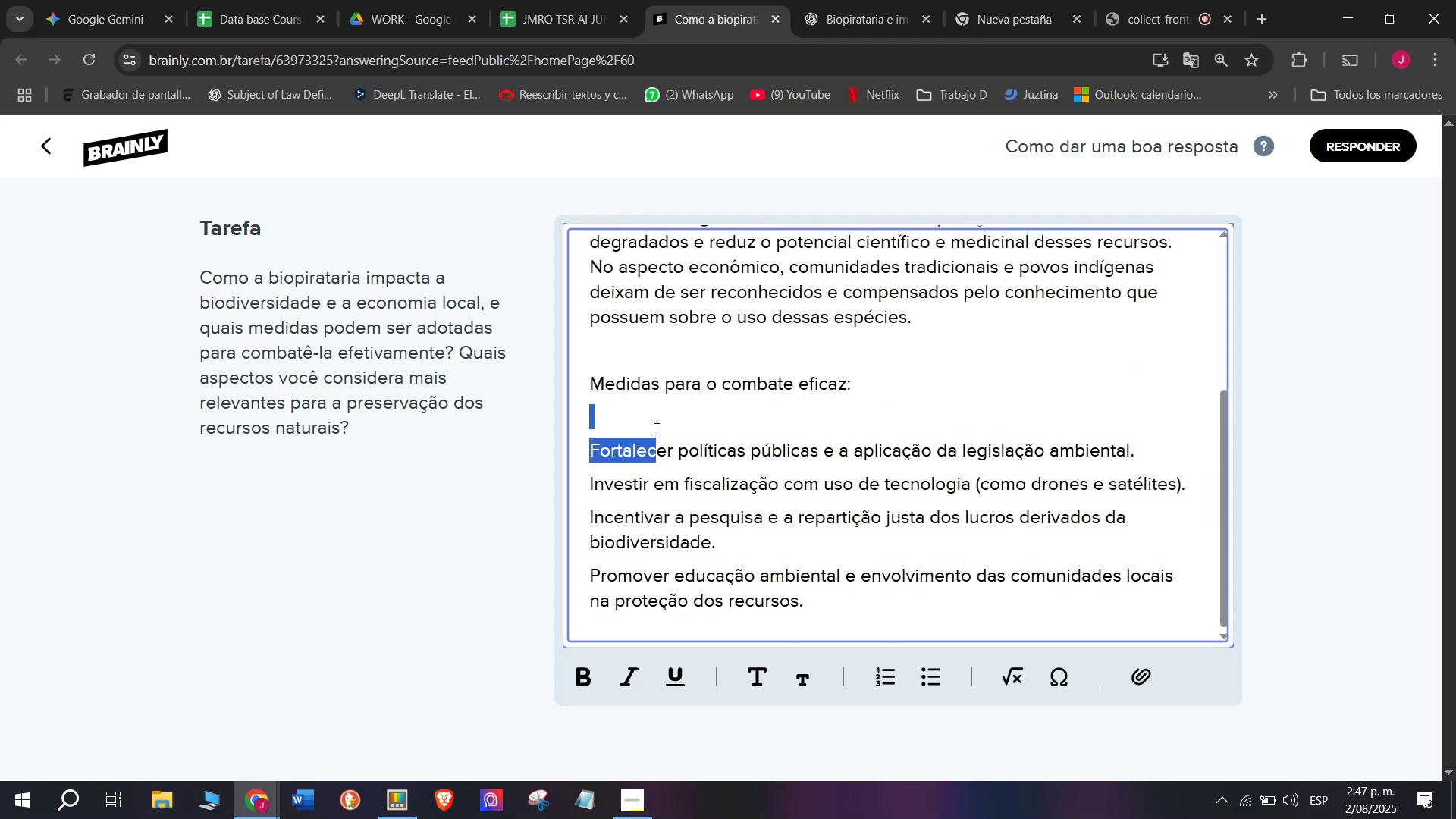 
key(Backspace)
 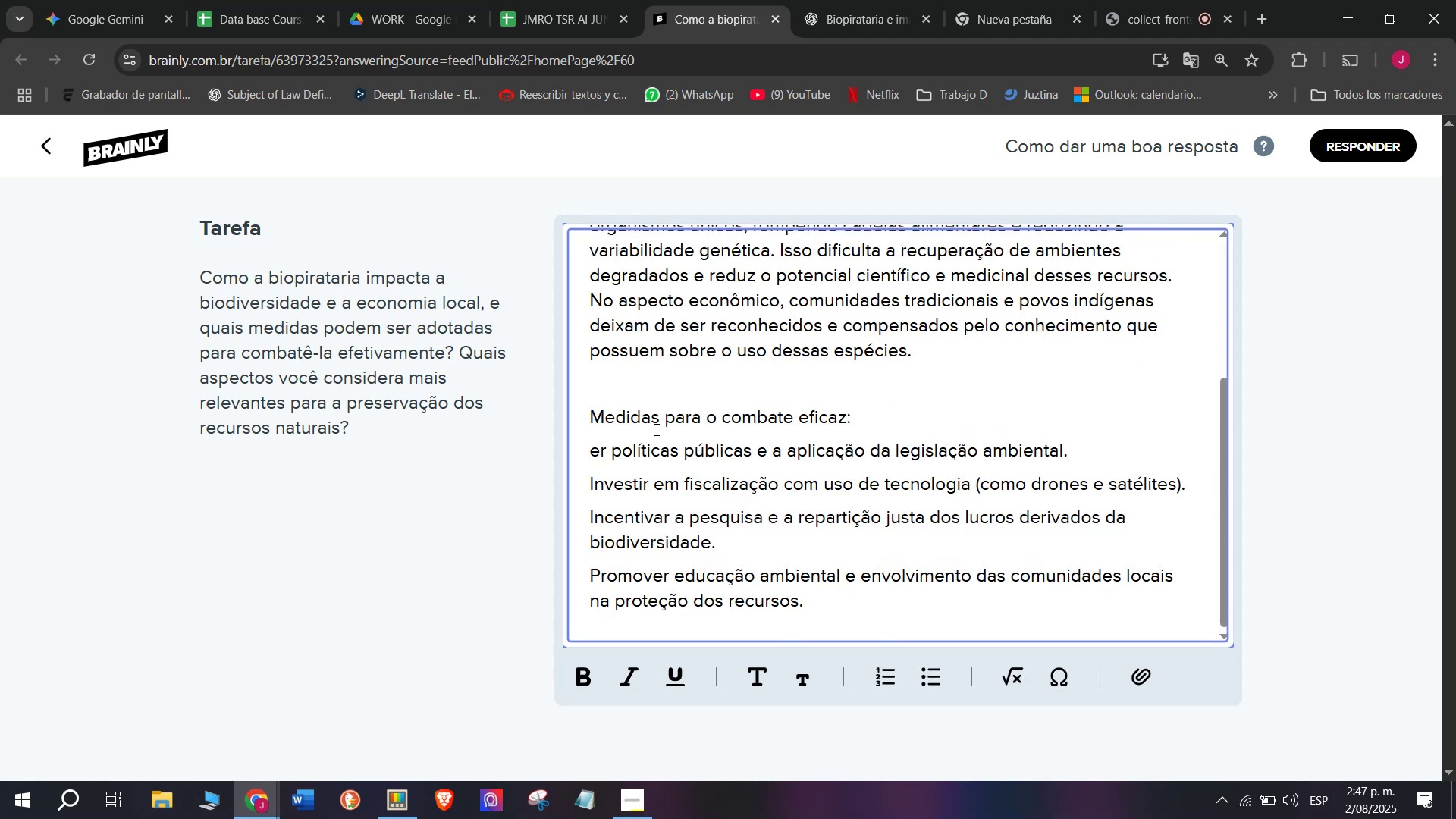 
key(Control+Z)
 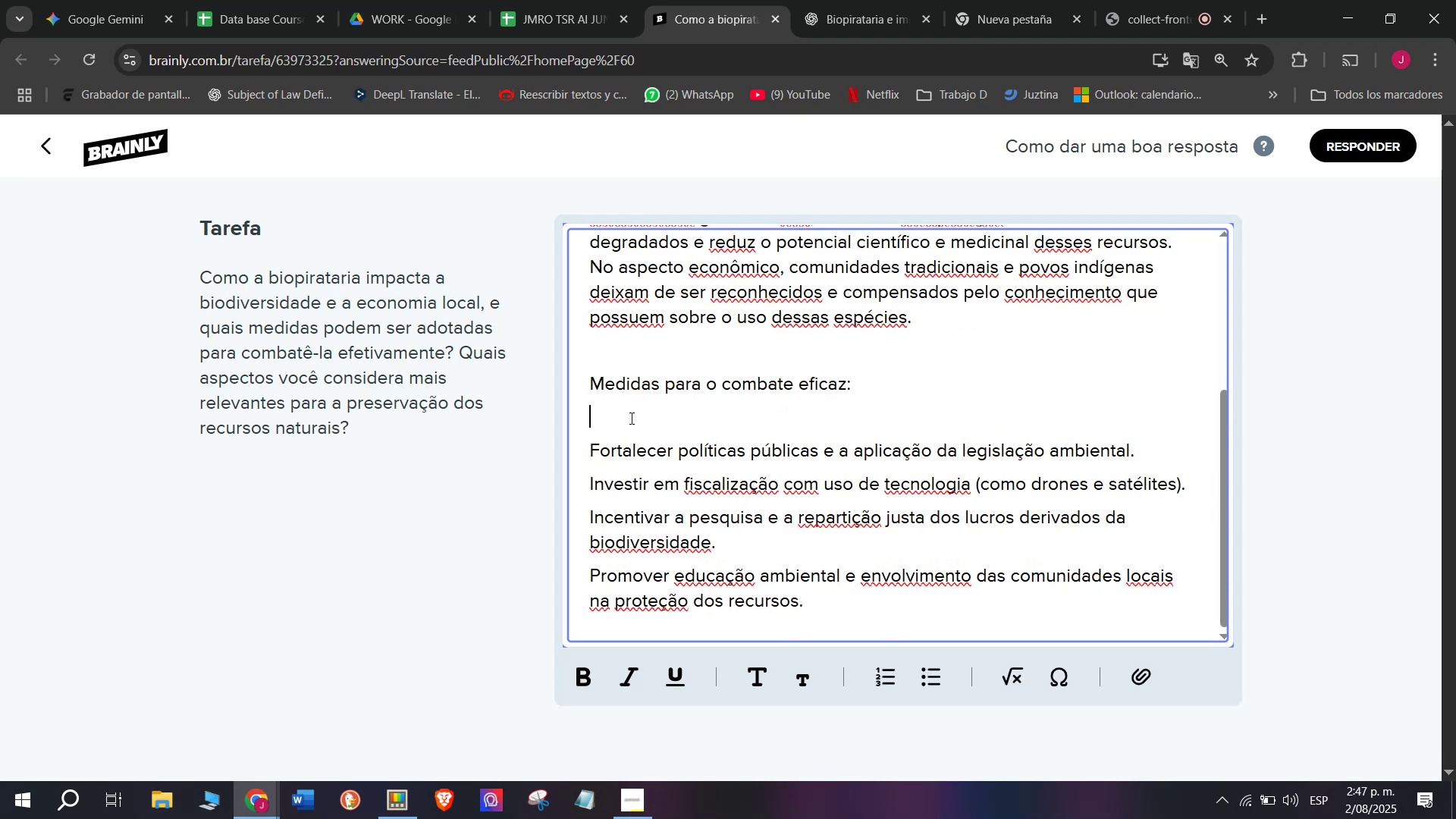 
key(Backspace)
 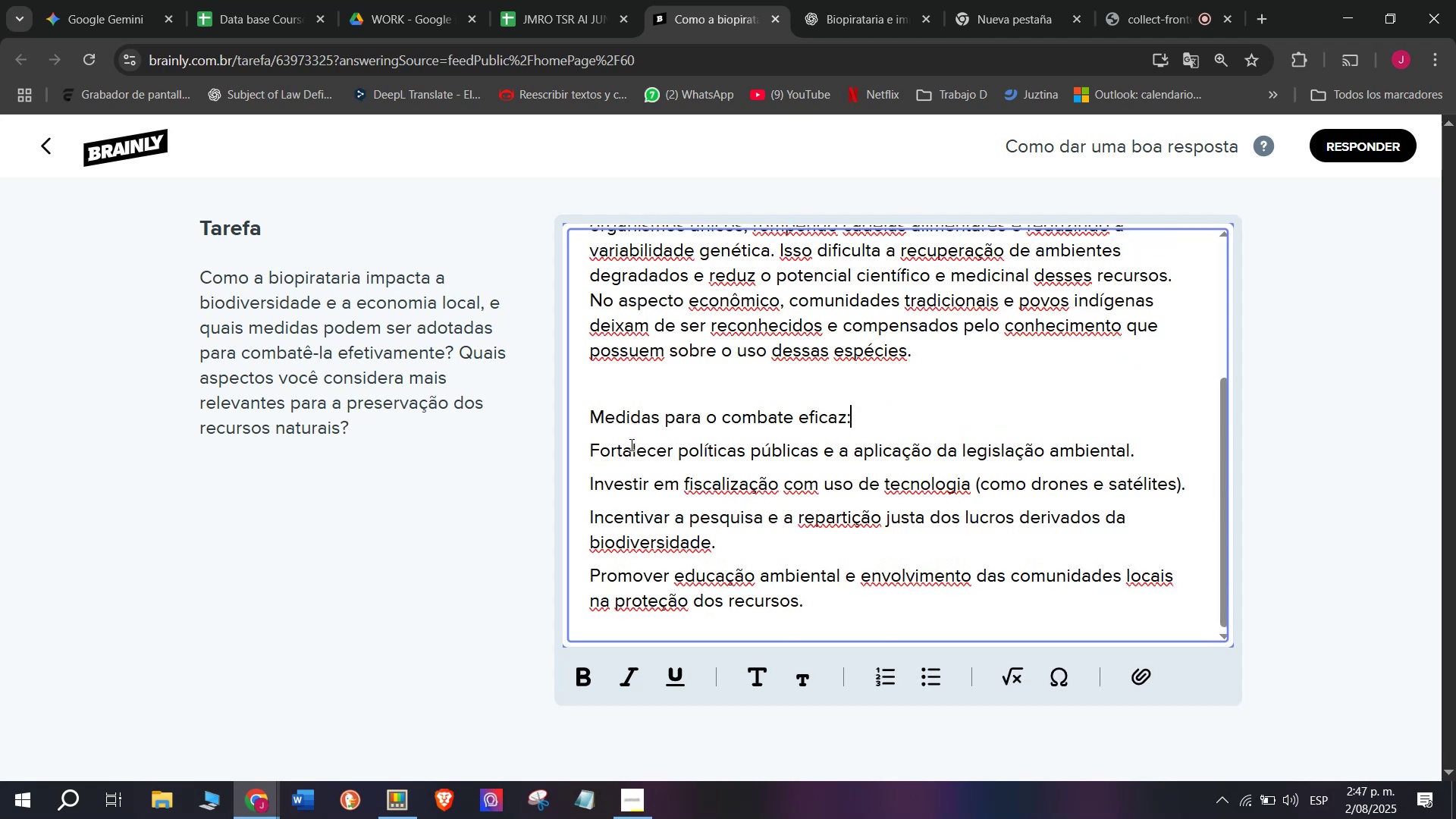 
left_click_drag(start_coordinate=[628, 447], to_coordinate=[658, 590])
 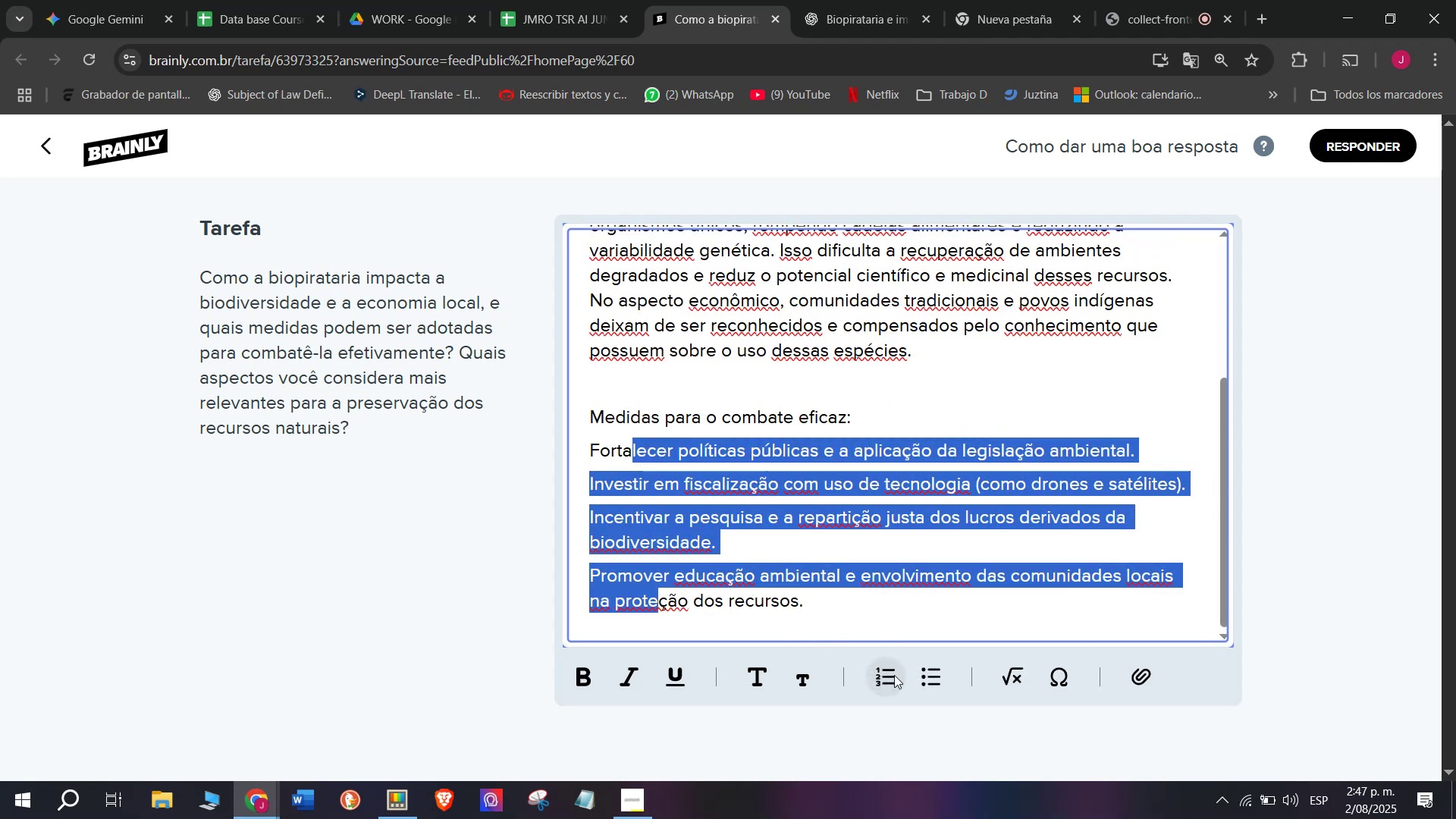 
left_click_drag(start_coordinate=[932, 681], to_coordinate=[933, 672])
 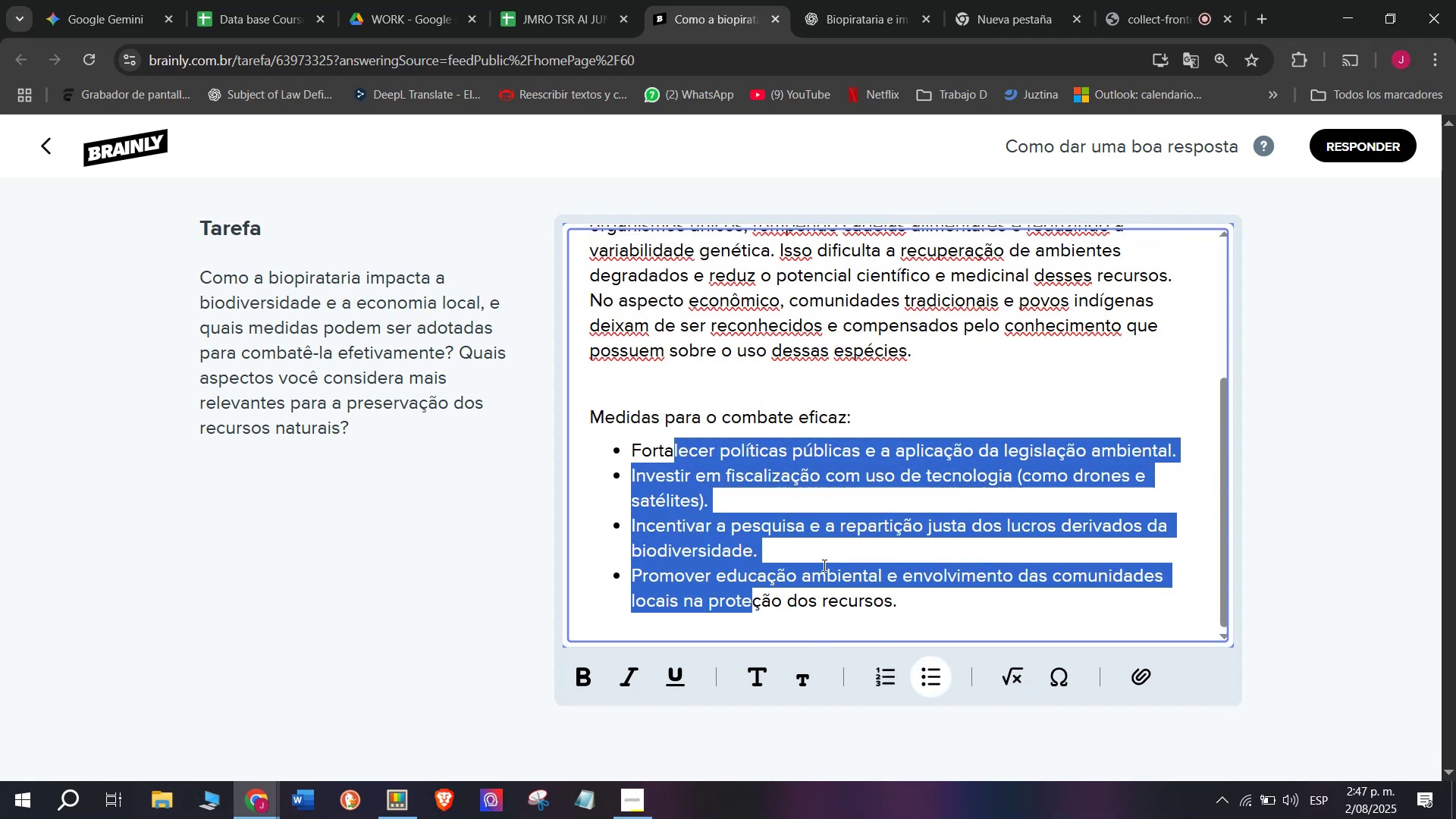 
scroll: coordinate [823, 563], scroll_direction: up, amount: 2.0
 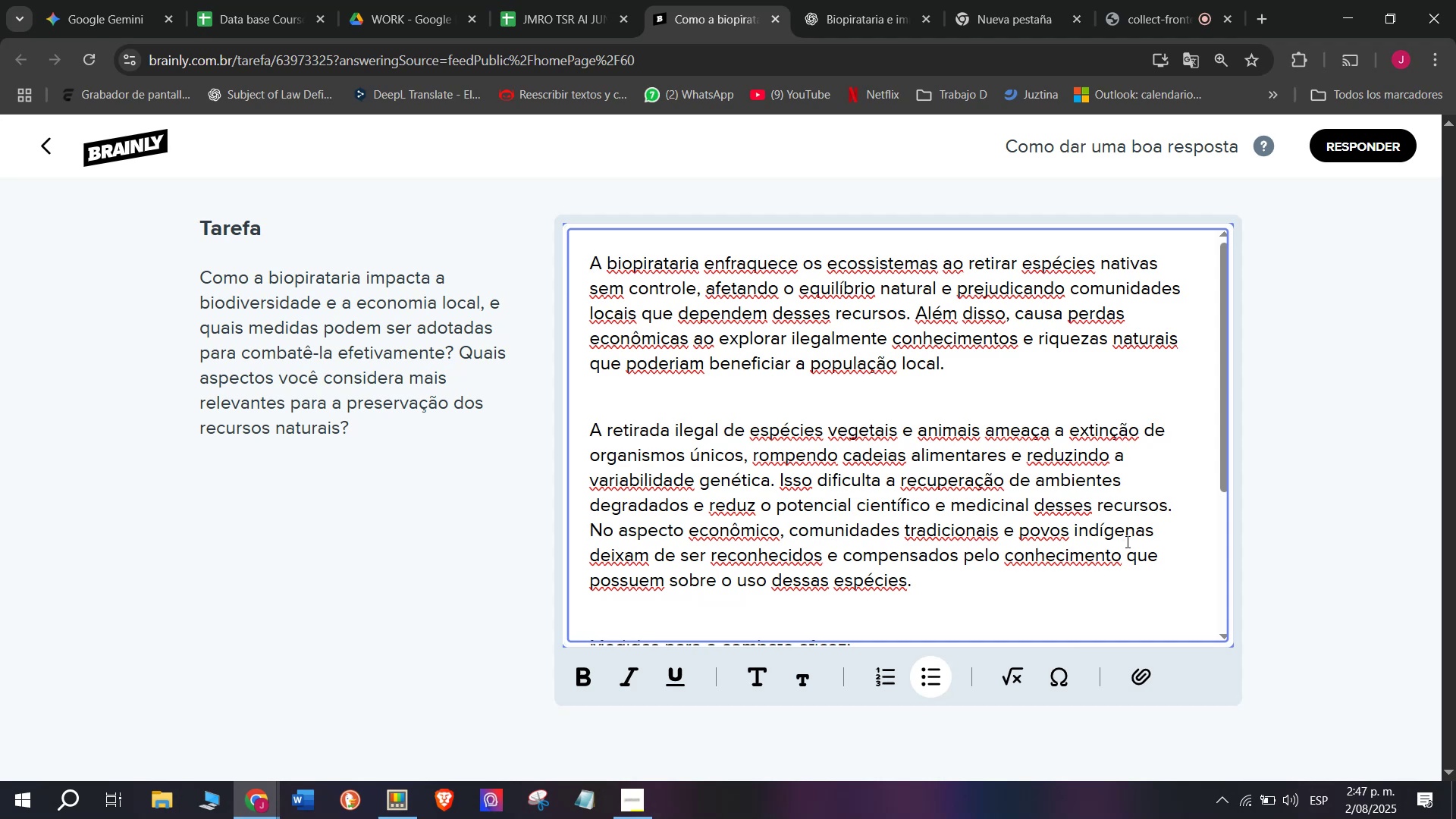 
left_click_drag(start_coordinate=[952, 574], to_coordinate=[573, 521])
 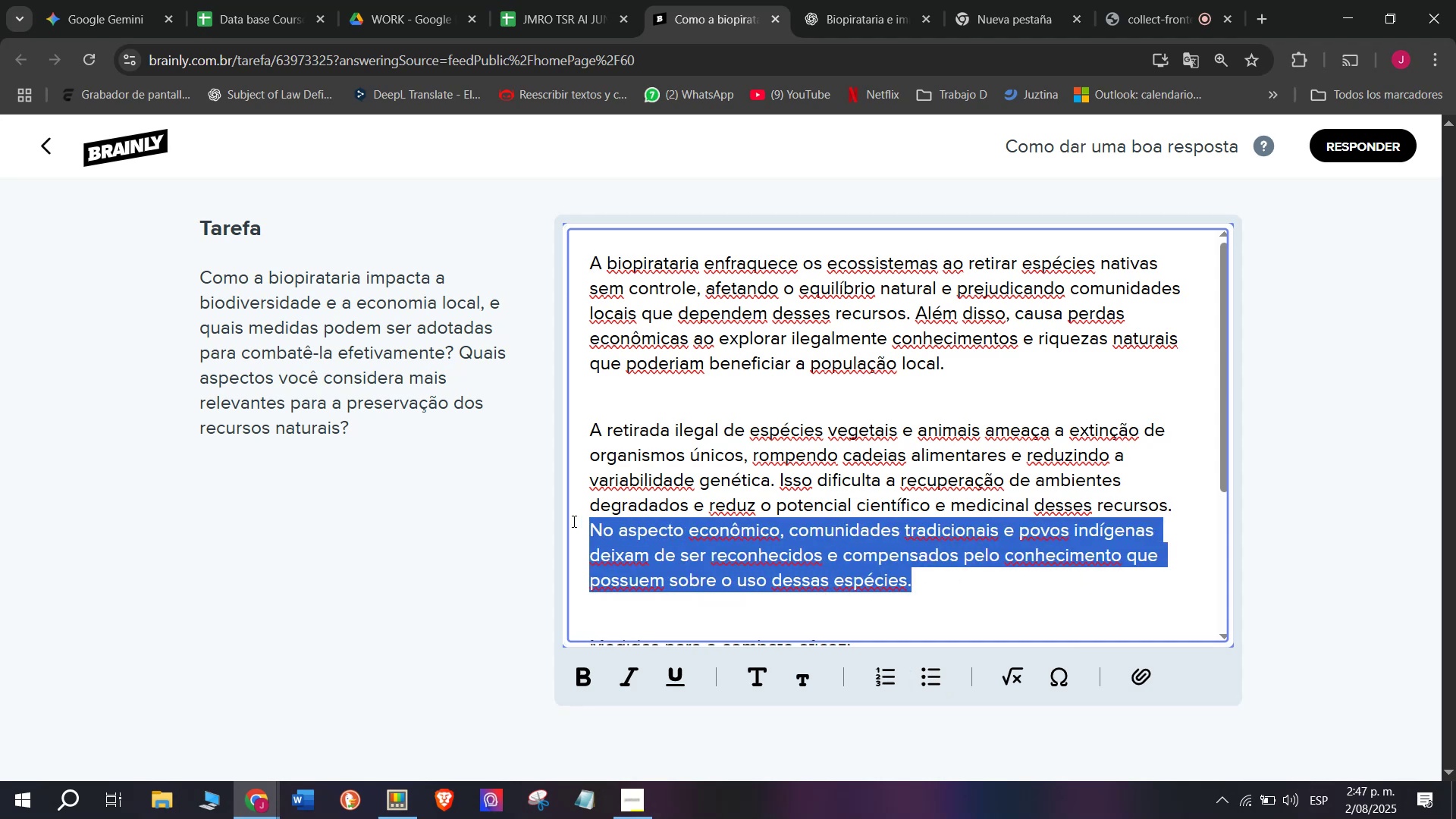 
key(Backspace)
 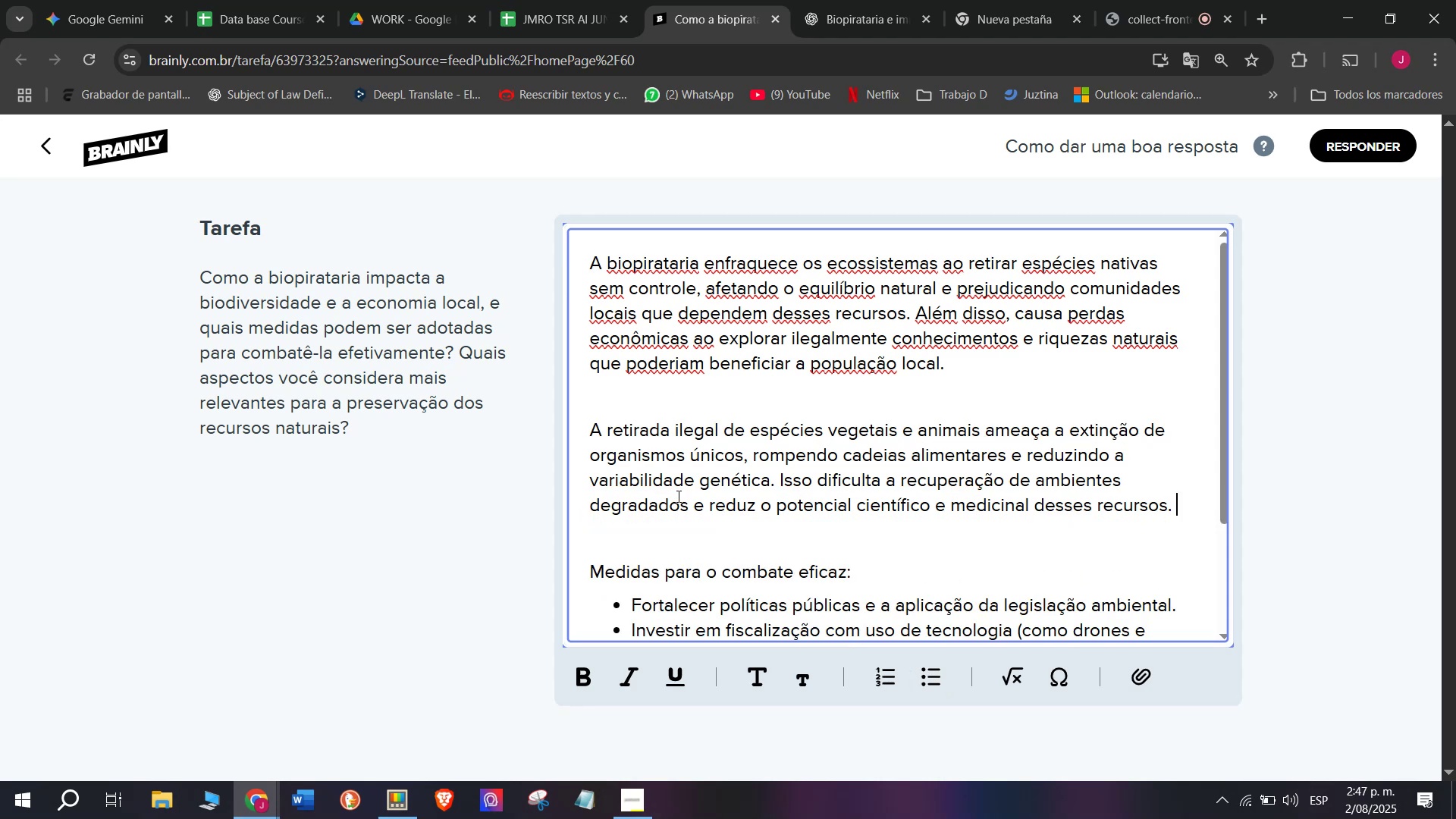 
scroll: coordinate [787, 516], scroll_direction: down, amount: 6.0
 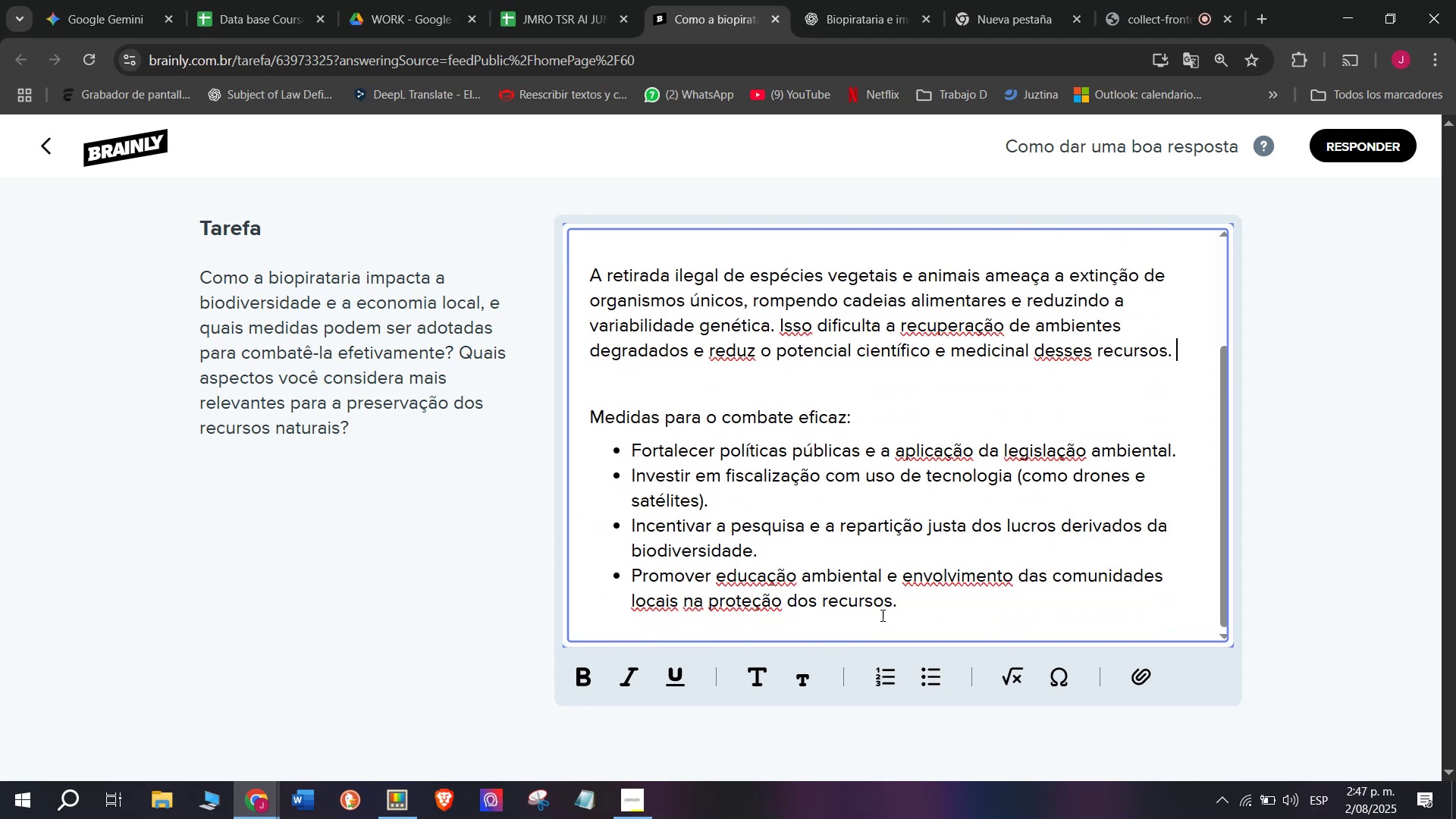 
left_click_drag(start_coordinate=[899, 607], to_coordinate=[391, 137])
 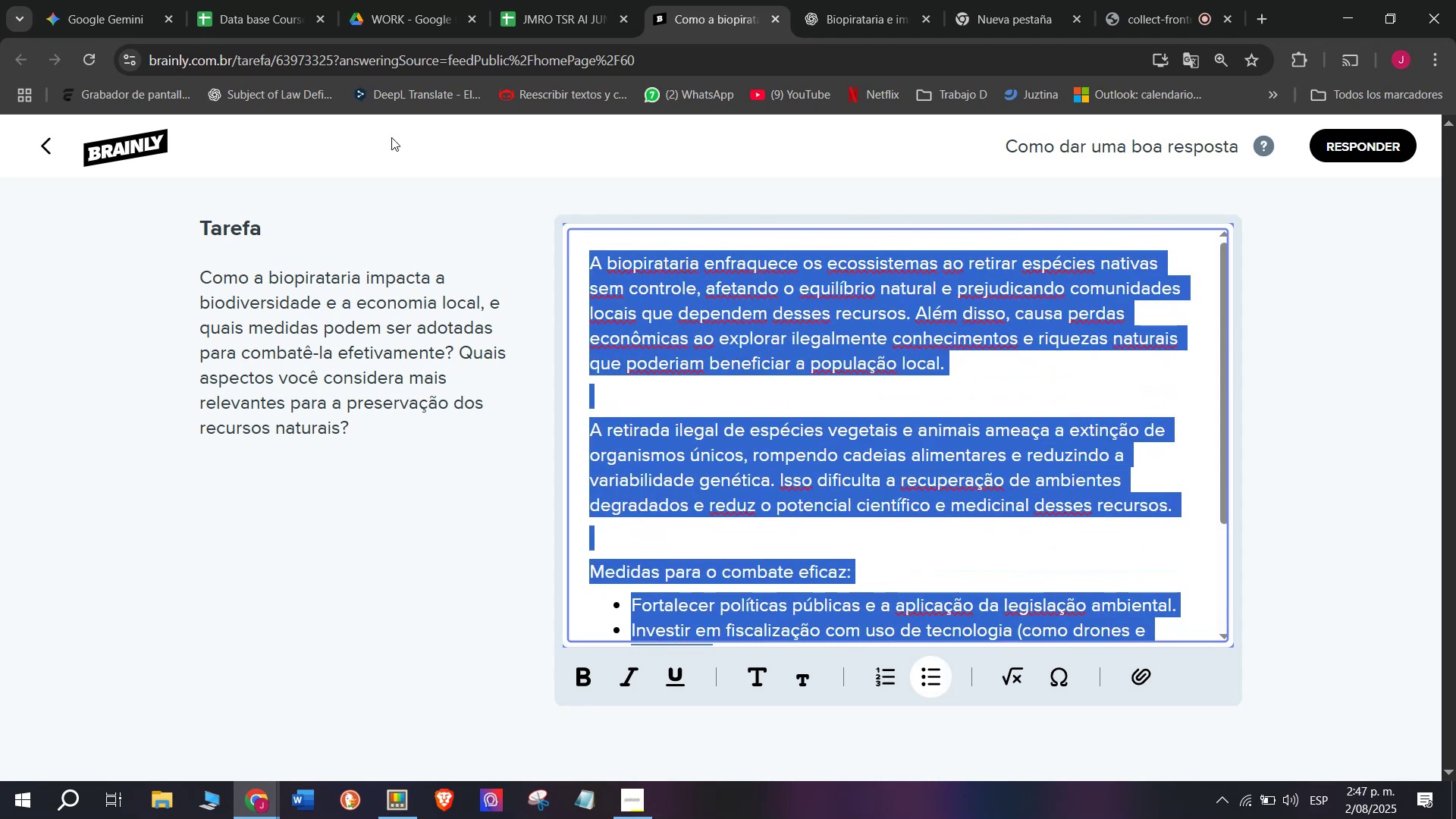 
key(Control+C)
 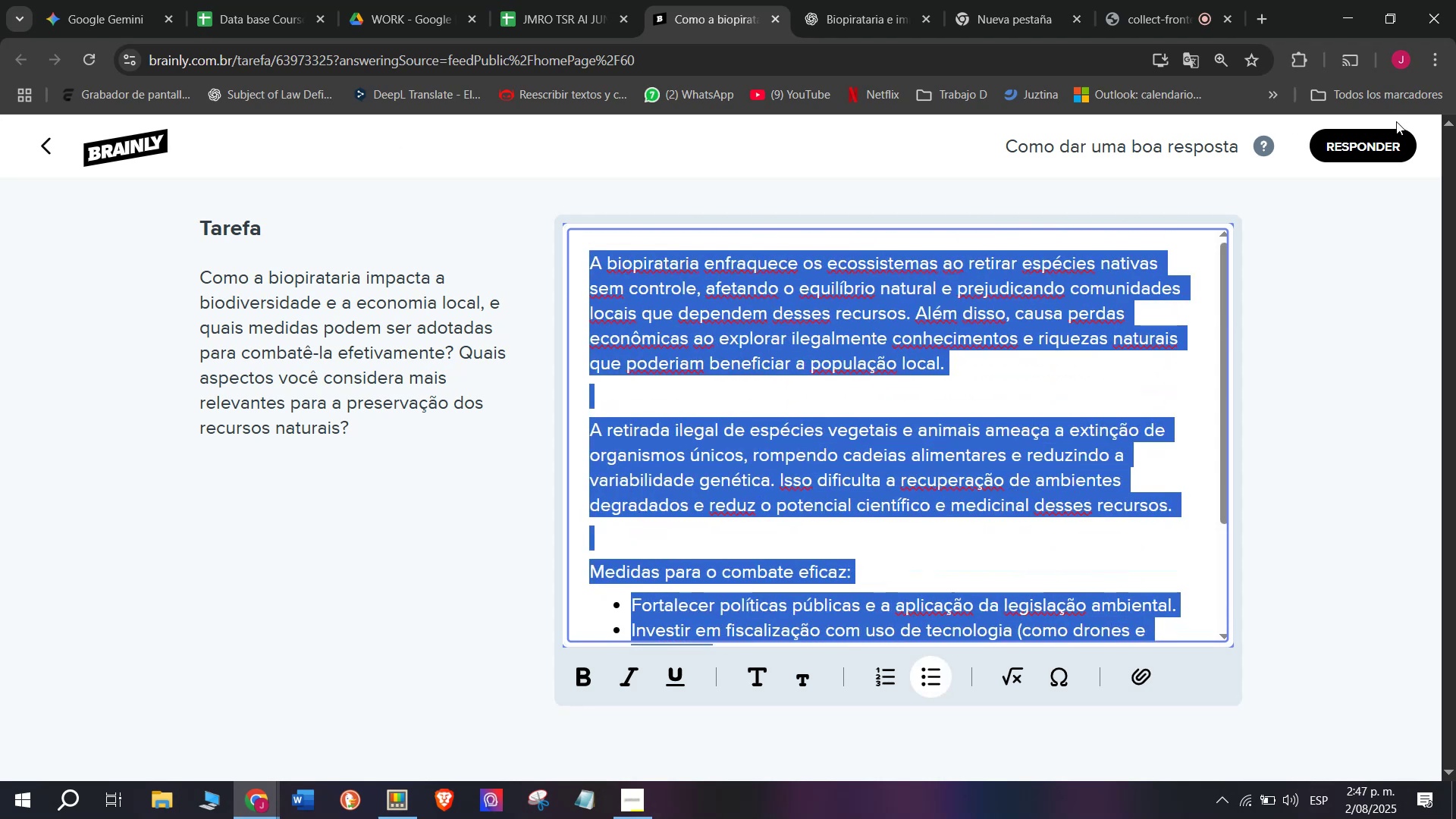 
left_click([1396, 124])
 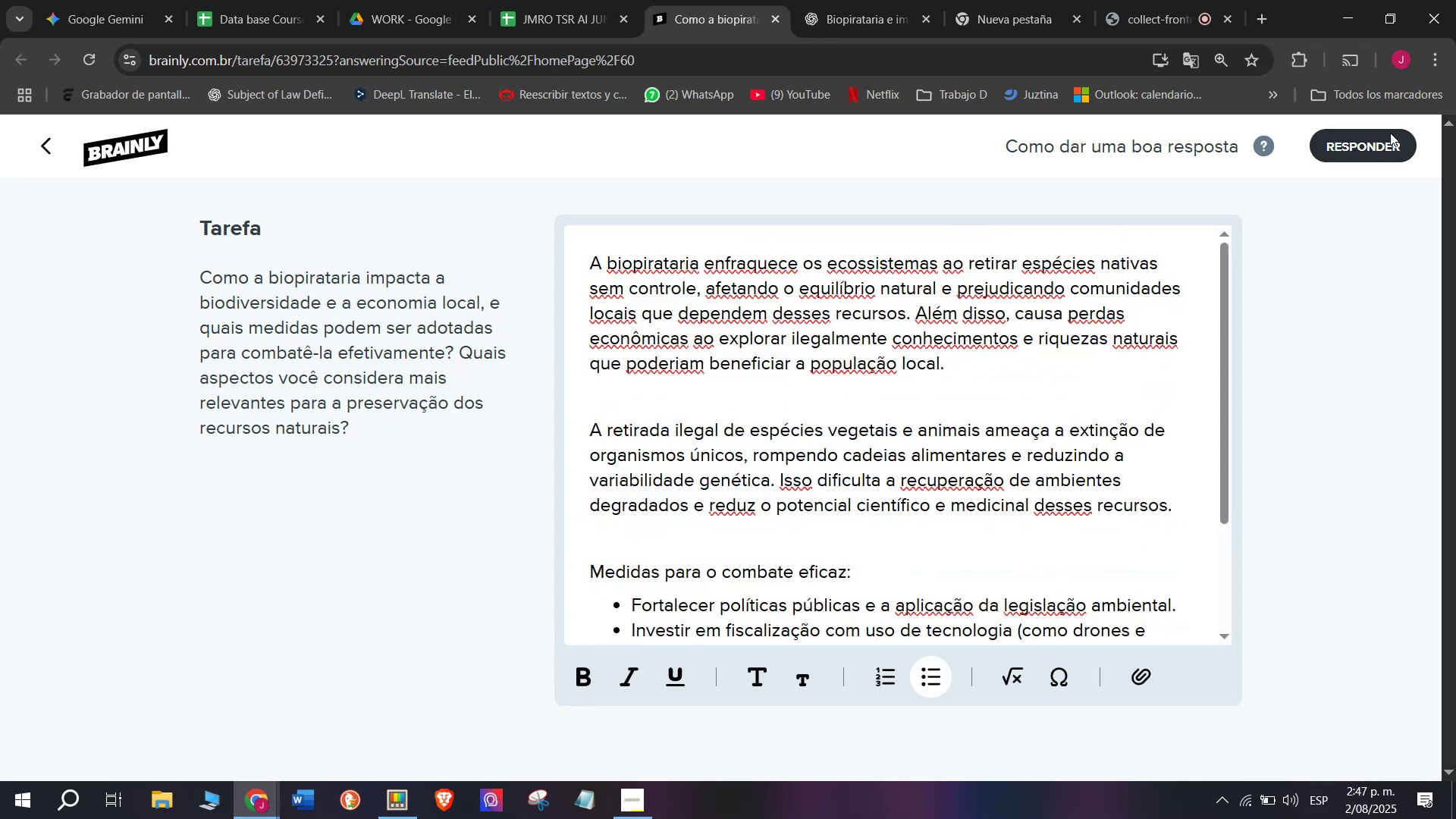 
left_click([1388, 138])
 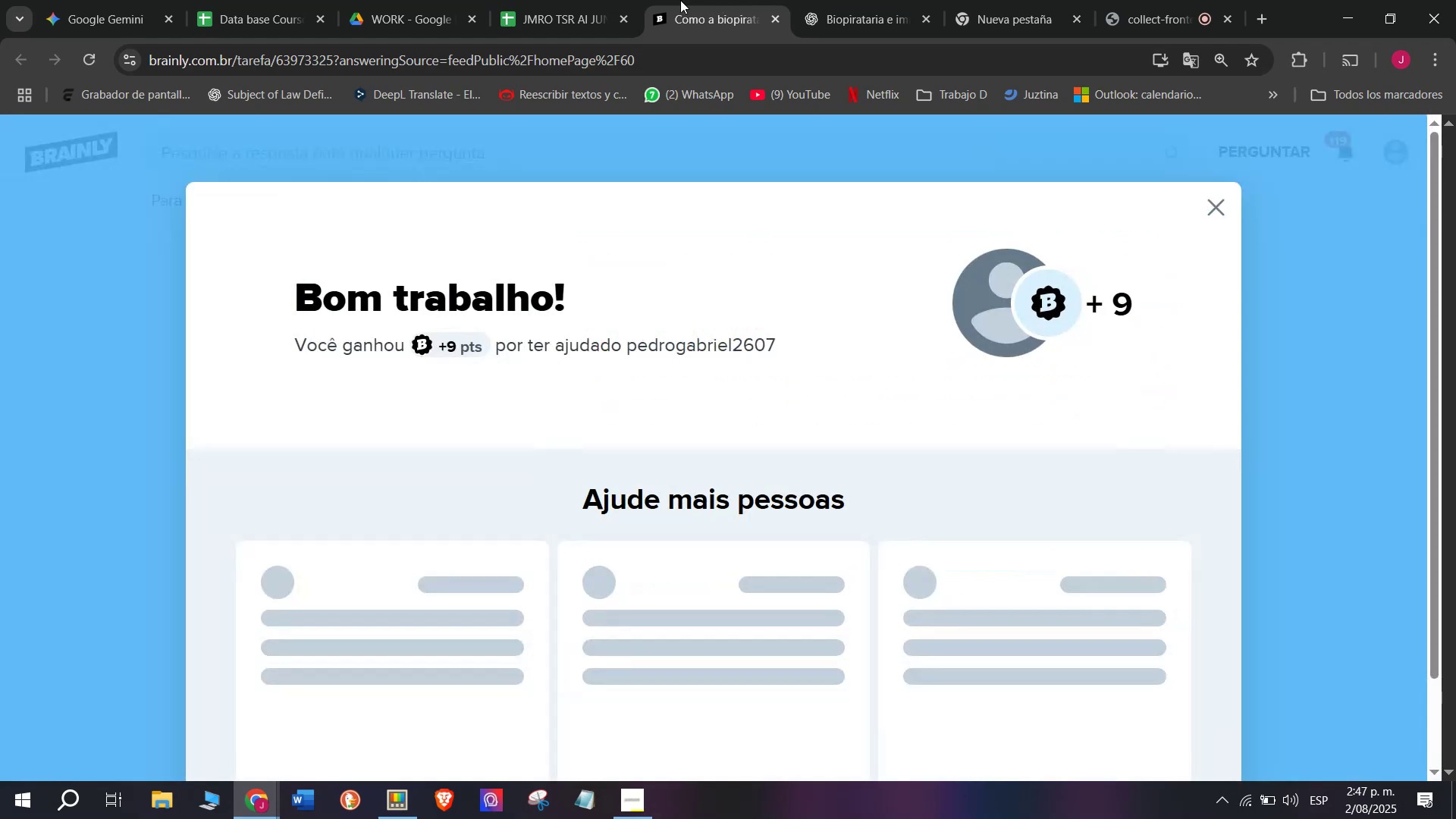 
left_click([563, 0])
 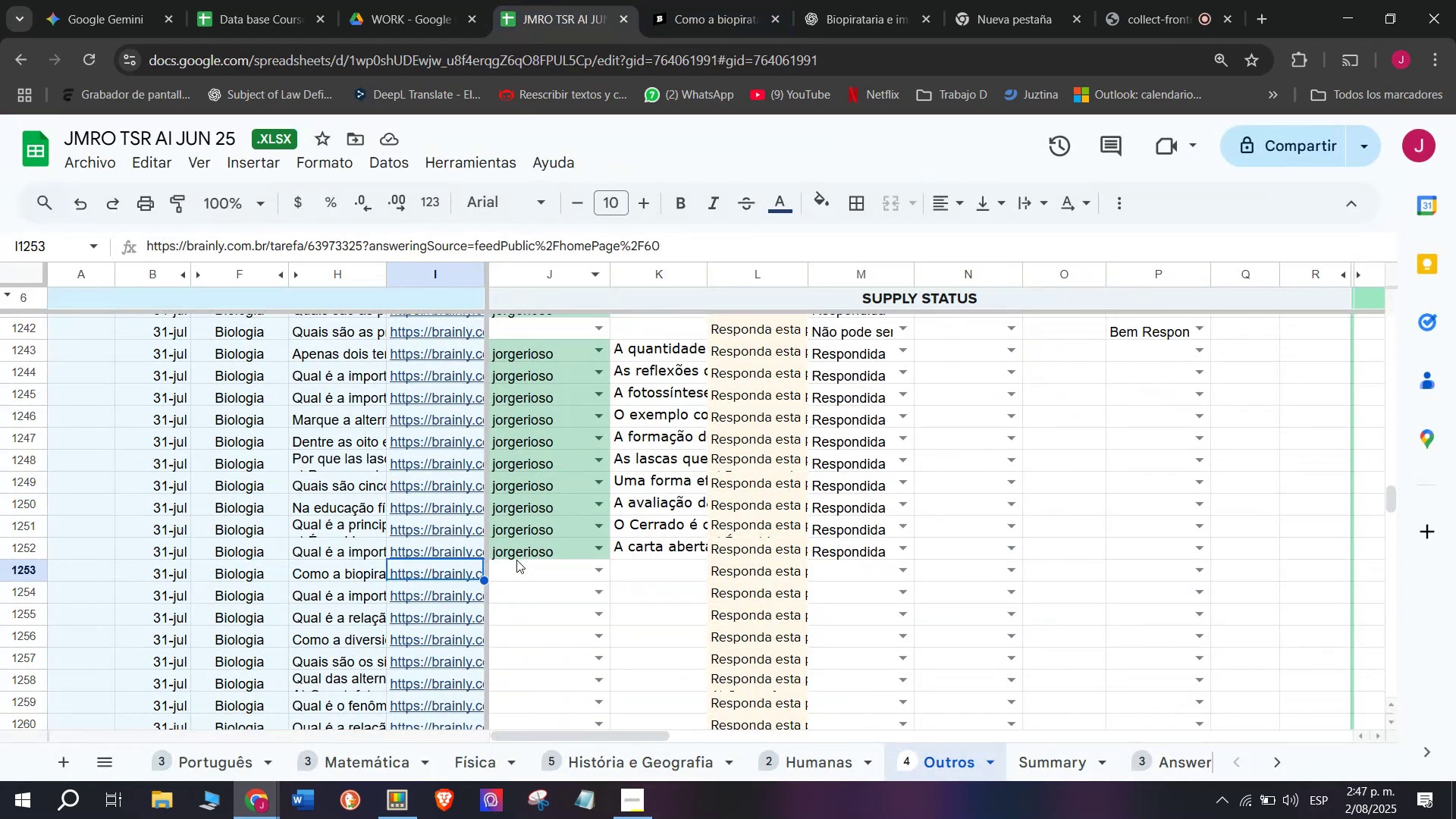 
left_click([516, 563])
 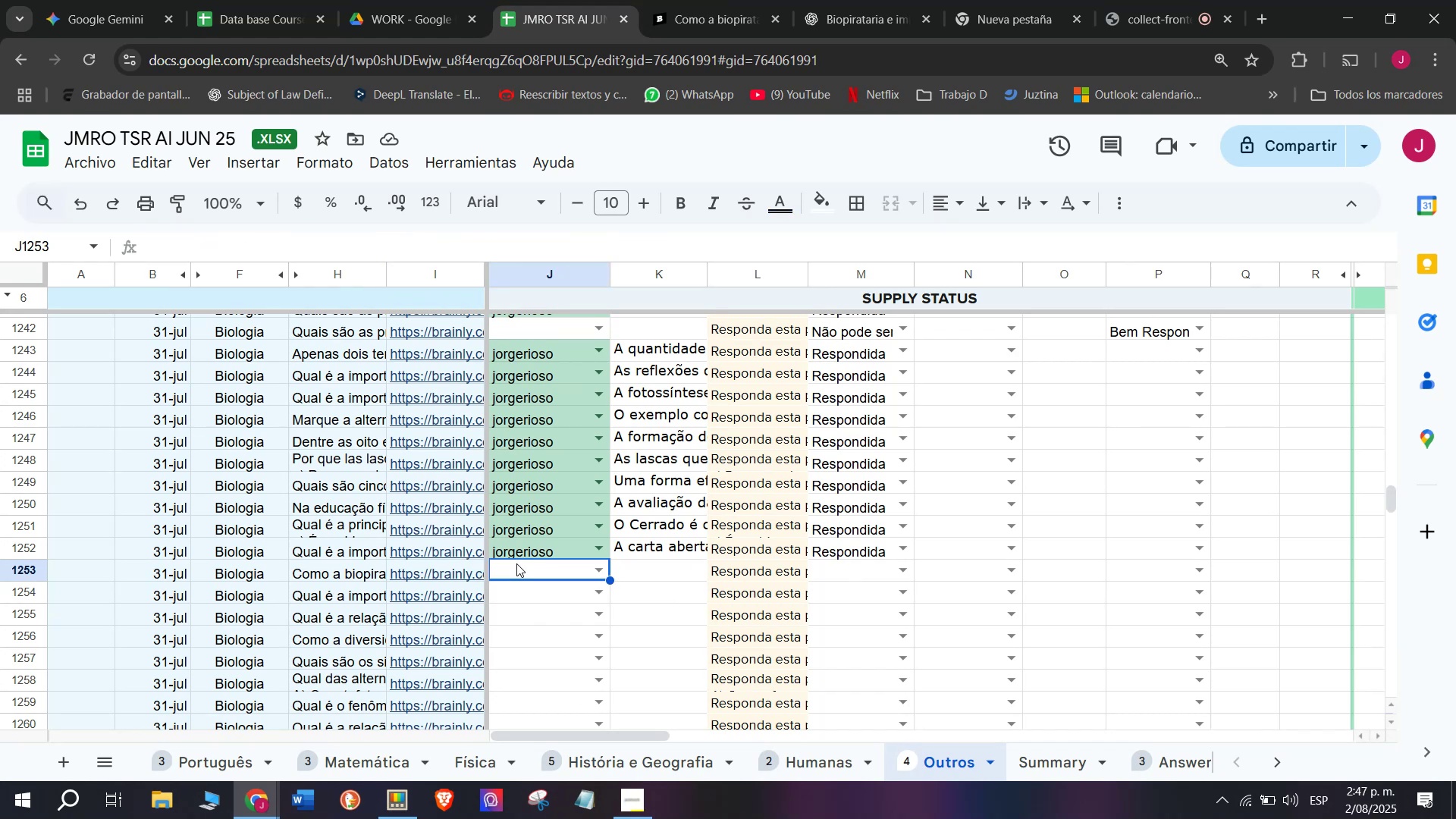 
key(J)
 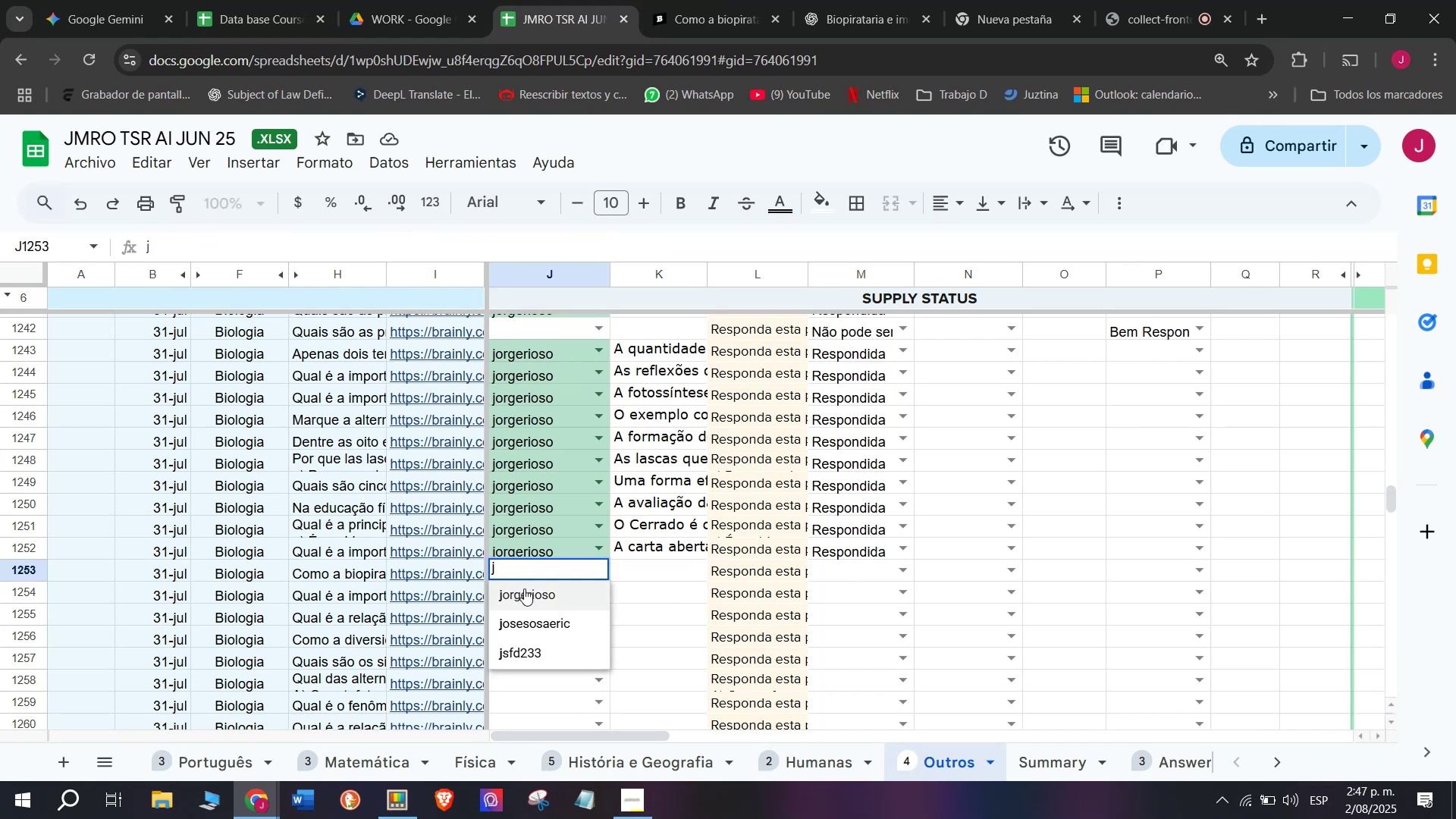 
left_click([524, 588])
 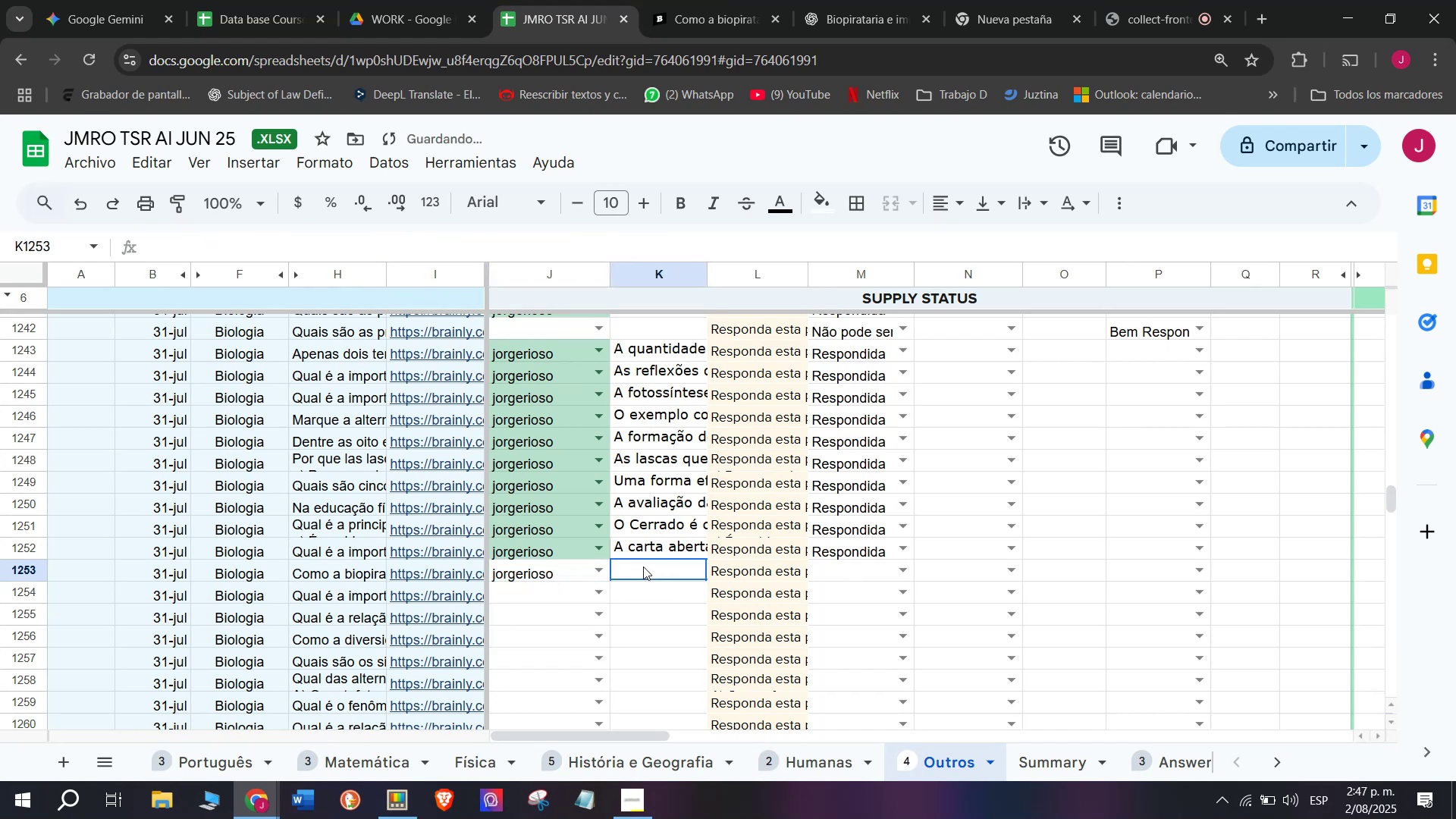 
double_click([643, 566])
 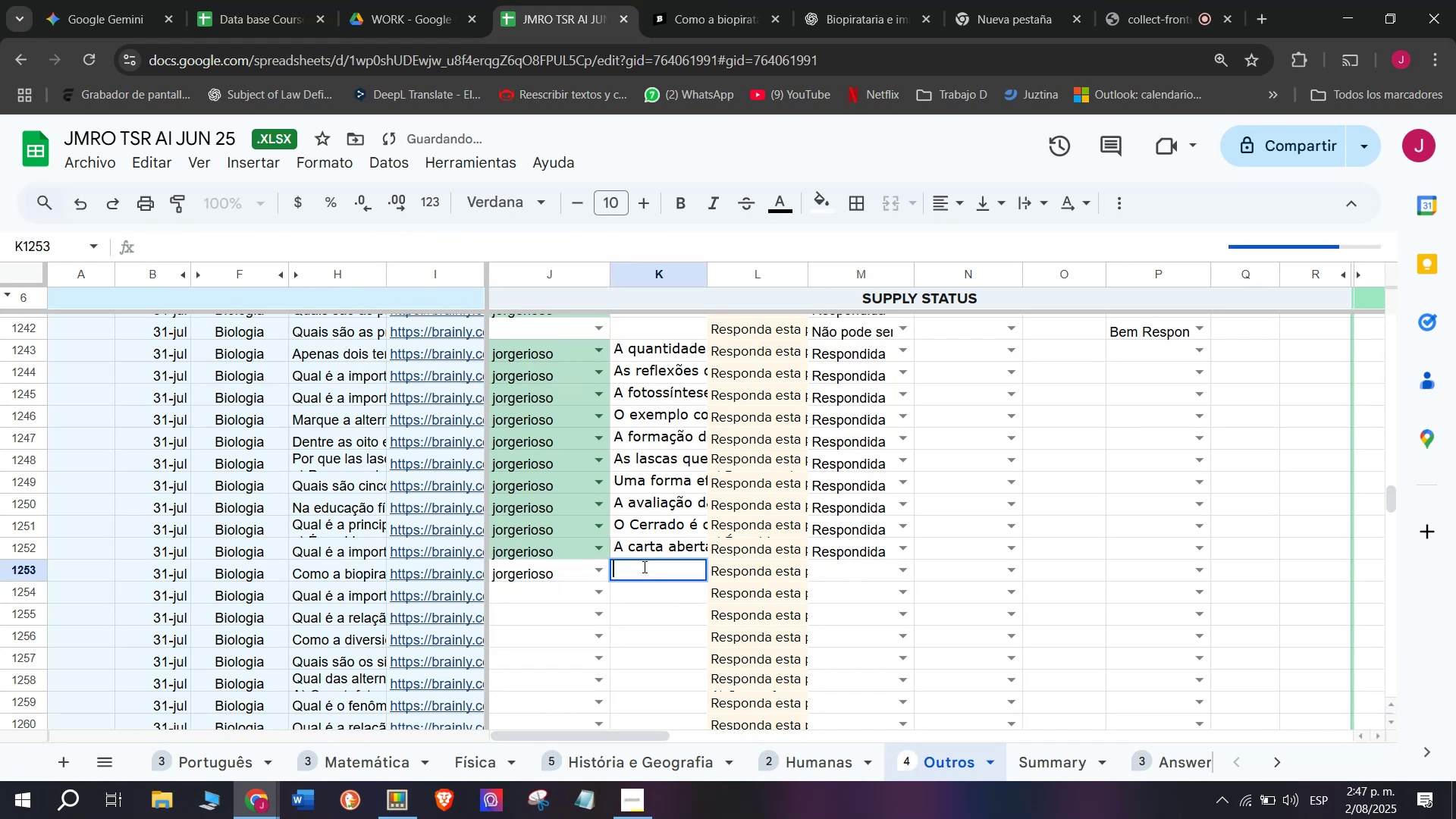 
key(Control+V)
 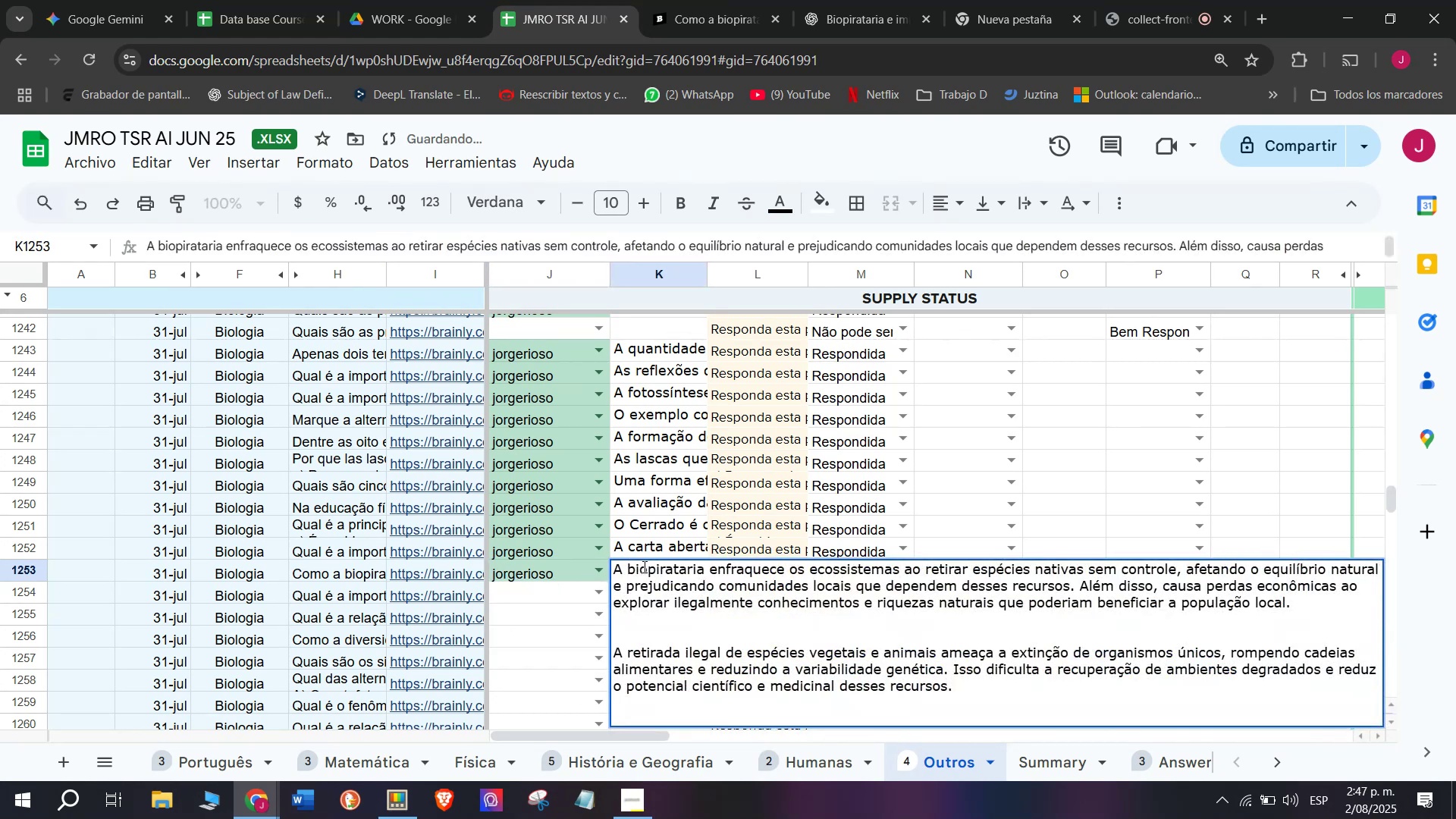 
key(Enter)
 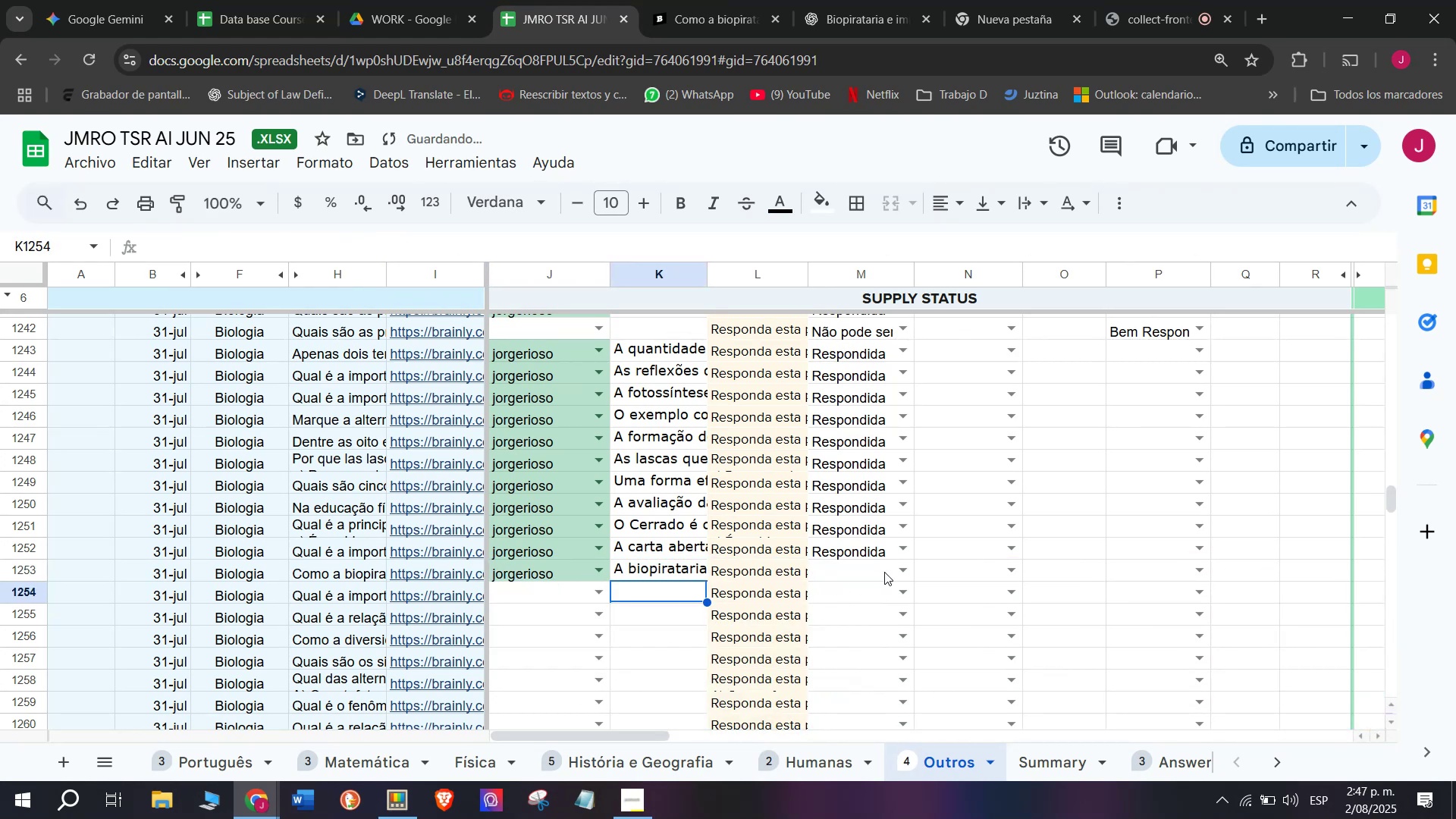 
left_click([903, 573])
 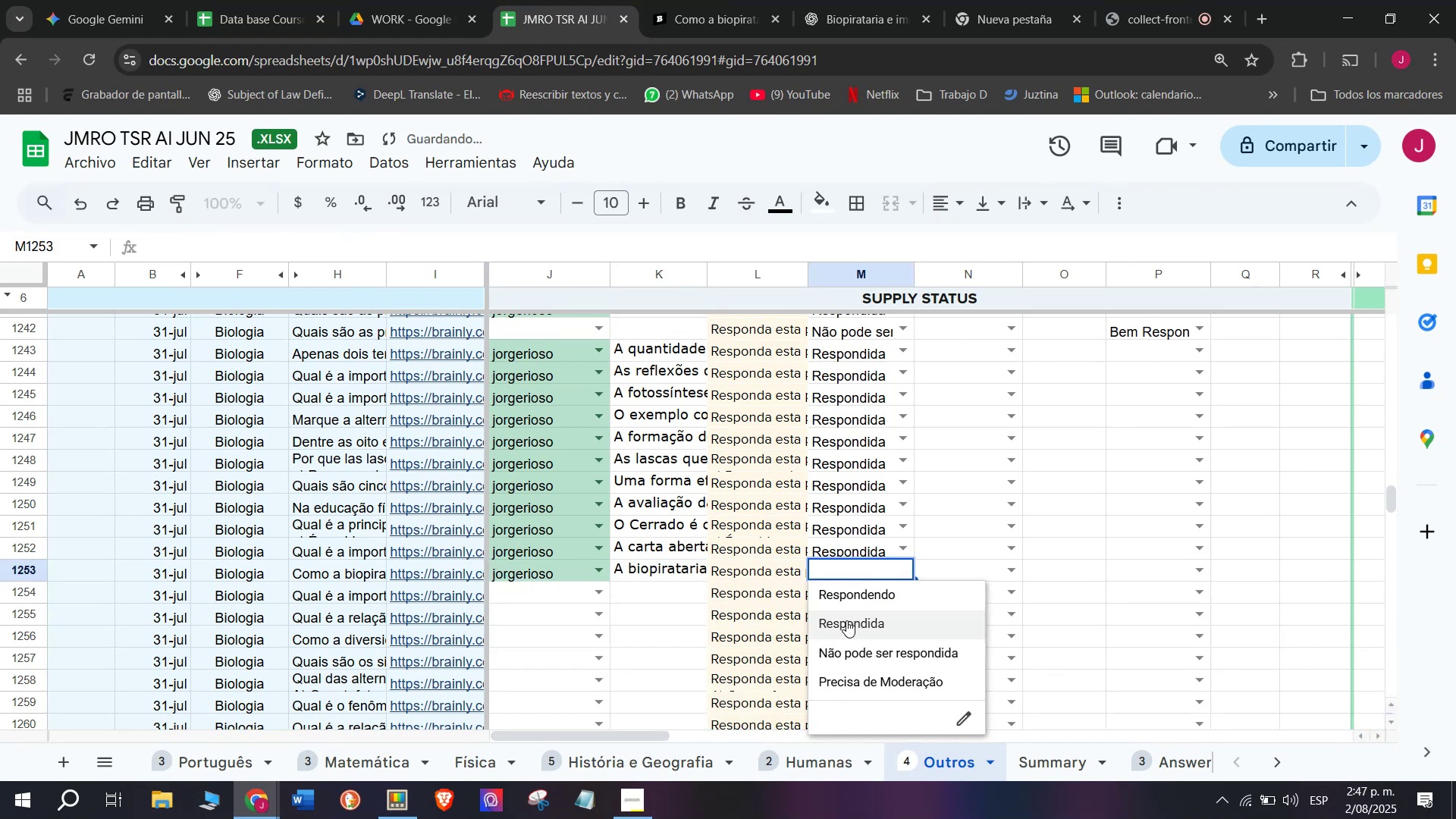 
left_click([846, 620])
 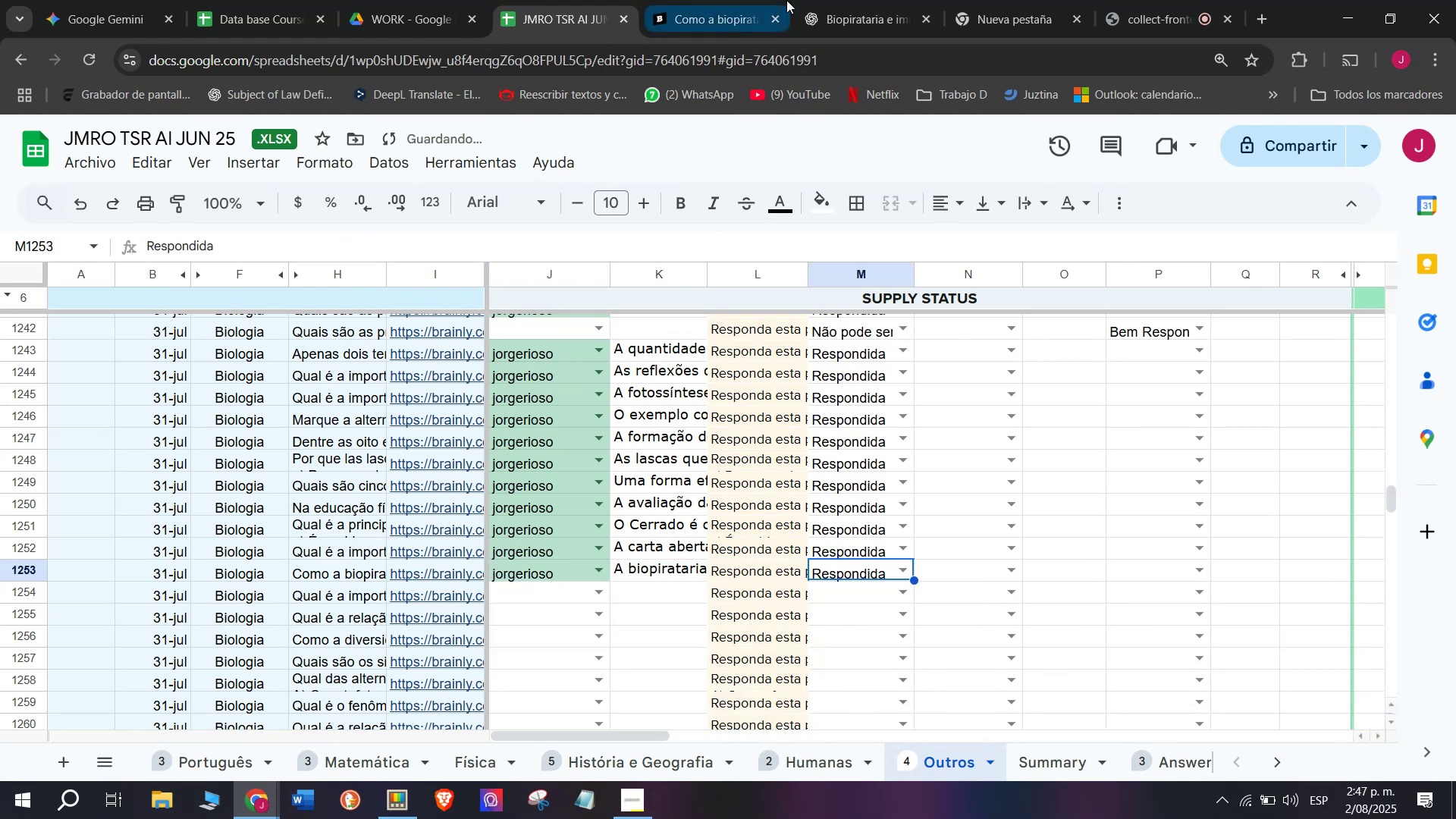 
left_click([883, 0])
 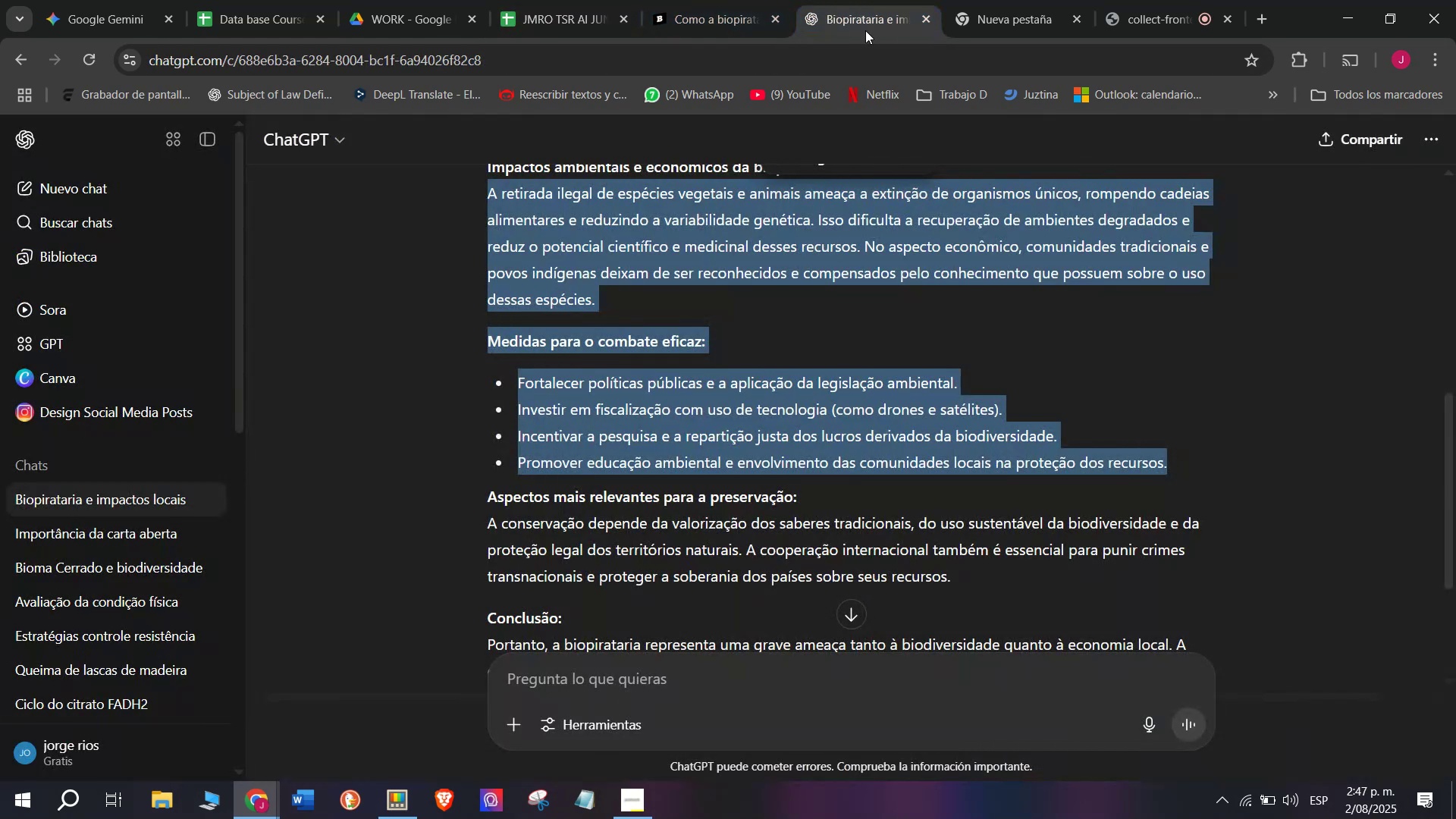 
left_click([711, 0])
 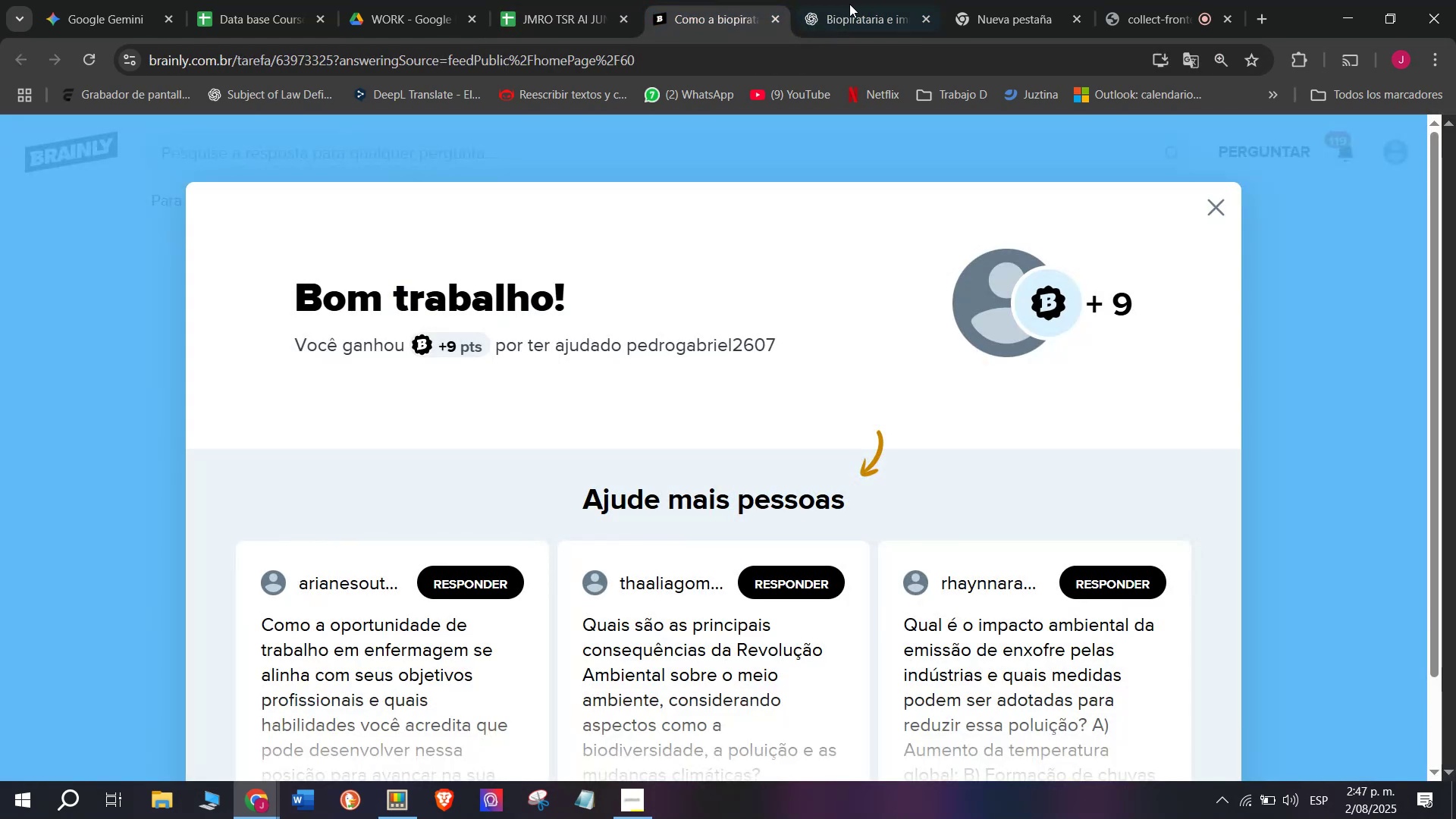 
left_click([867, 0])
 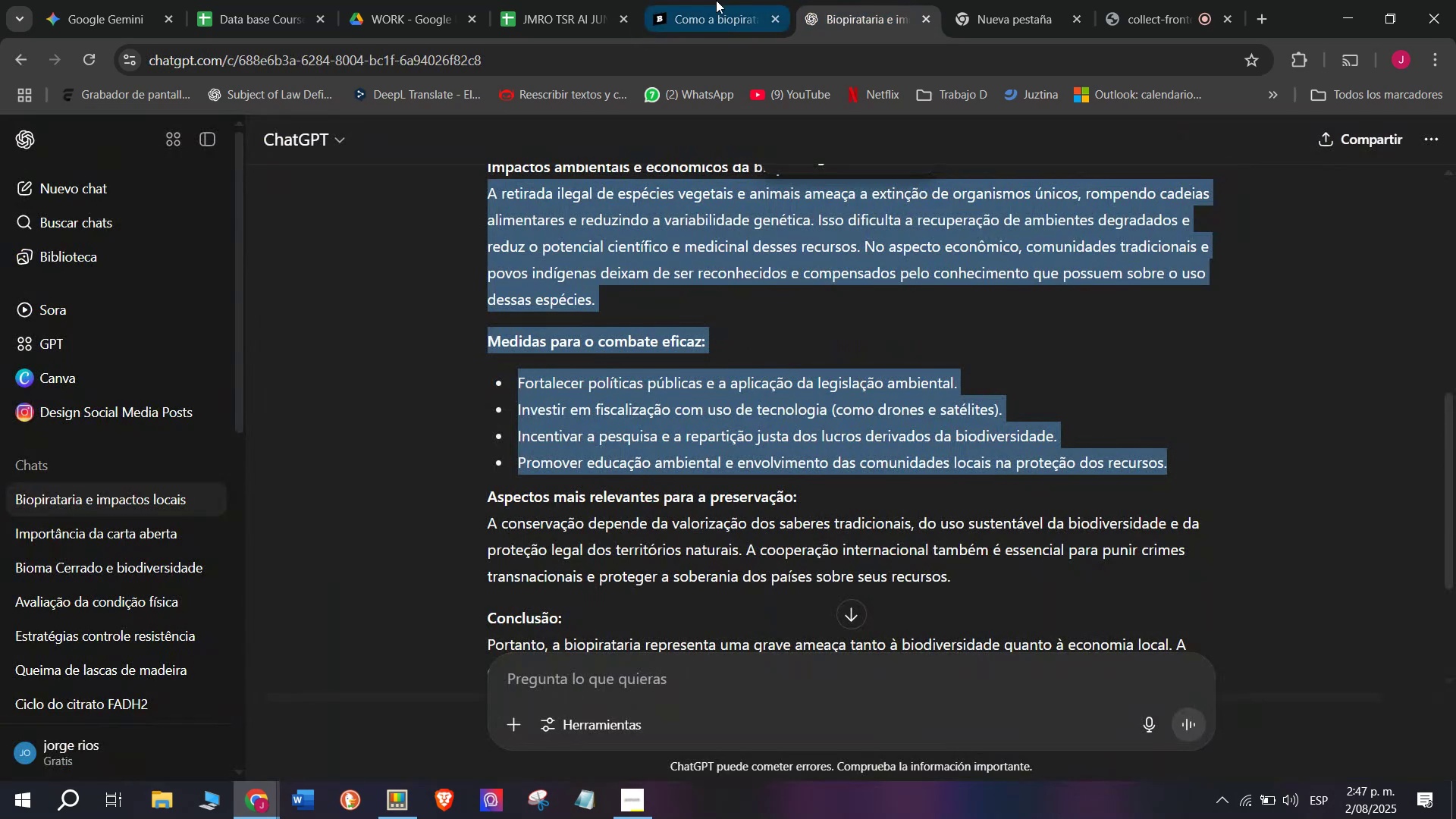 
double_click([854, 0])
 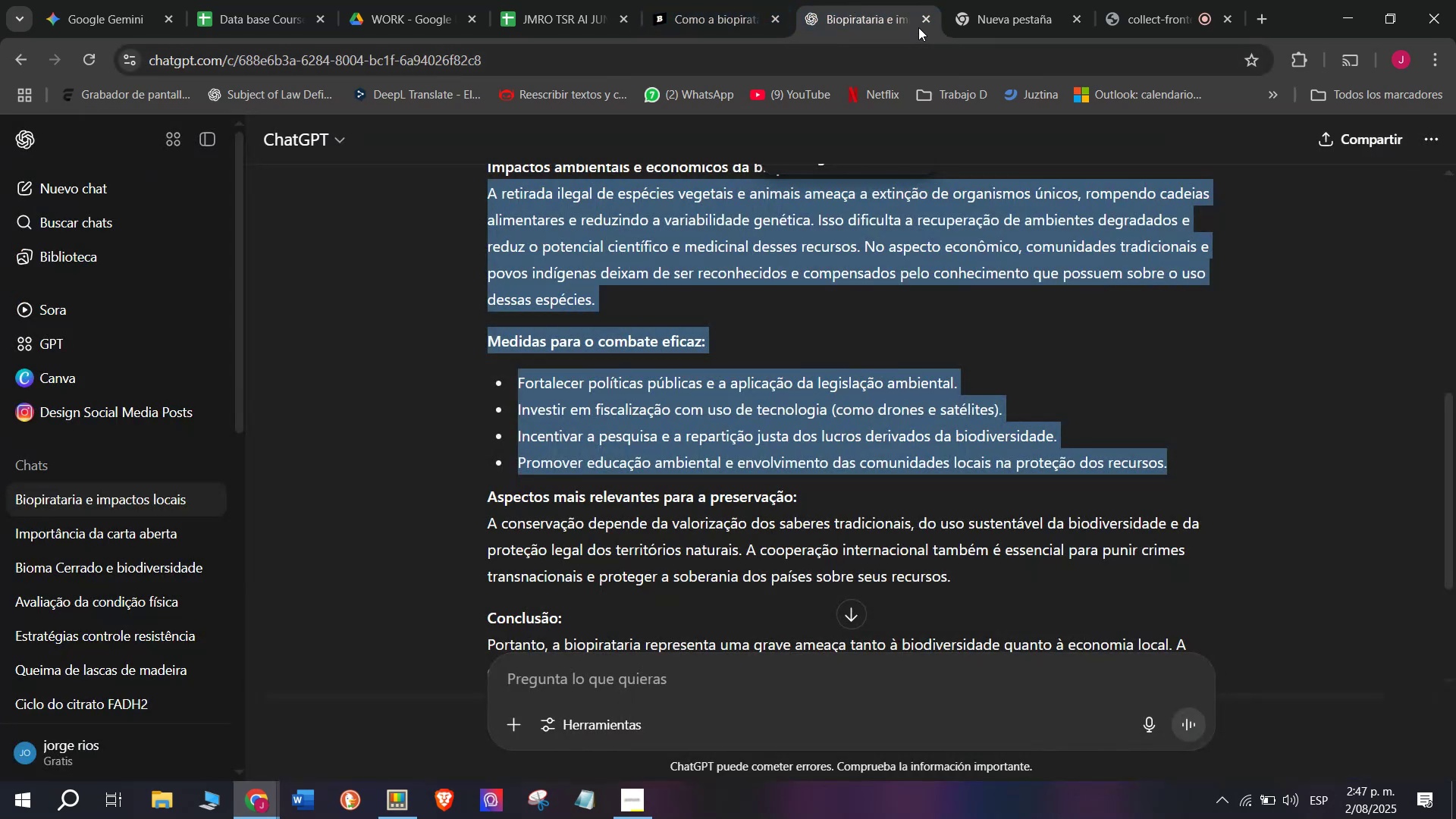 
left_click([711, 0])
 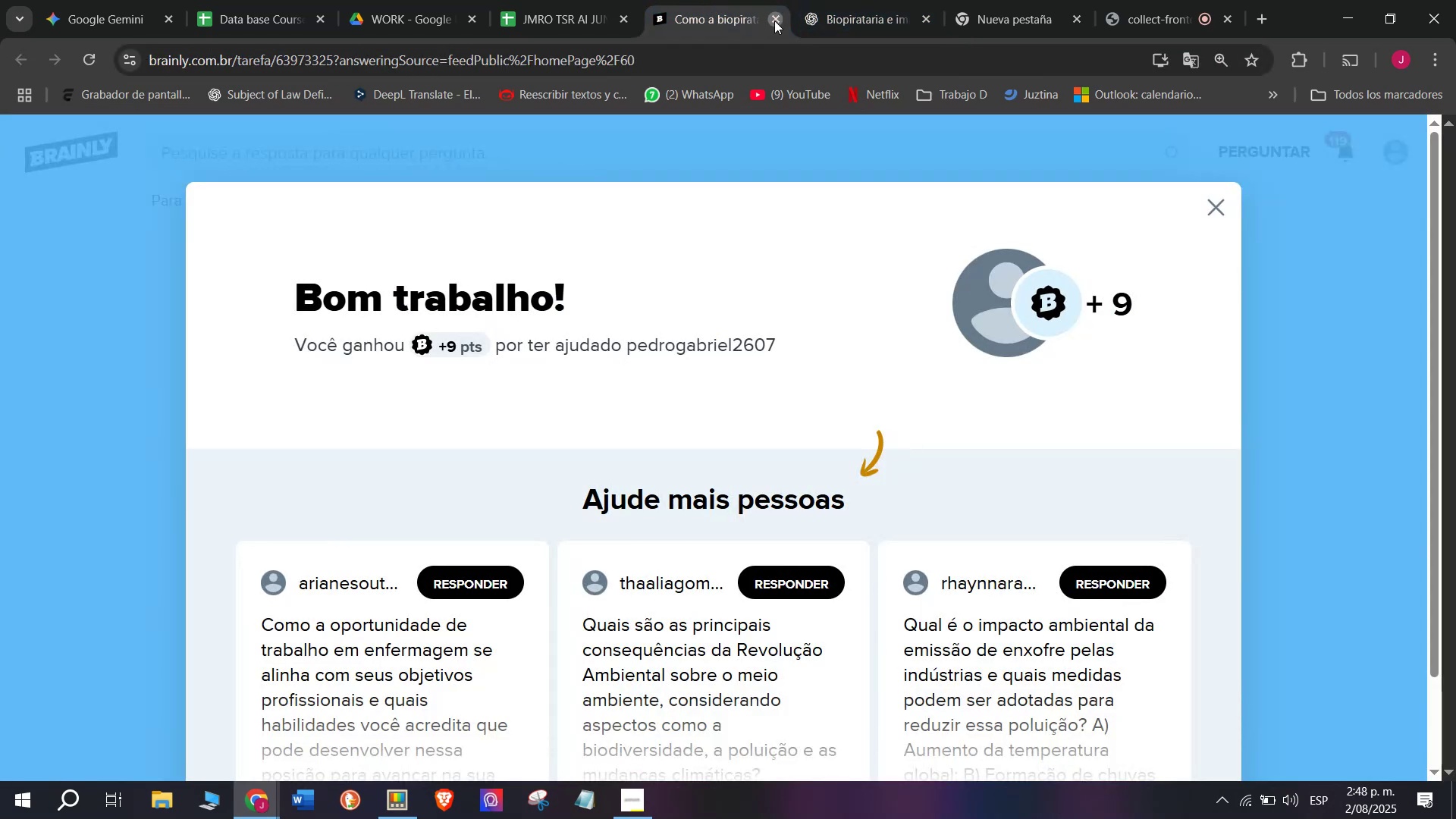 
double_click([541, 0])
 